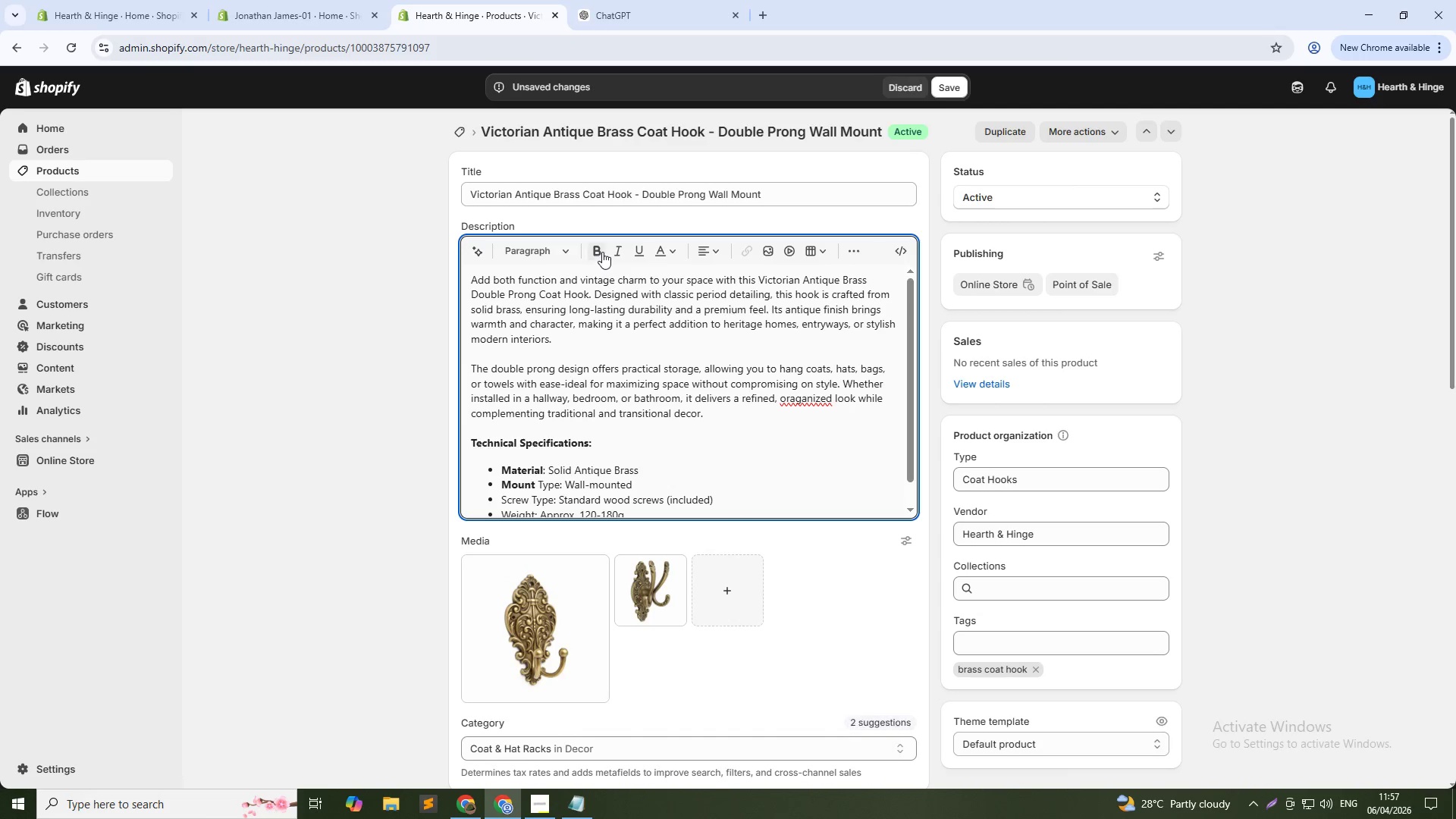 
left_click([599, 252])
 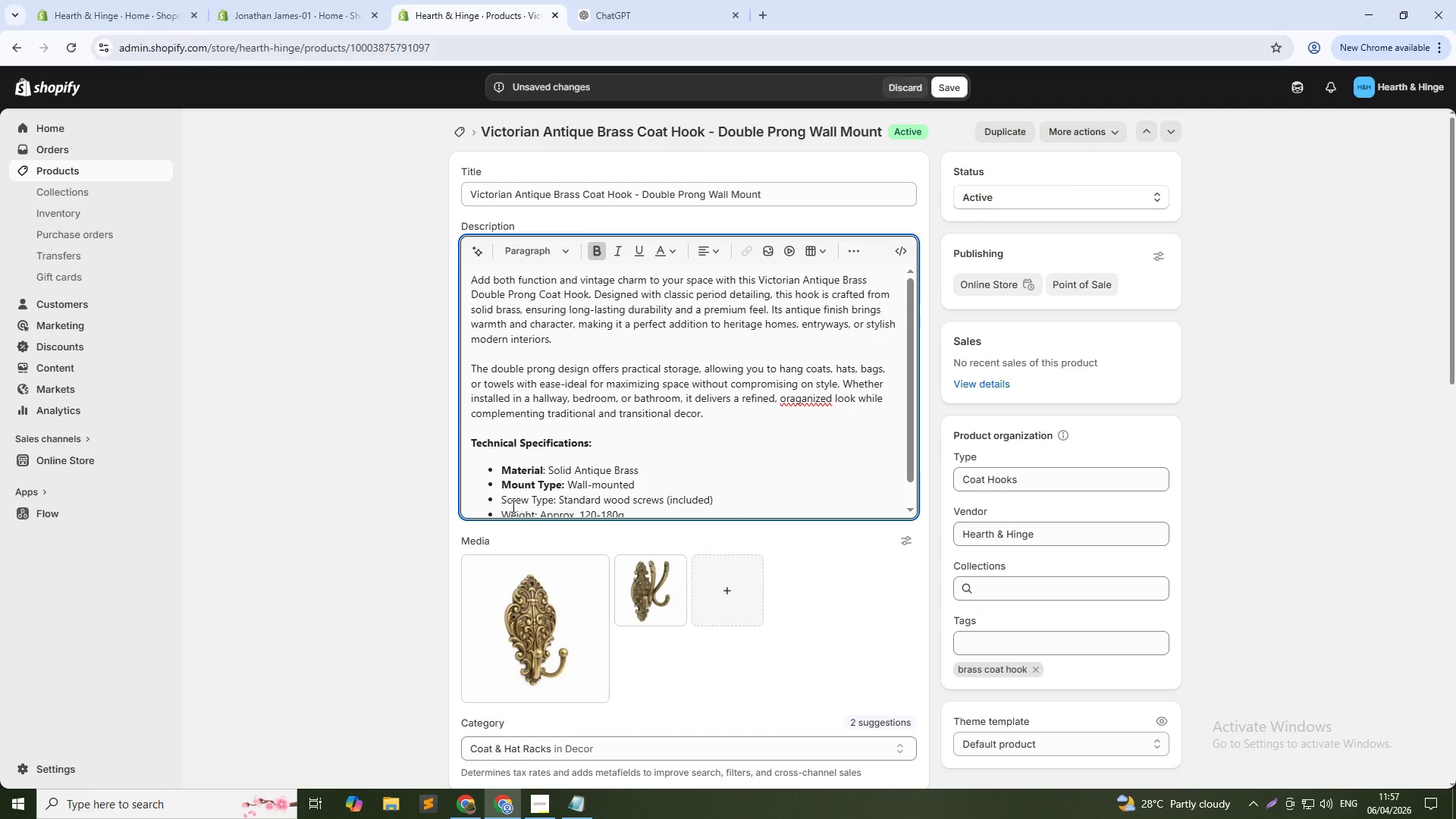 
left_click([511, 506])
 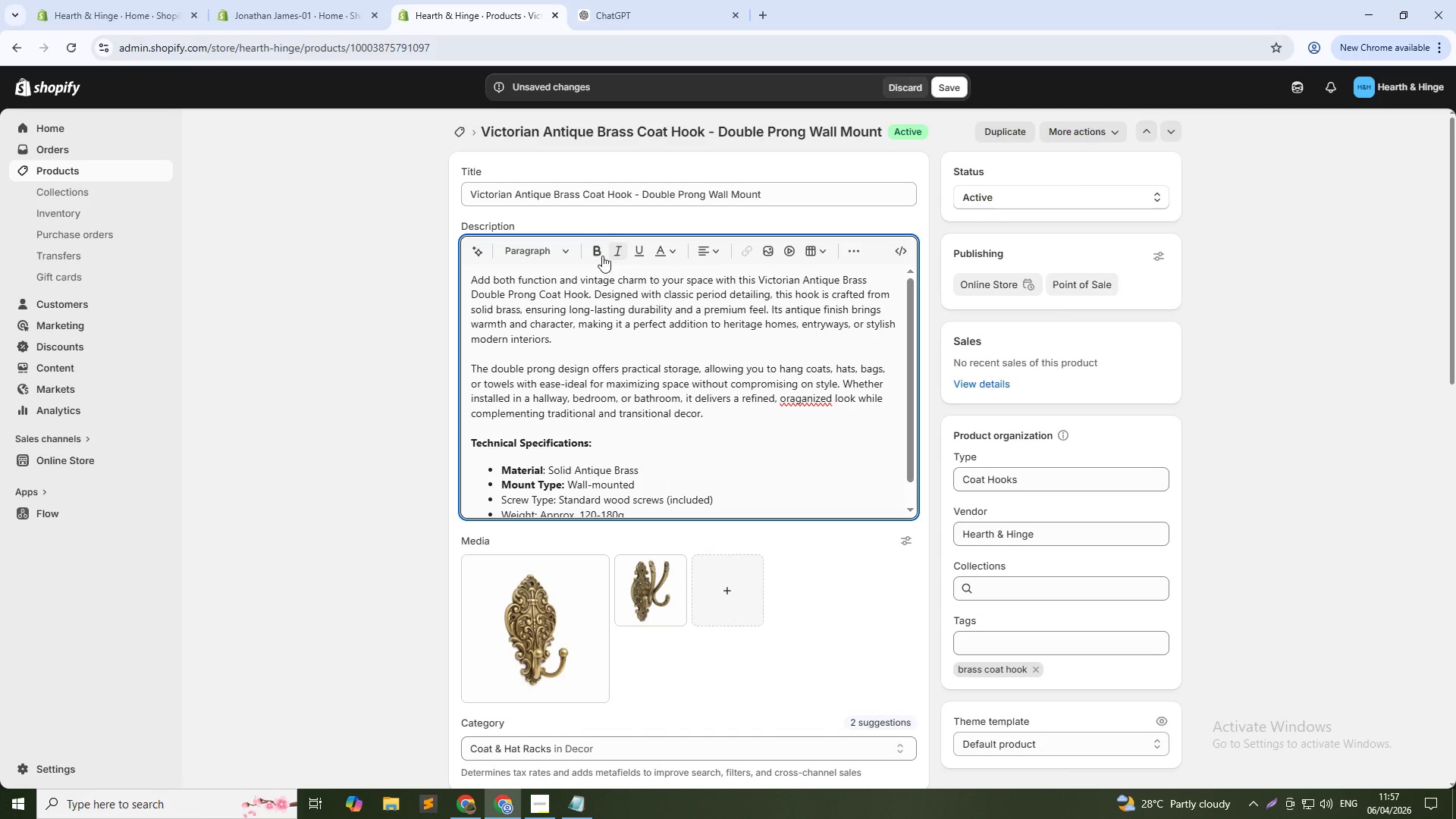 
left_click([593, 256])
 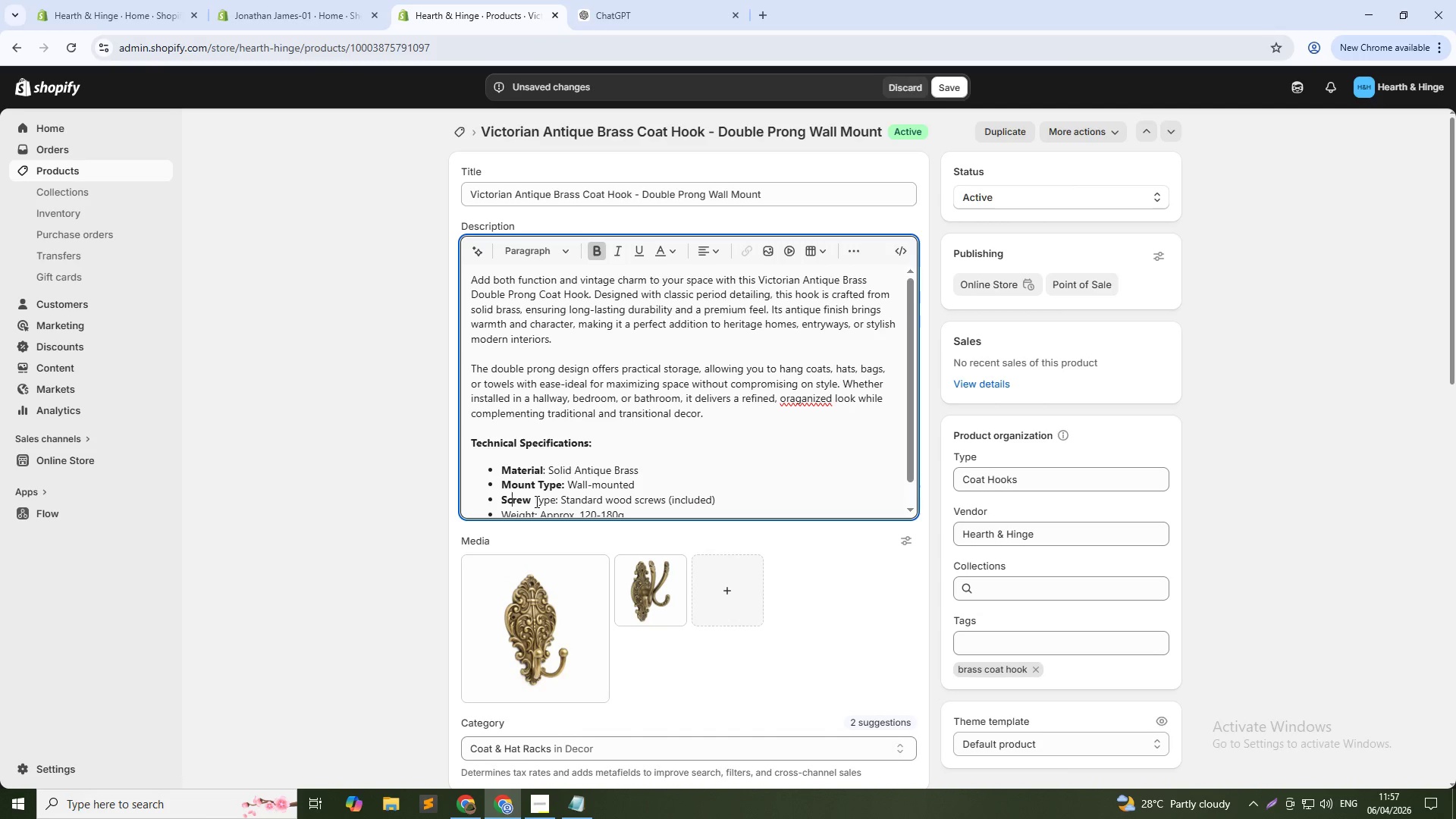 
left_click([535, 501])
 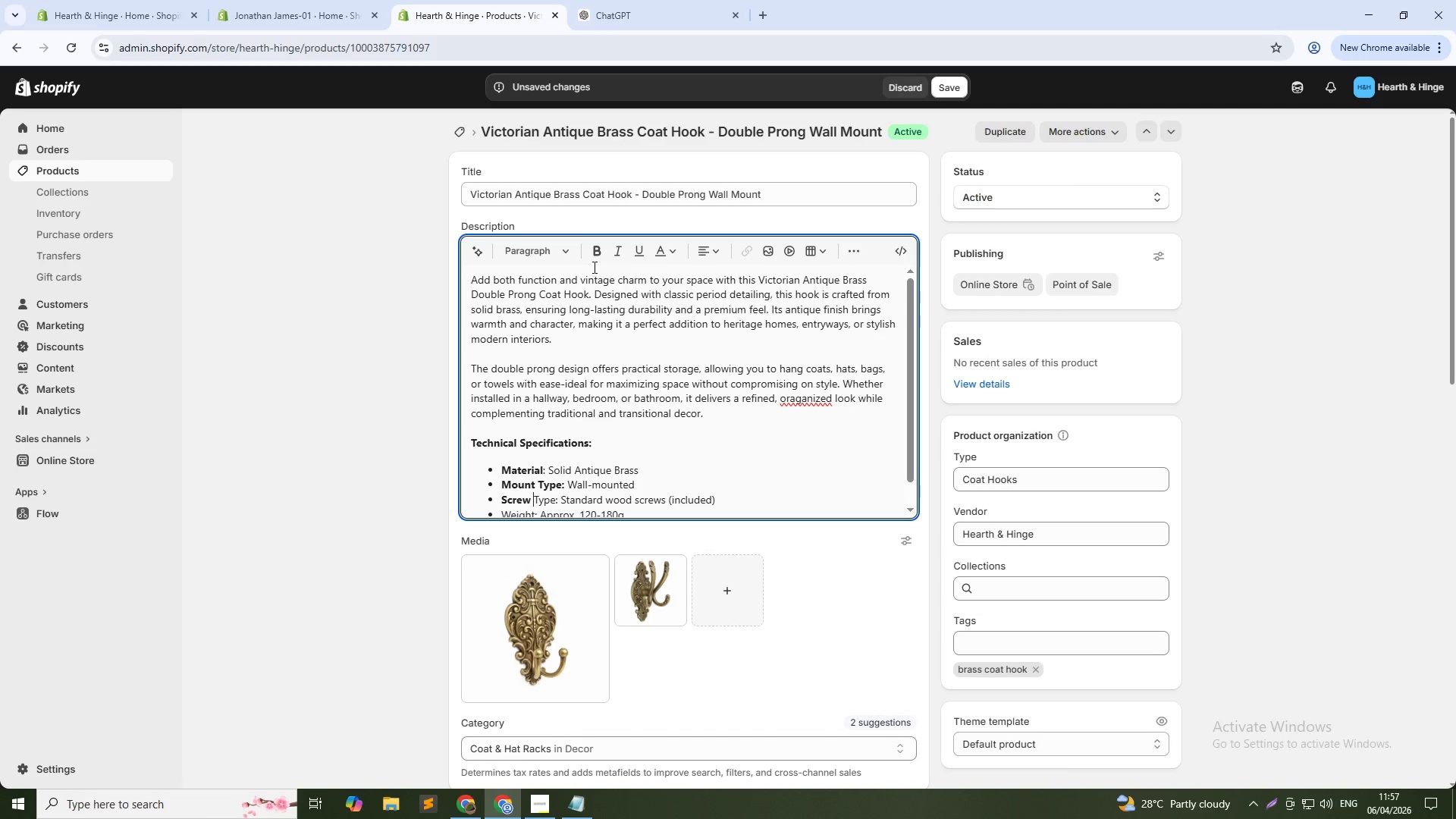 
left_click([593, 250])
 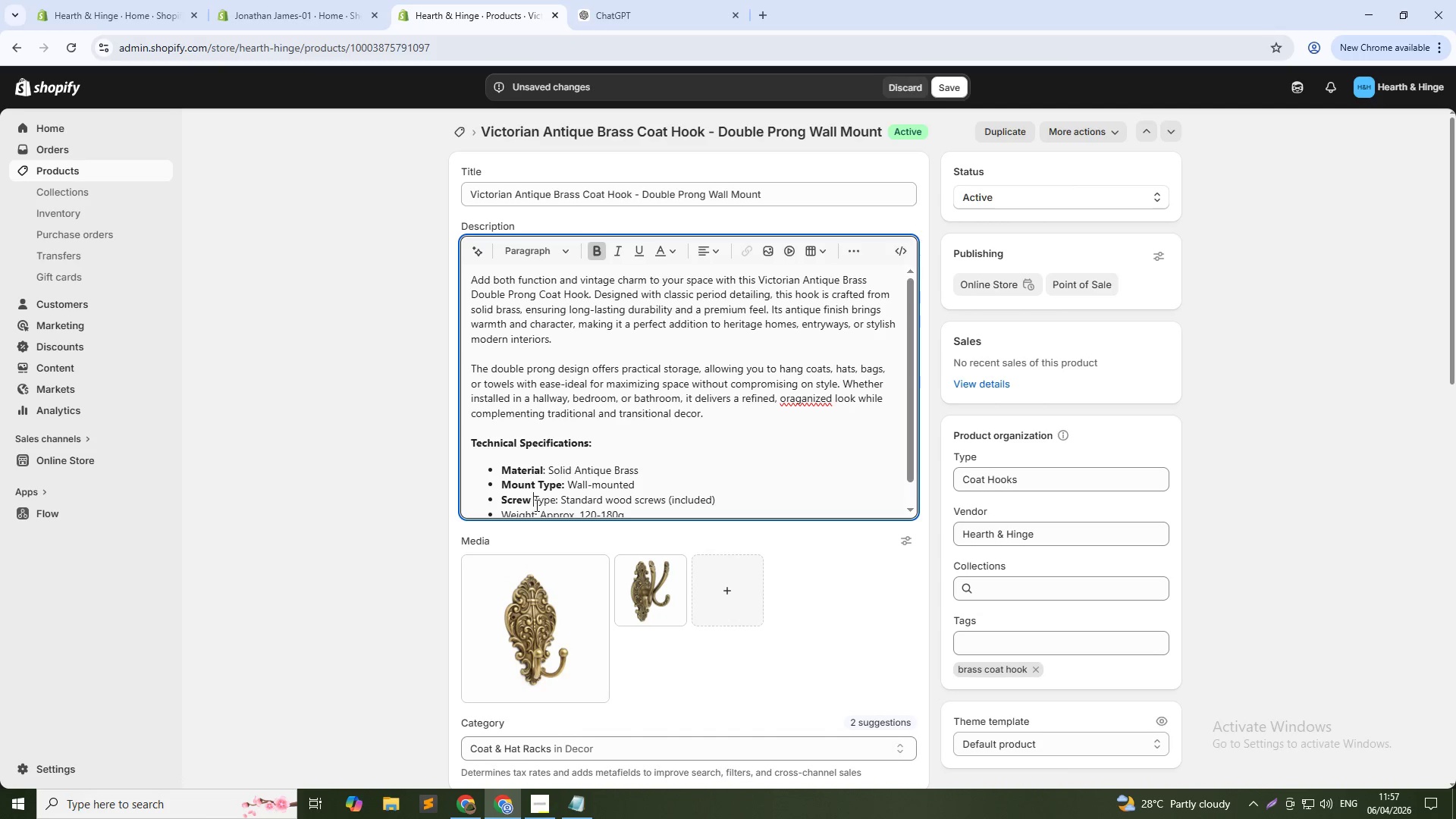 
left_click([546, 504])
 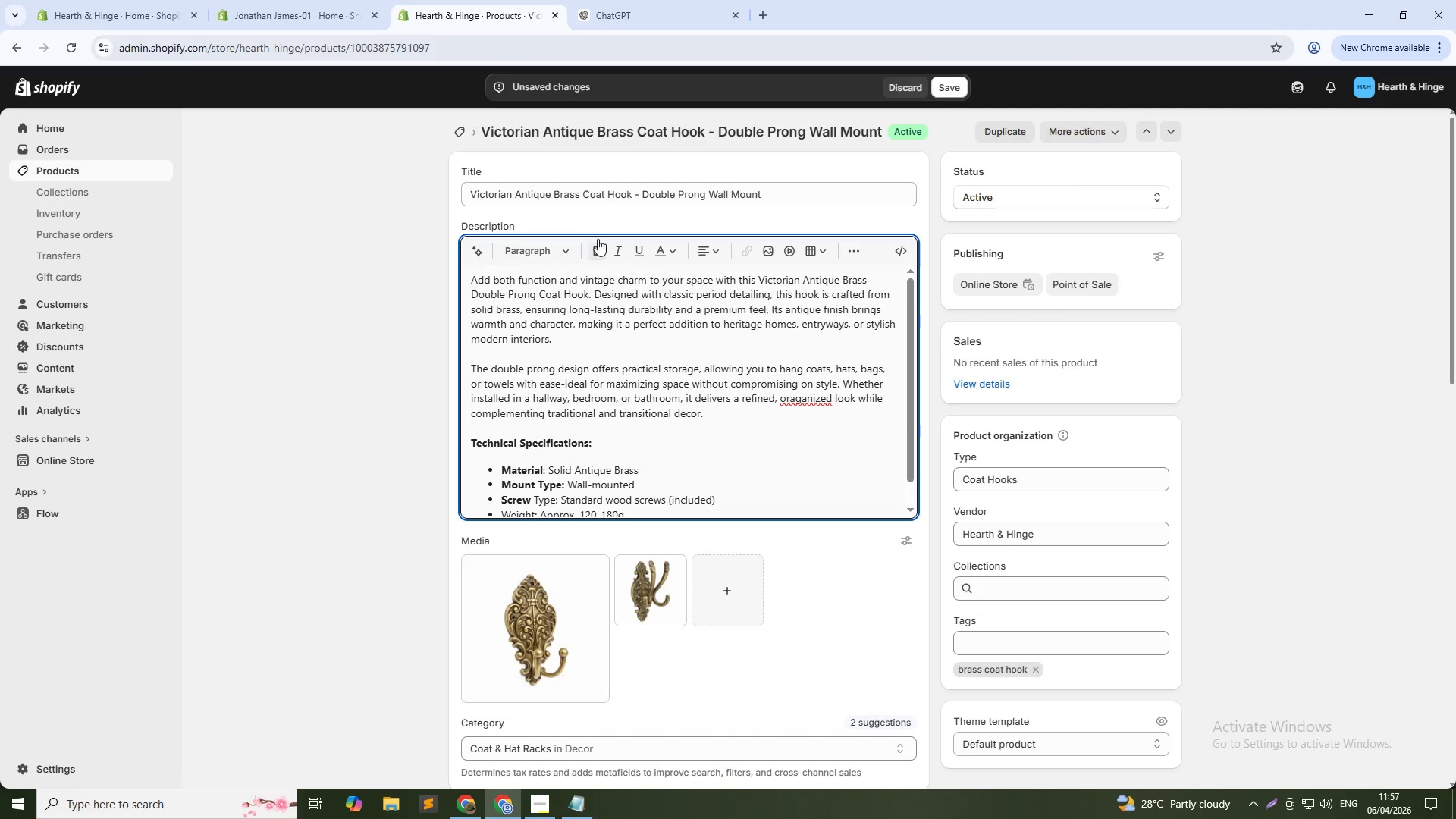 
left_click([598, 239])
 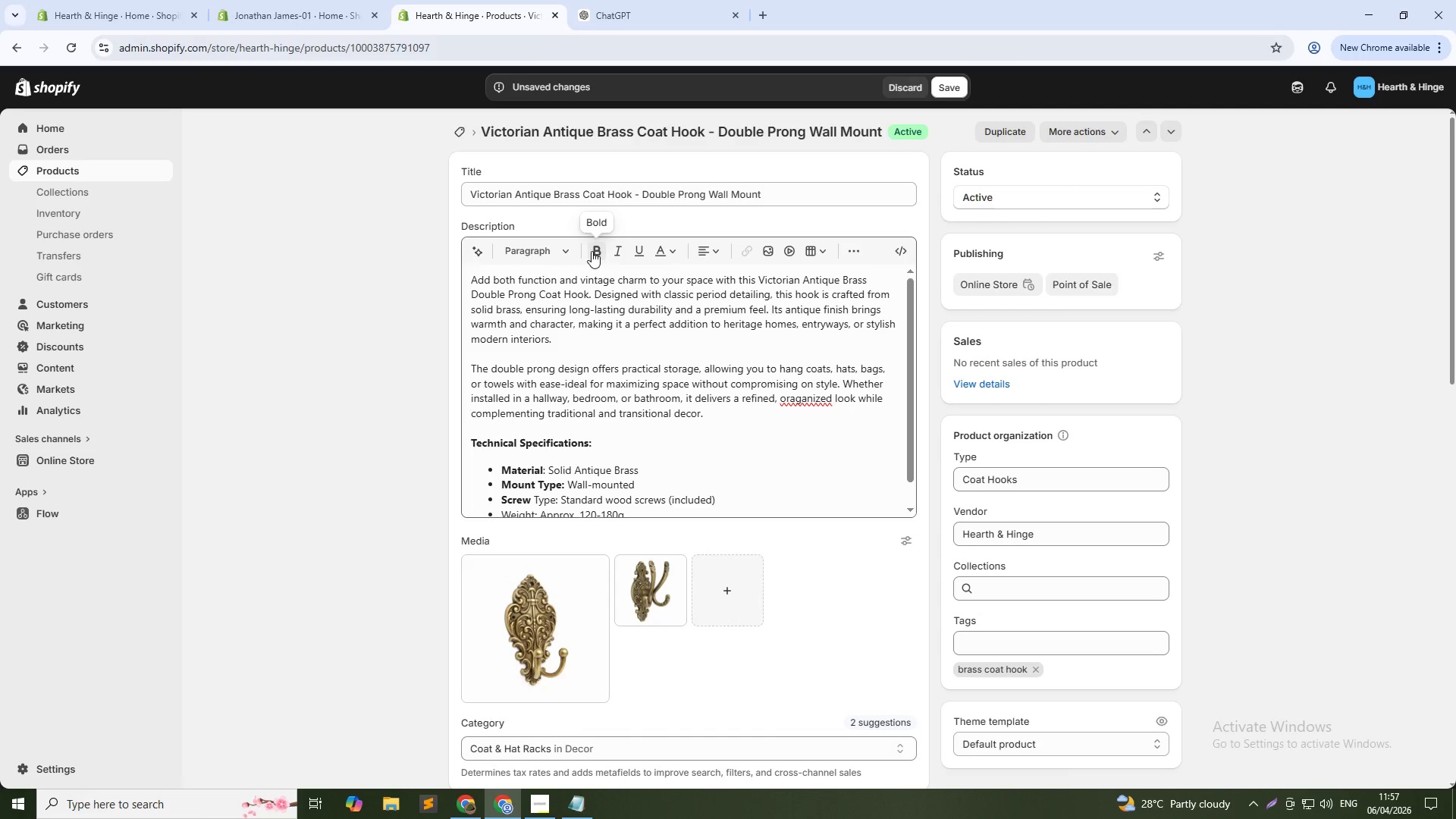 
left_click([592, 251])
 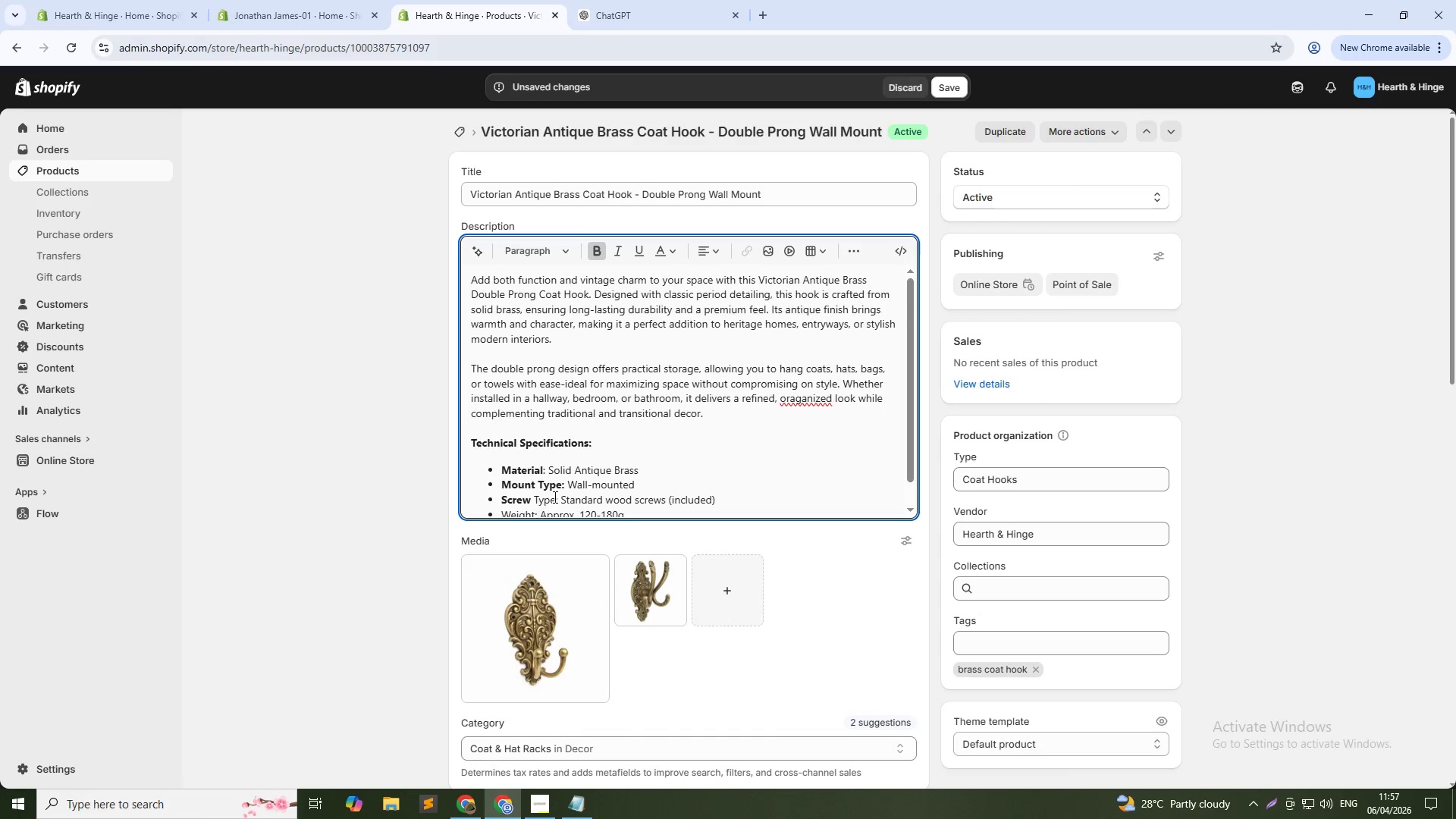 
scroll: coordinate [568, 479], scroll_direction: down, amount: 1.0
 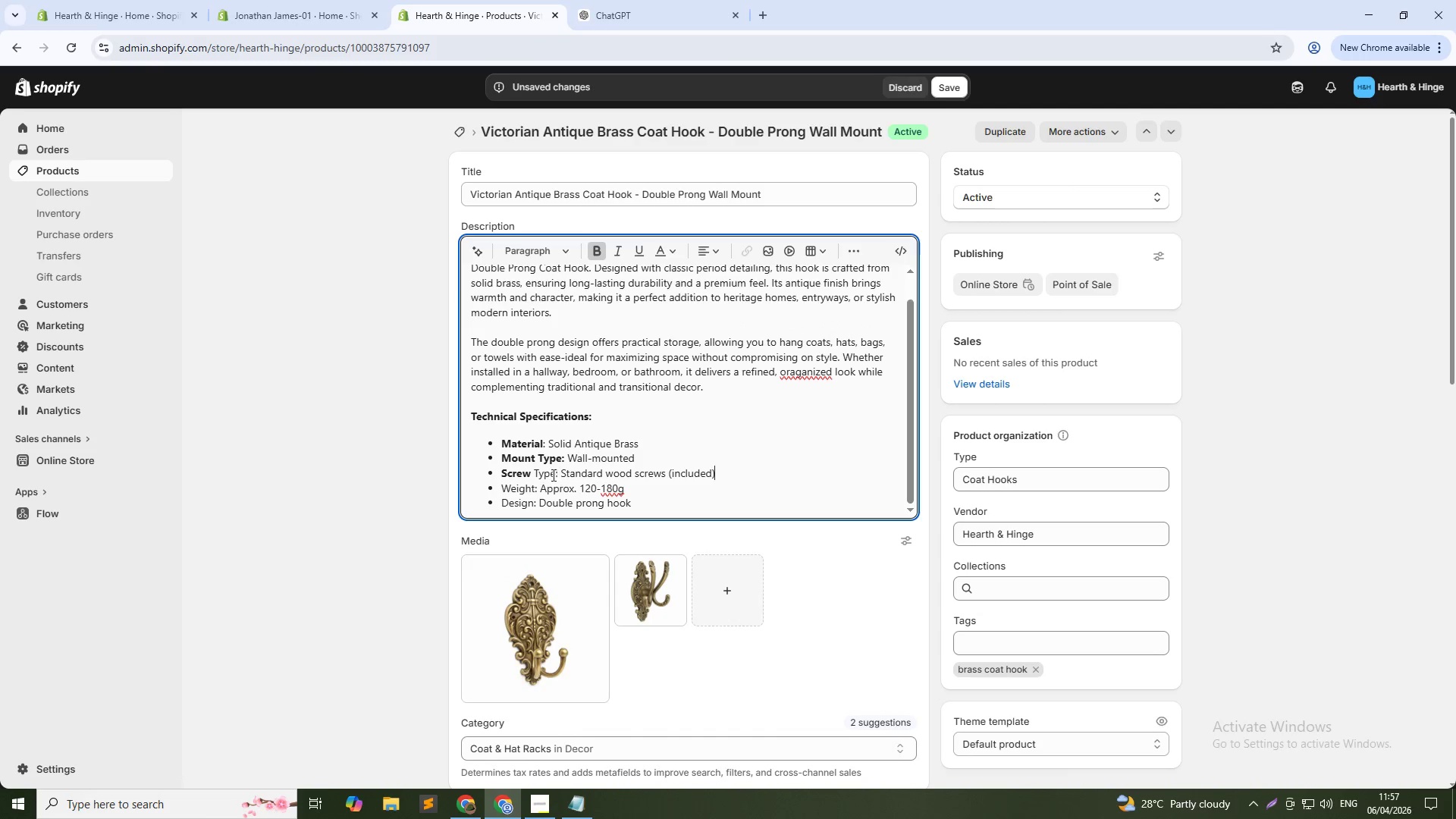 
left_click([547, 475])
 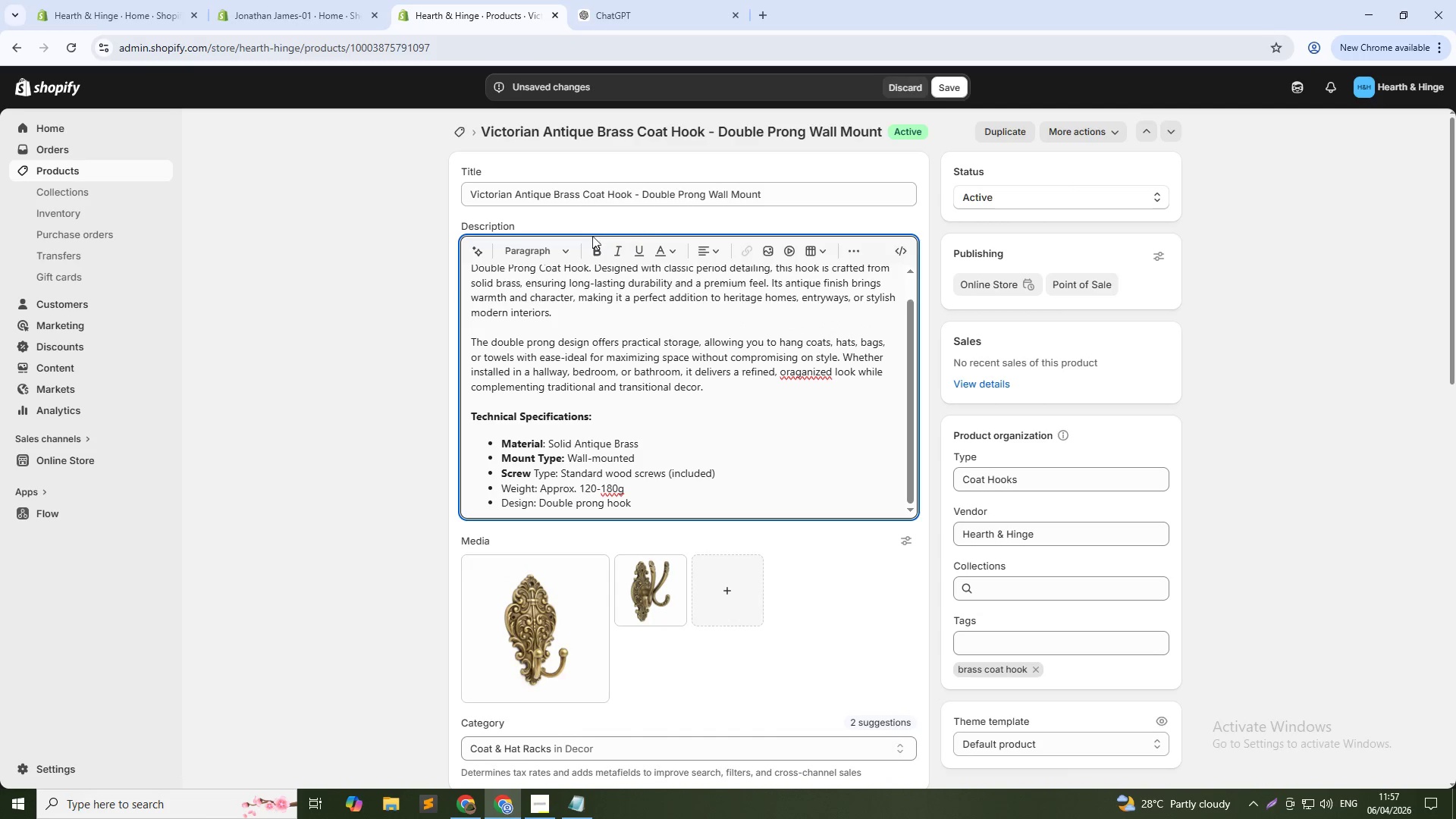 
left_click([594, 246])
 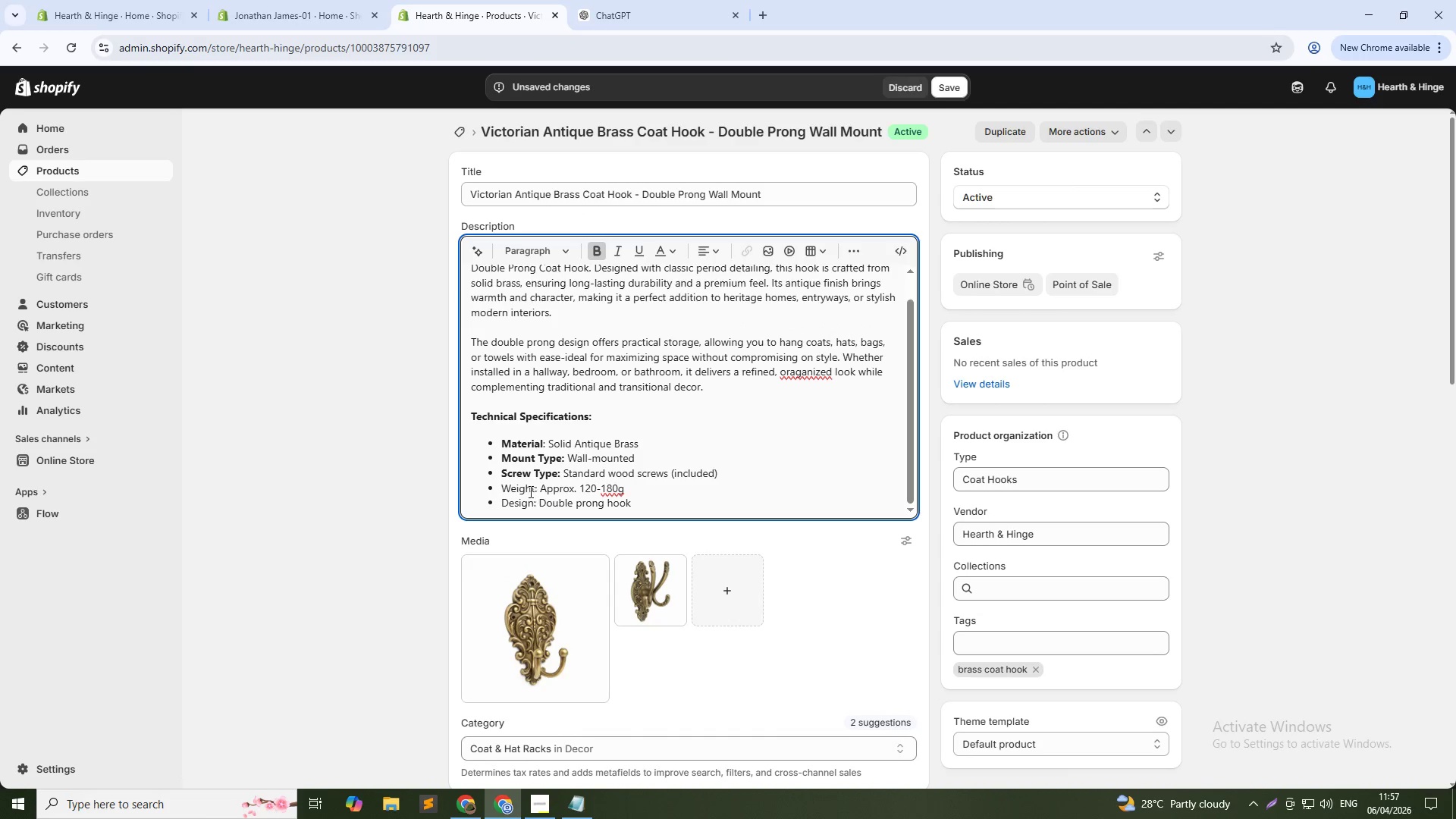 
left_click([523, 491])
 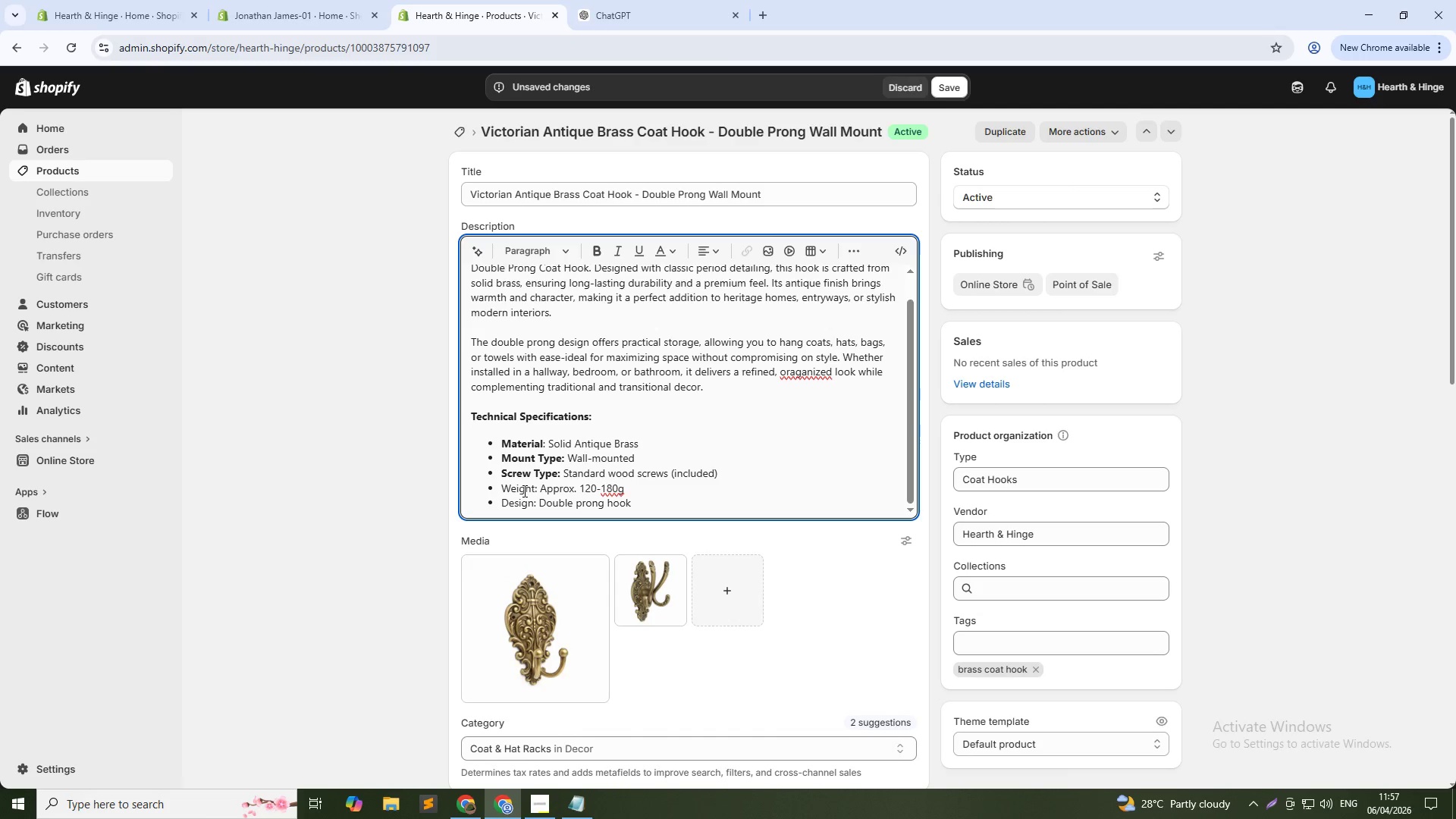 
wait(9.75)
 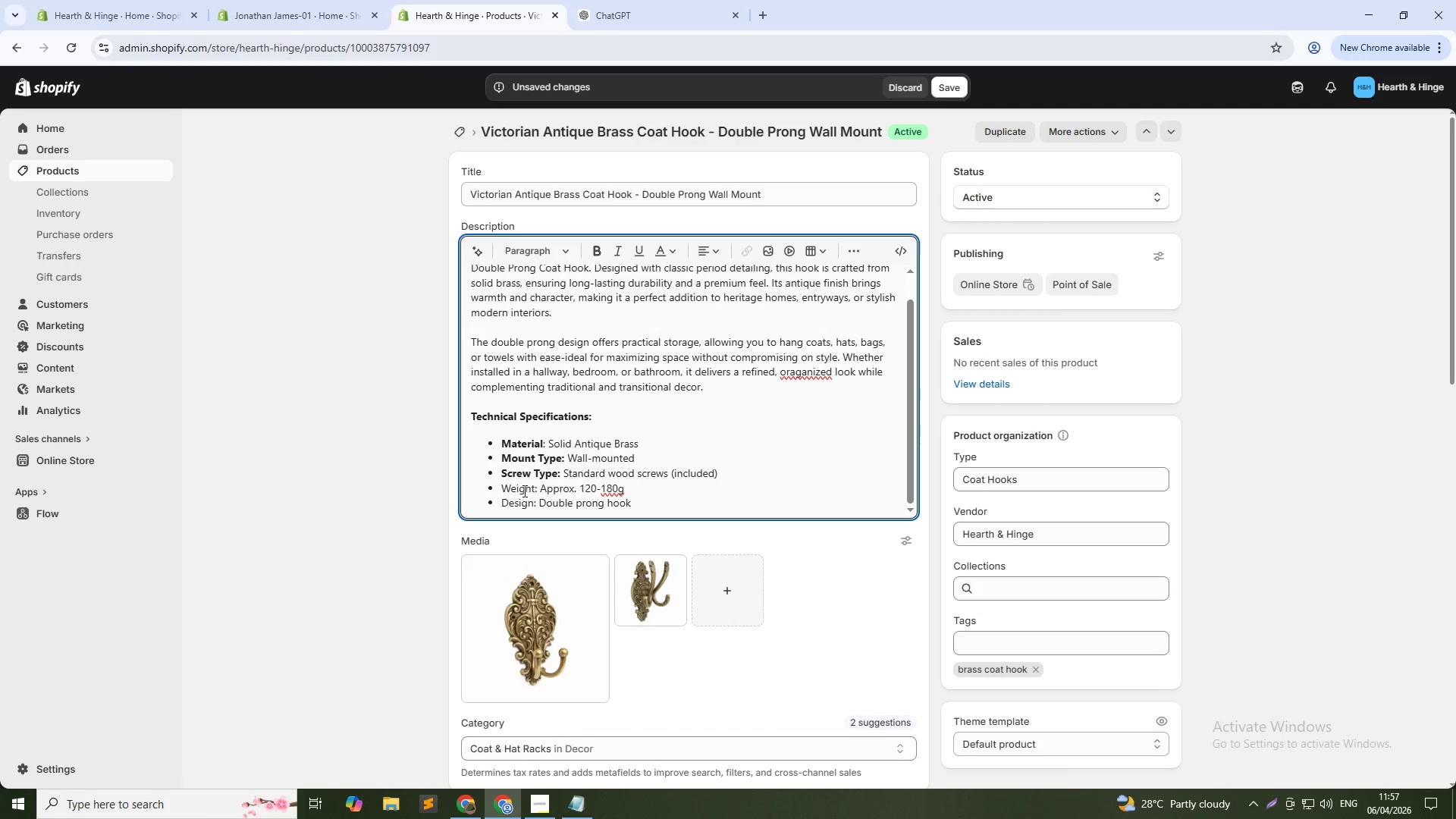 
left_click([595, 248])
 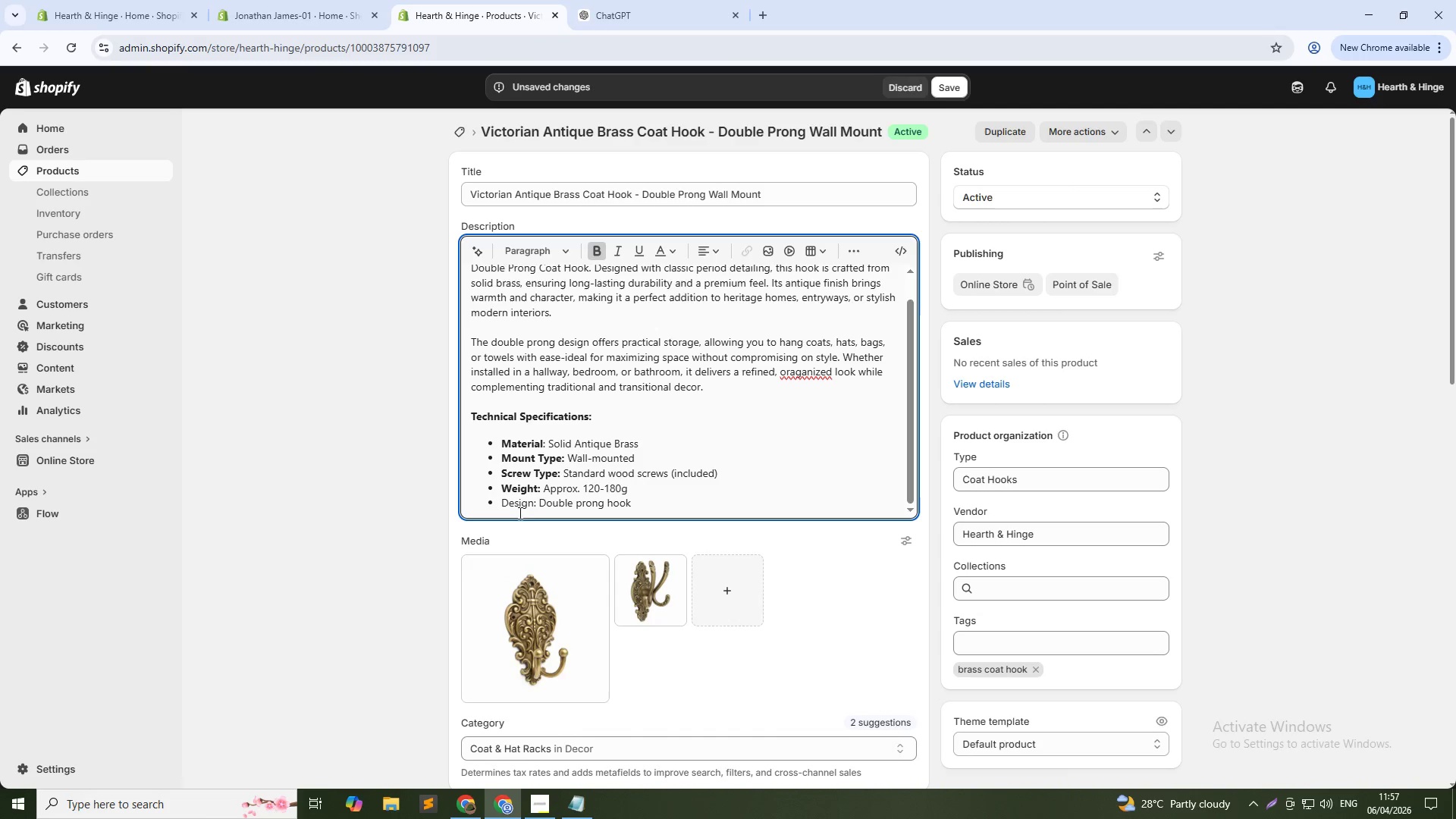 
left_click([519, 507])
 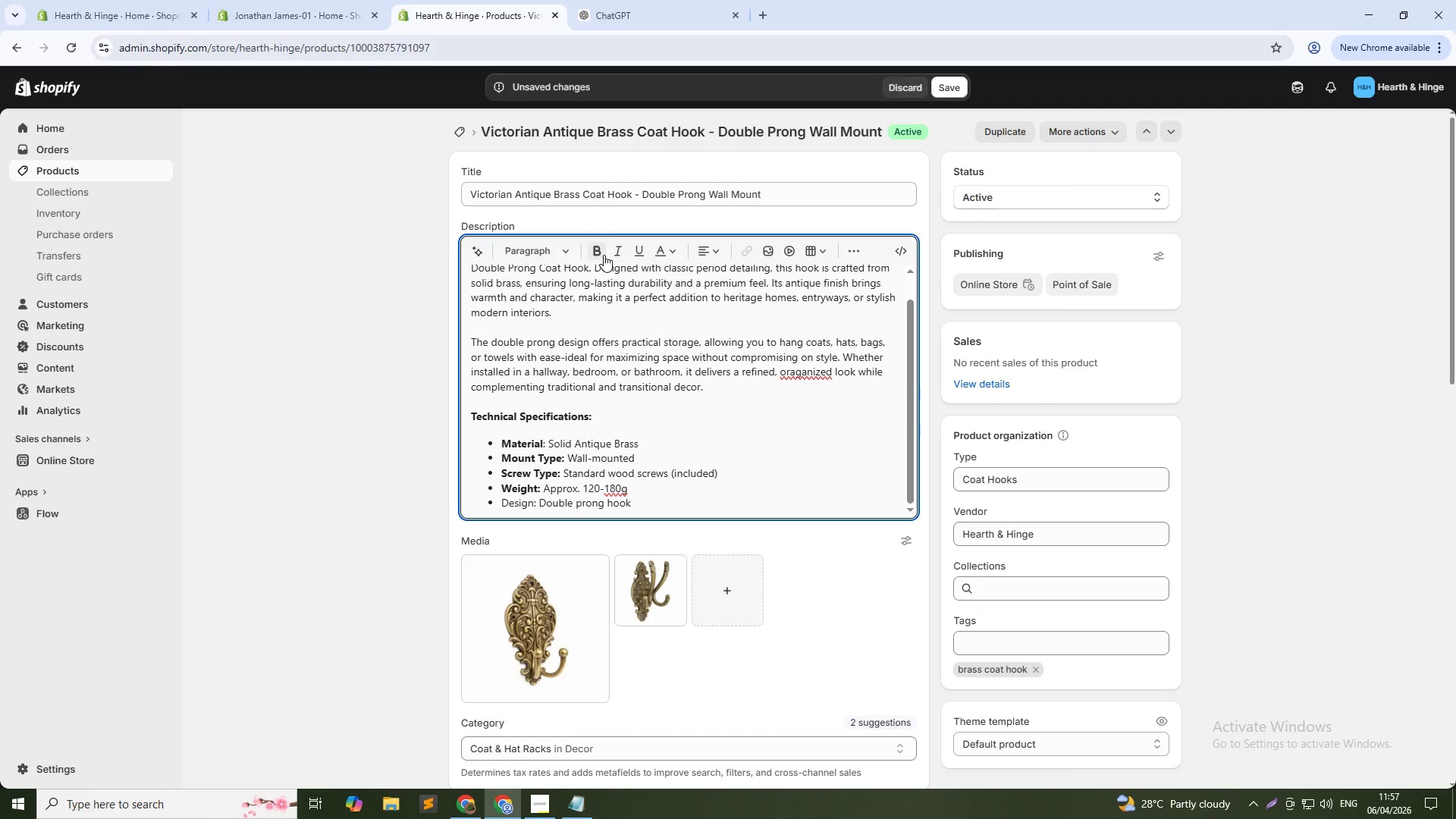 
left_click([593, 249])
 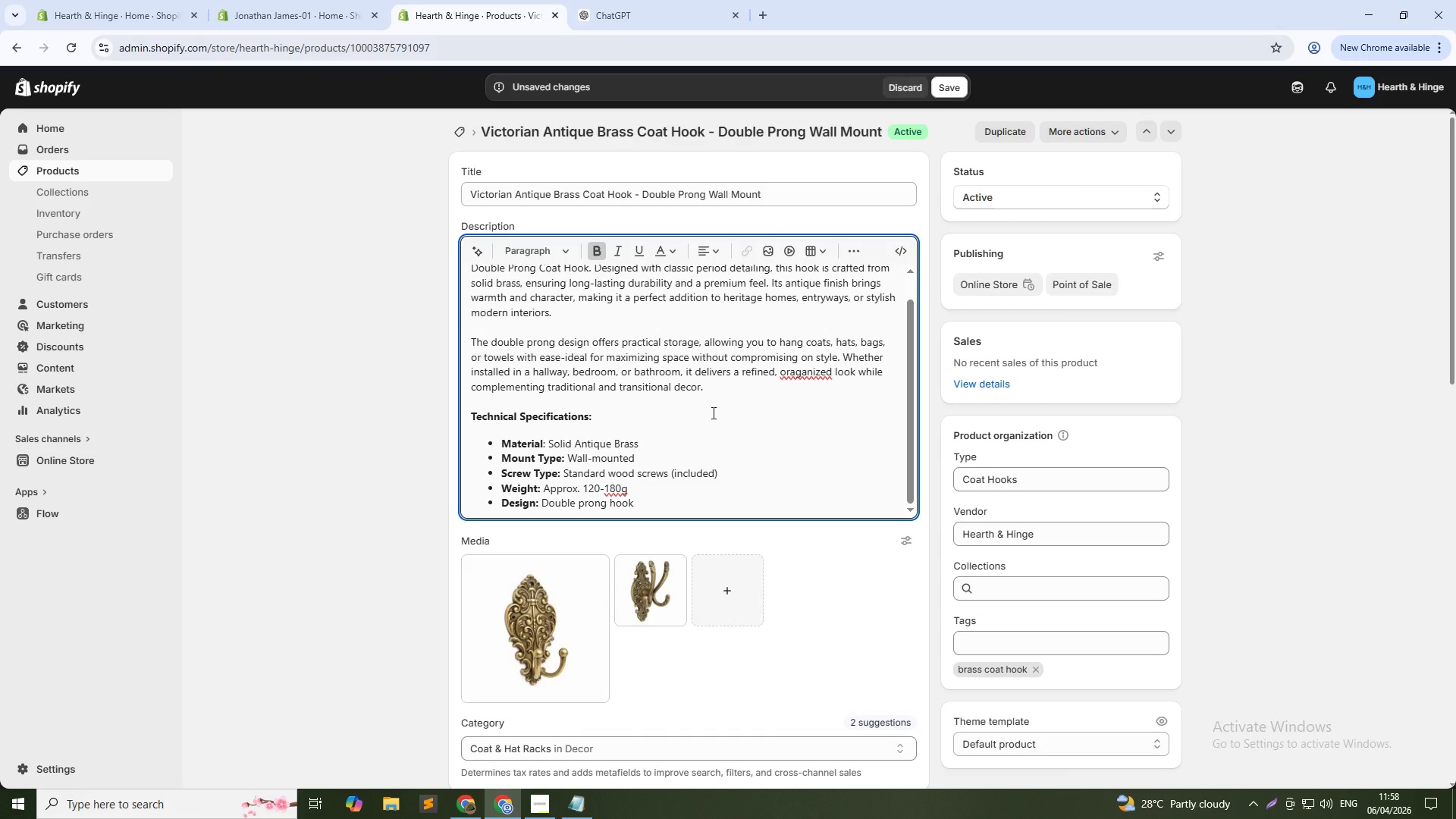 
wait(6.12)
 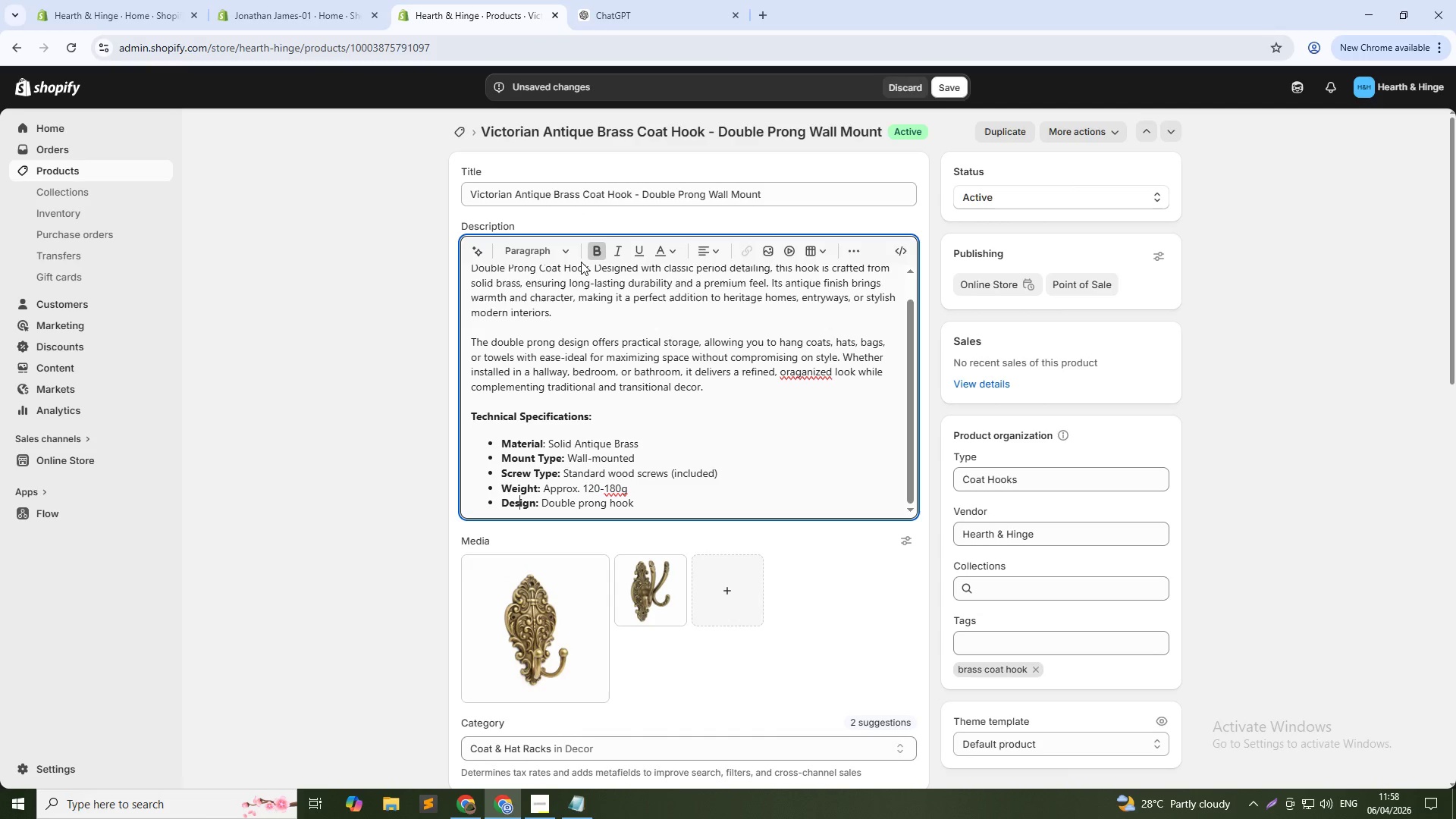 
left_click([807, 375])
 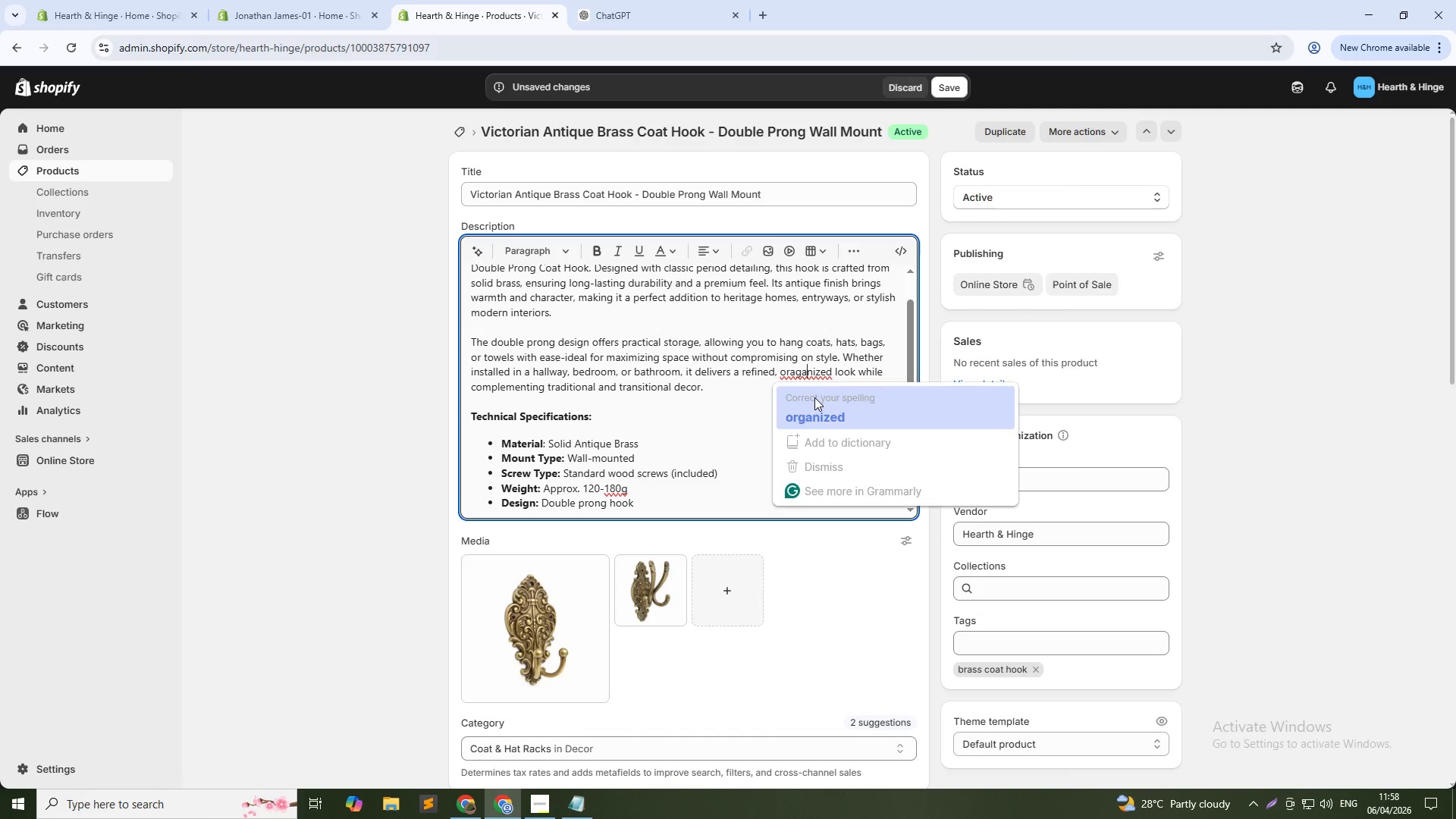 
left_click([820, 409])
 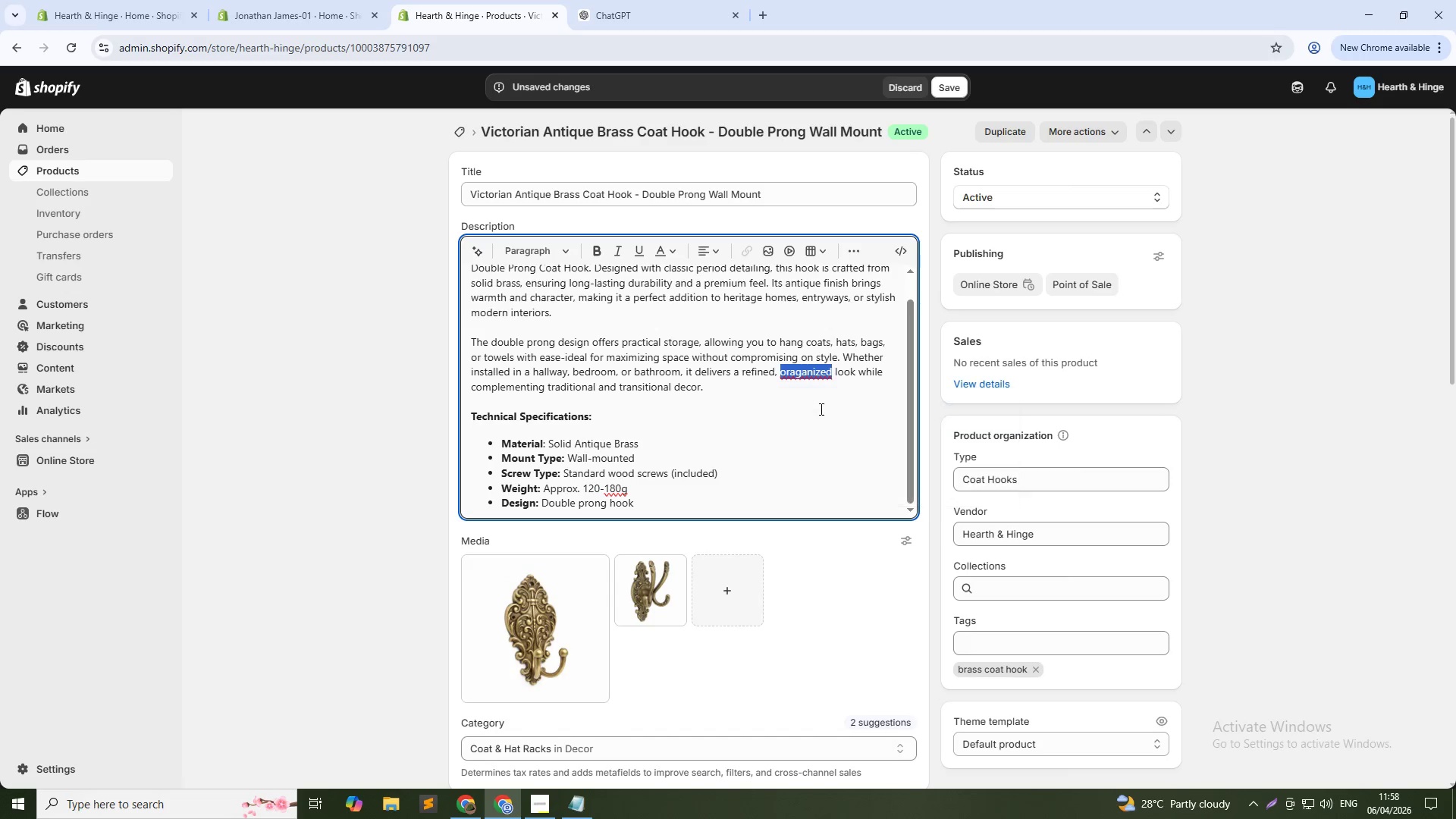 
scroll: coordinate [744, 416], scroll_direction: up, amount: 2.0
 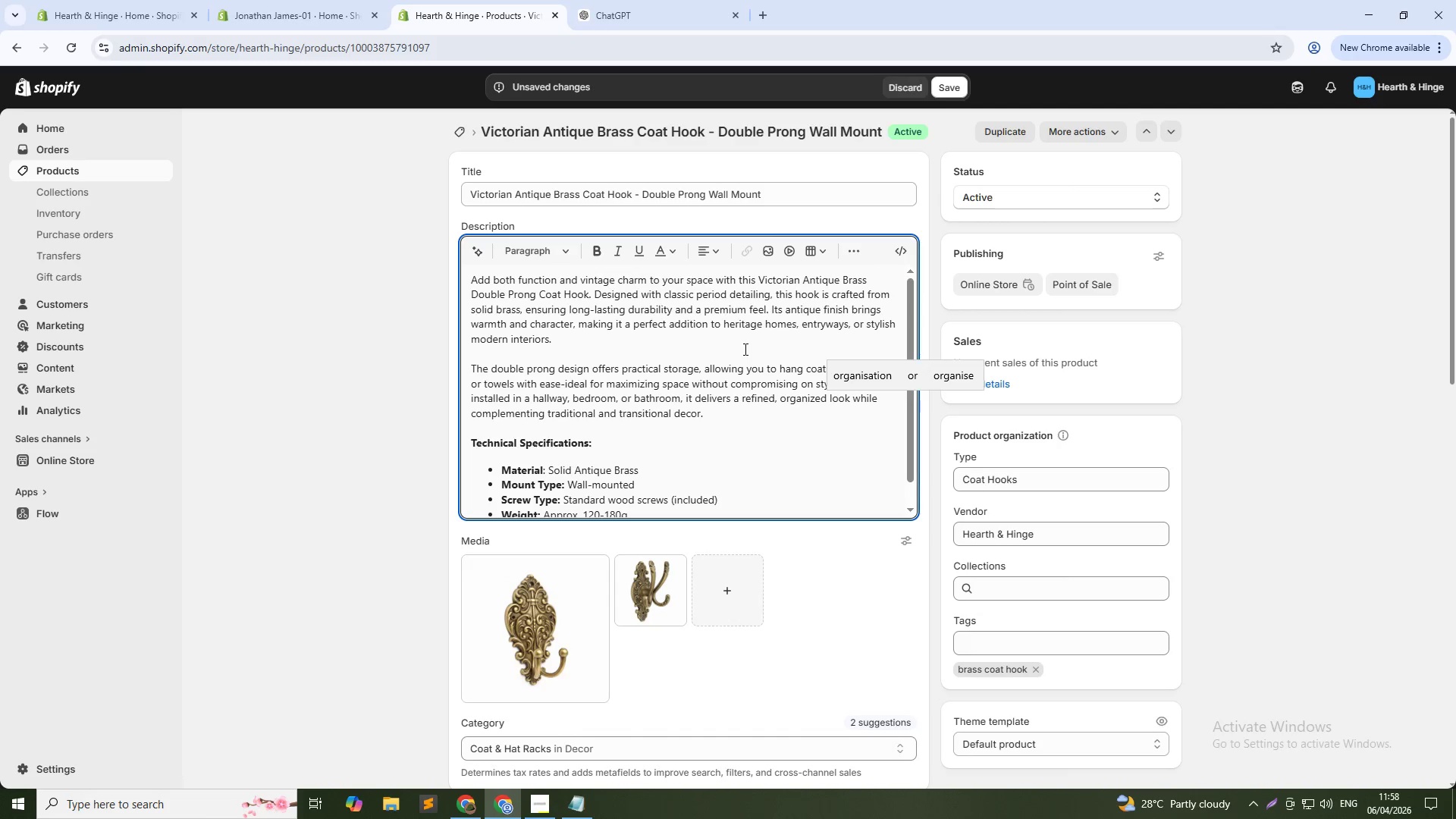 
left_click([745, 349])
 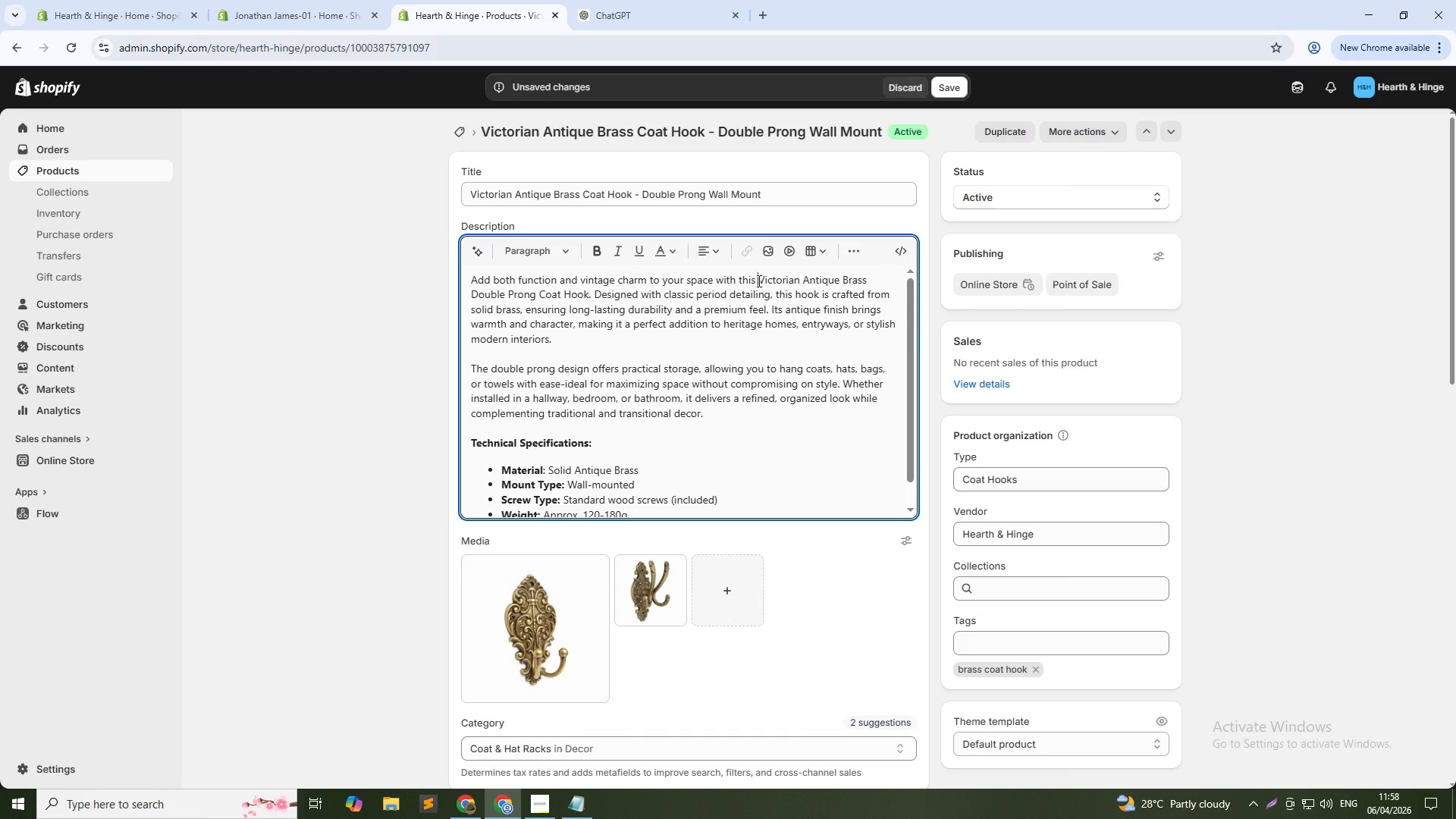 
left_click([758, 281])
 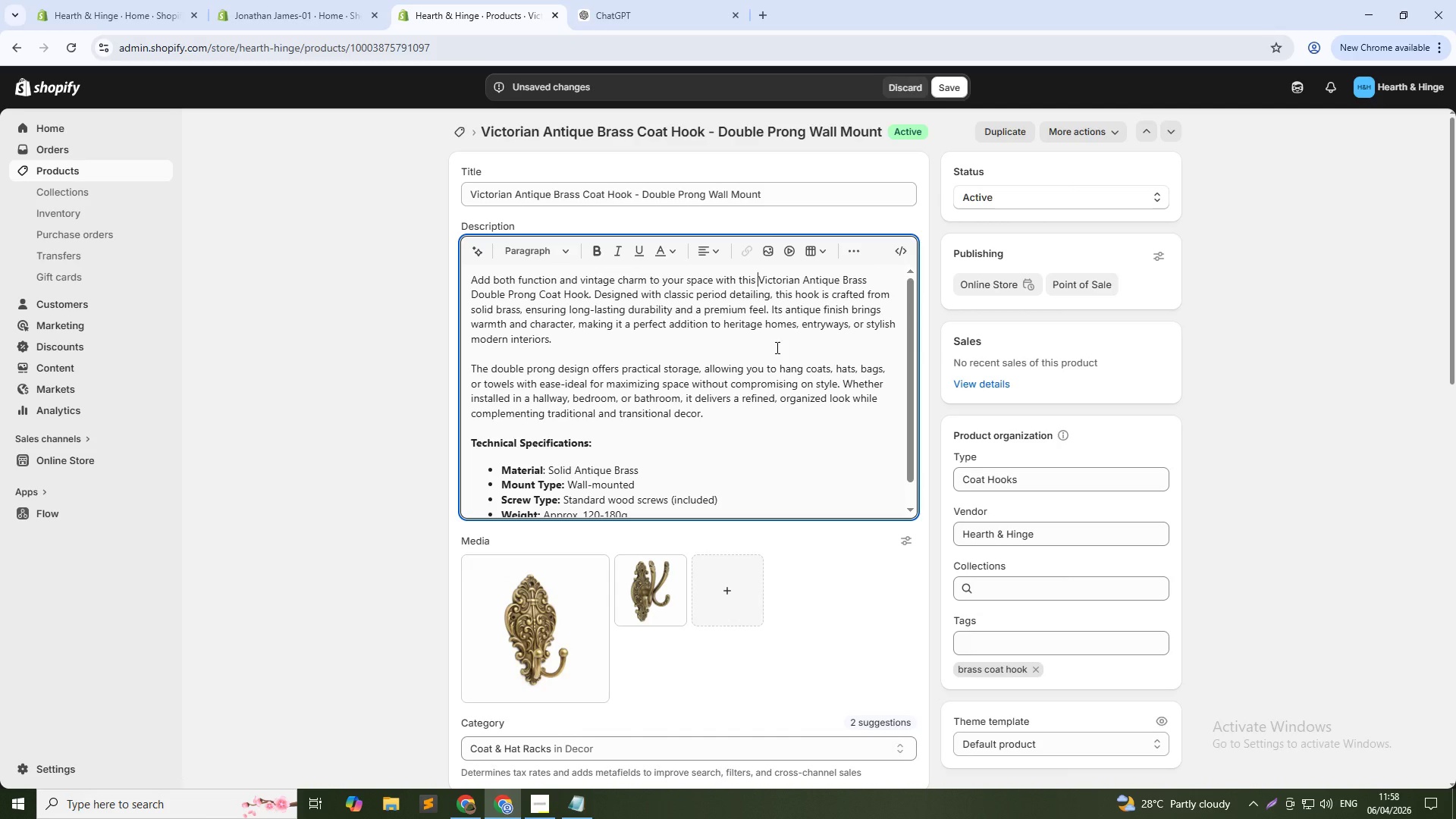 
hold_key(key=ShiftLeft, duration=1.5)
 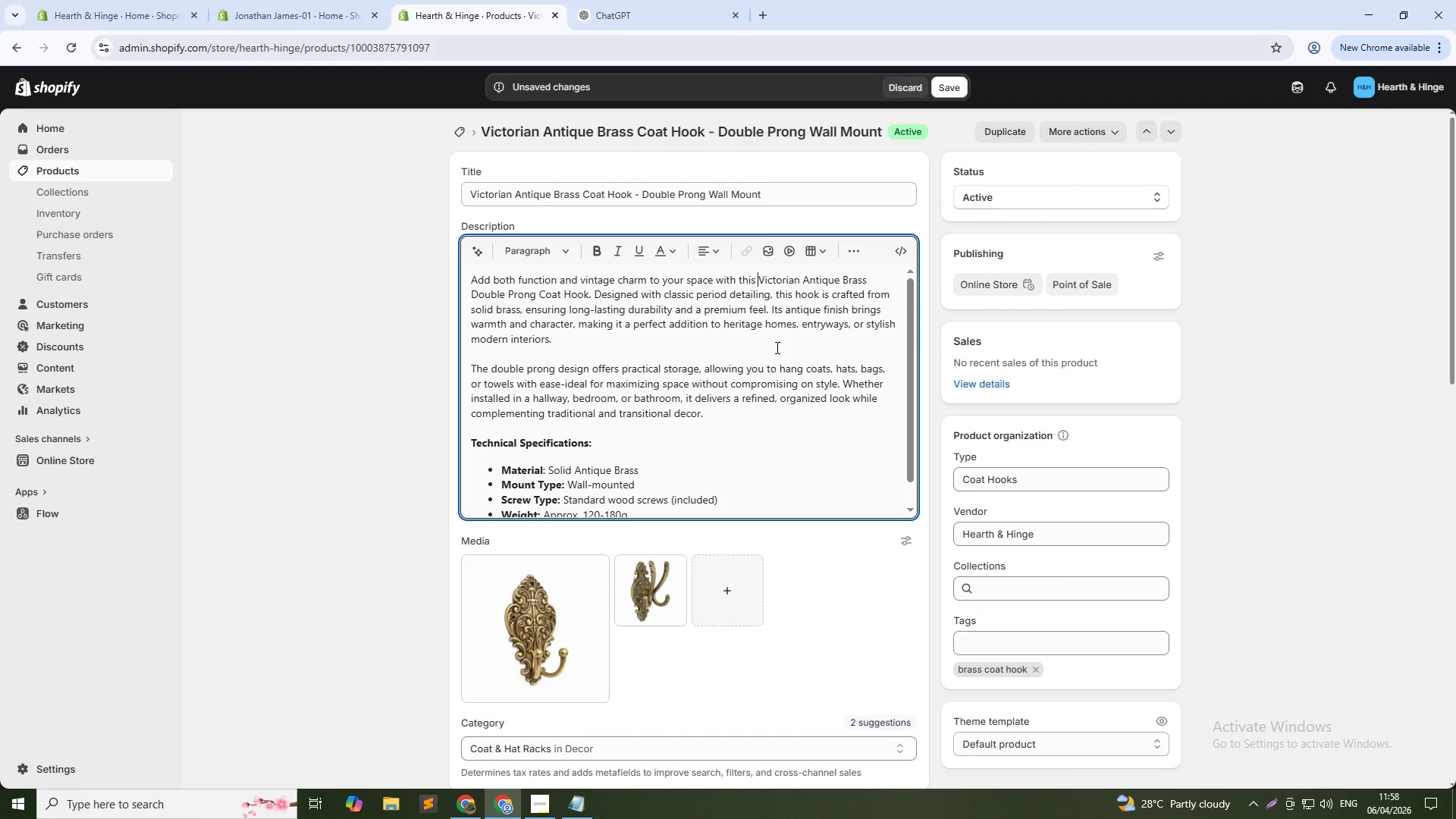 
hold_key(key=ShiftLeft, duration=1.47)
 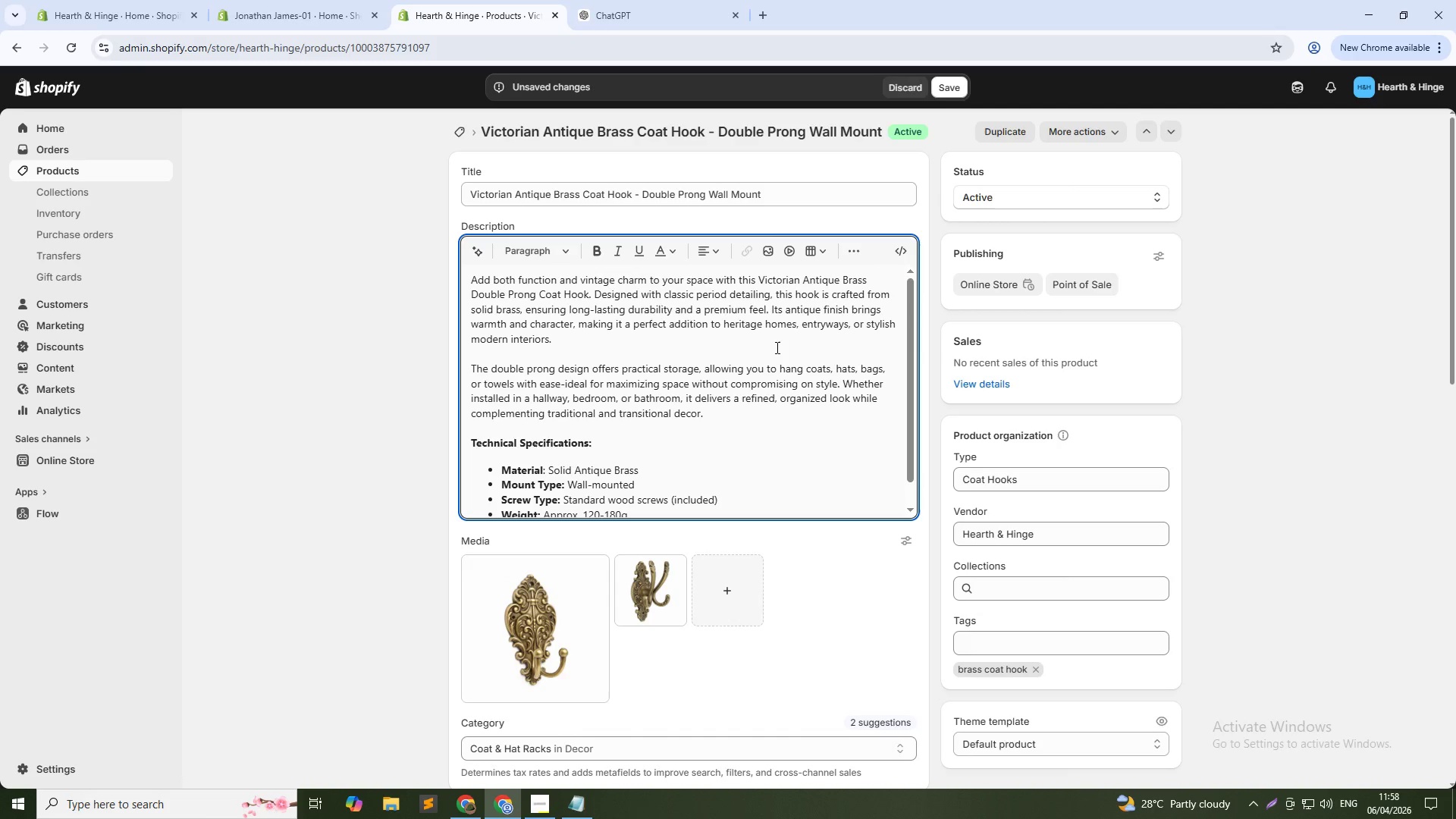 
hold_key(key=ShiftLeft, duration=1.53)
 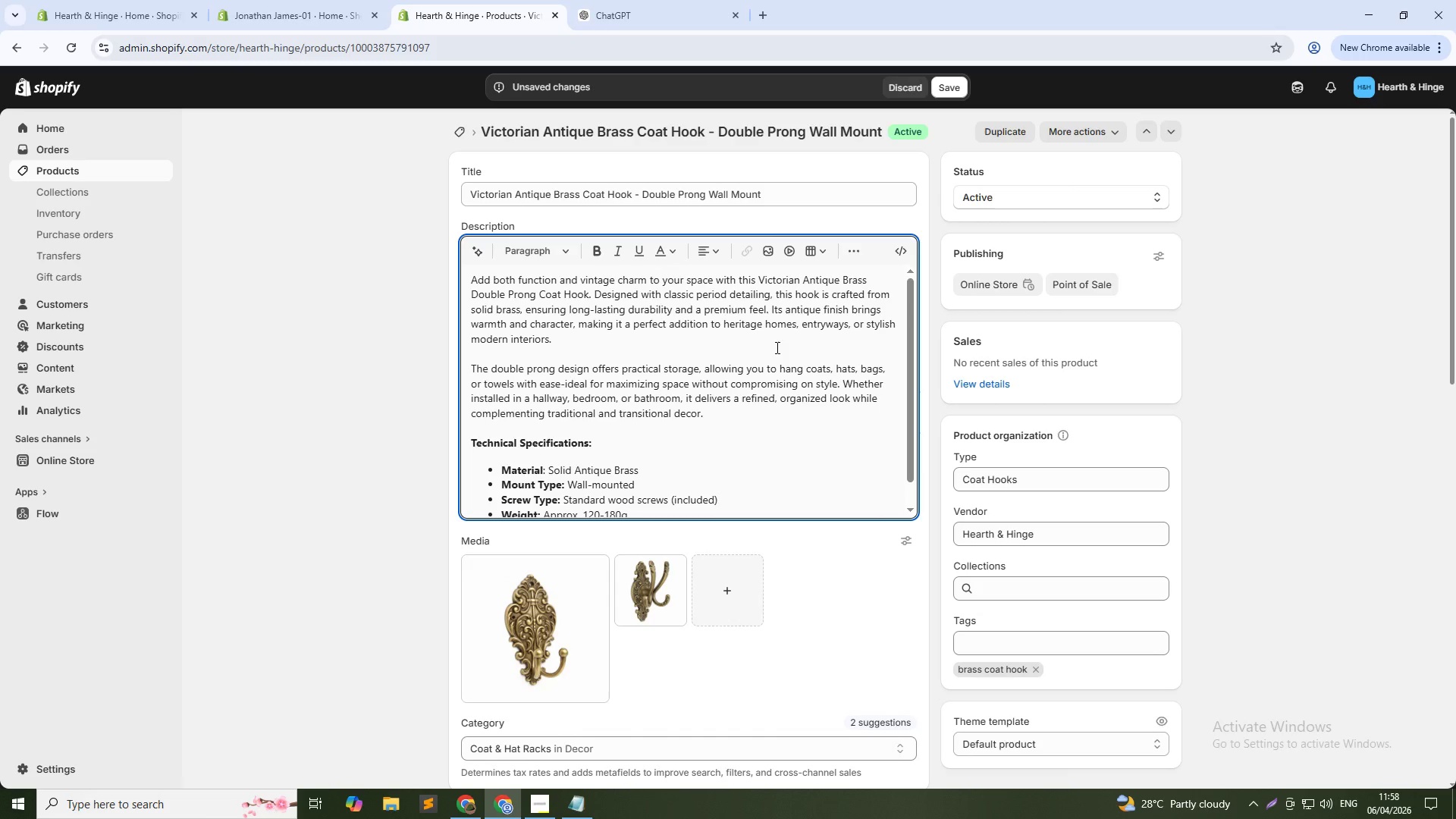 
hold_key(key=ShiftLeft, duration=1.51)
 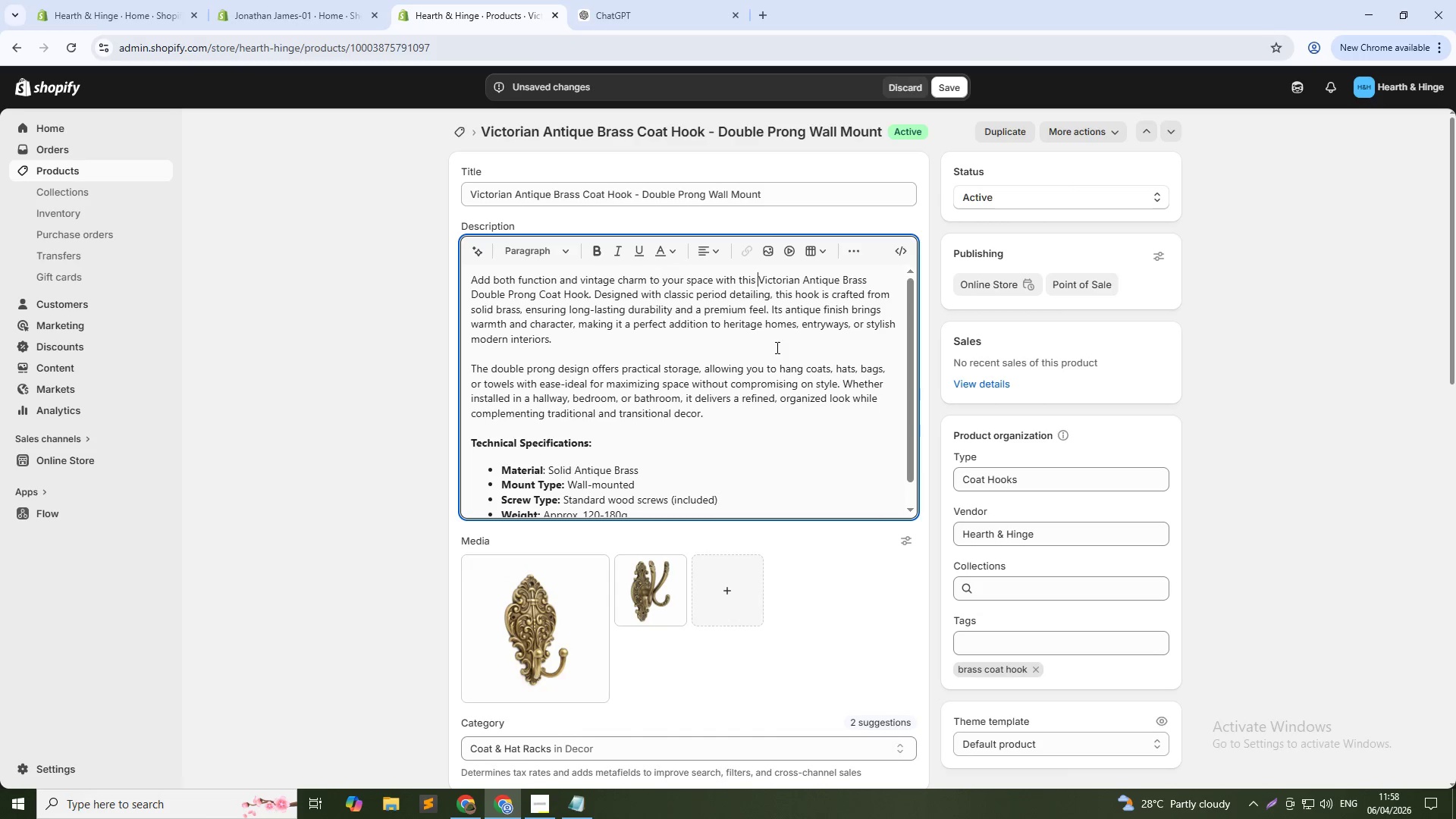 
hold_key(key=ShiftLeft, duration=1.52)
 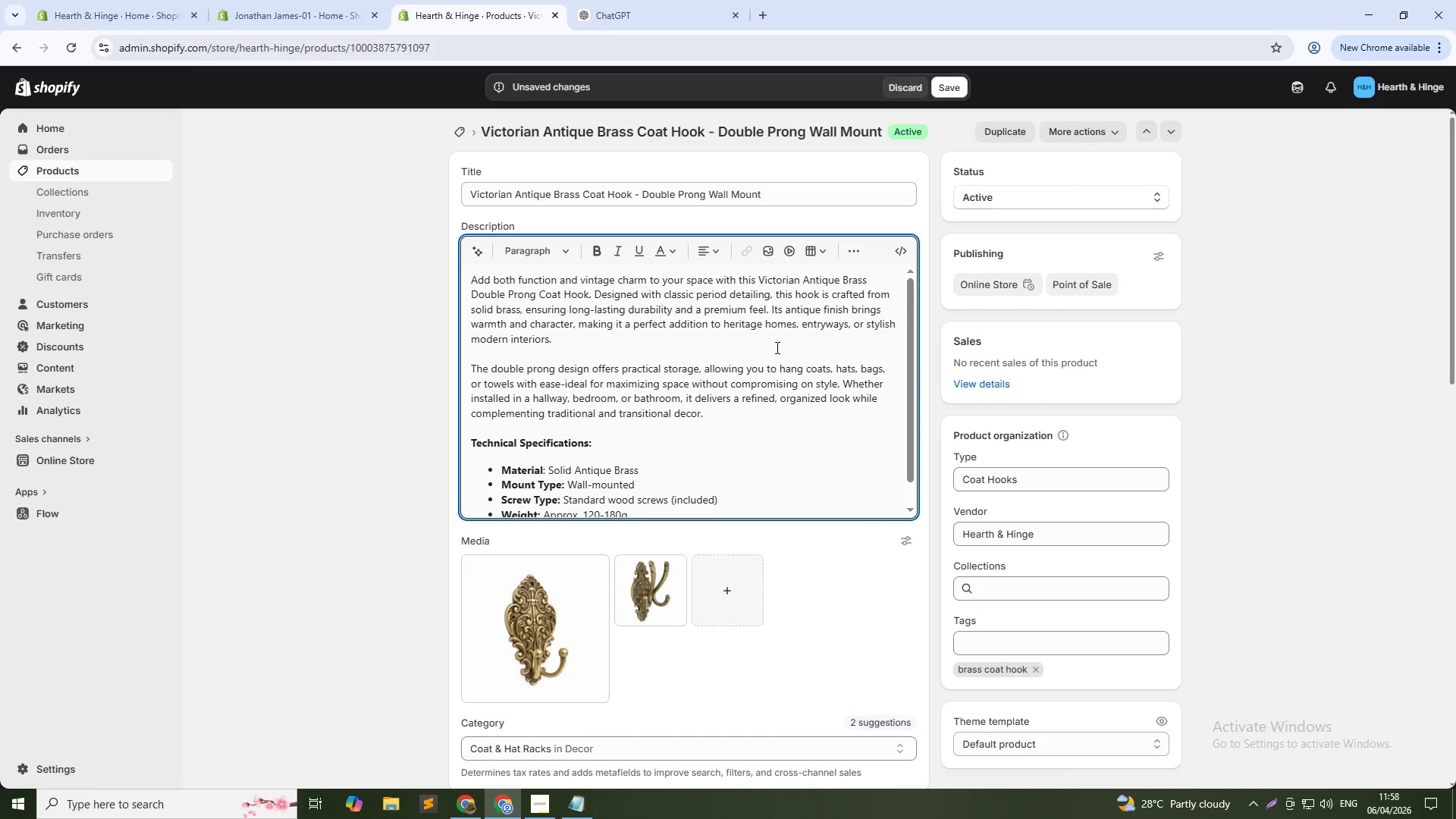 
key(Shift+ArrowRight)
 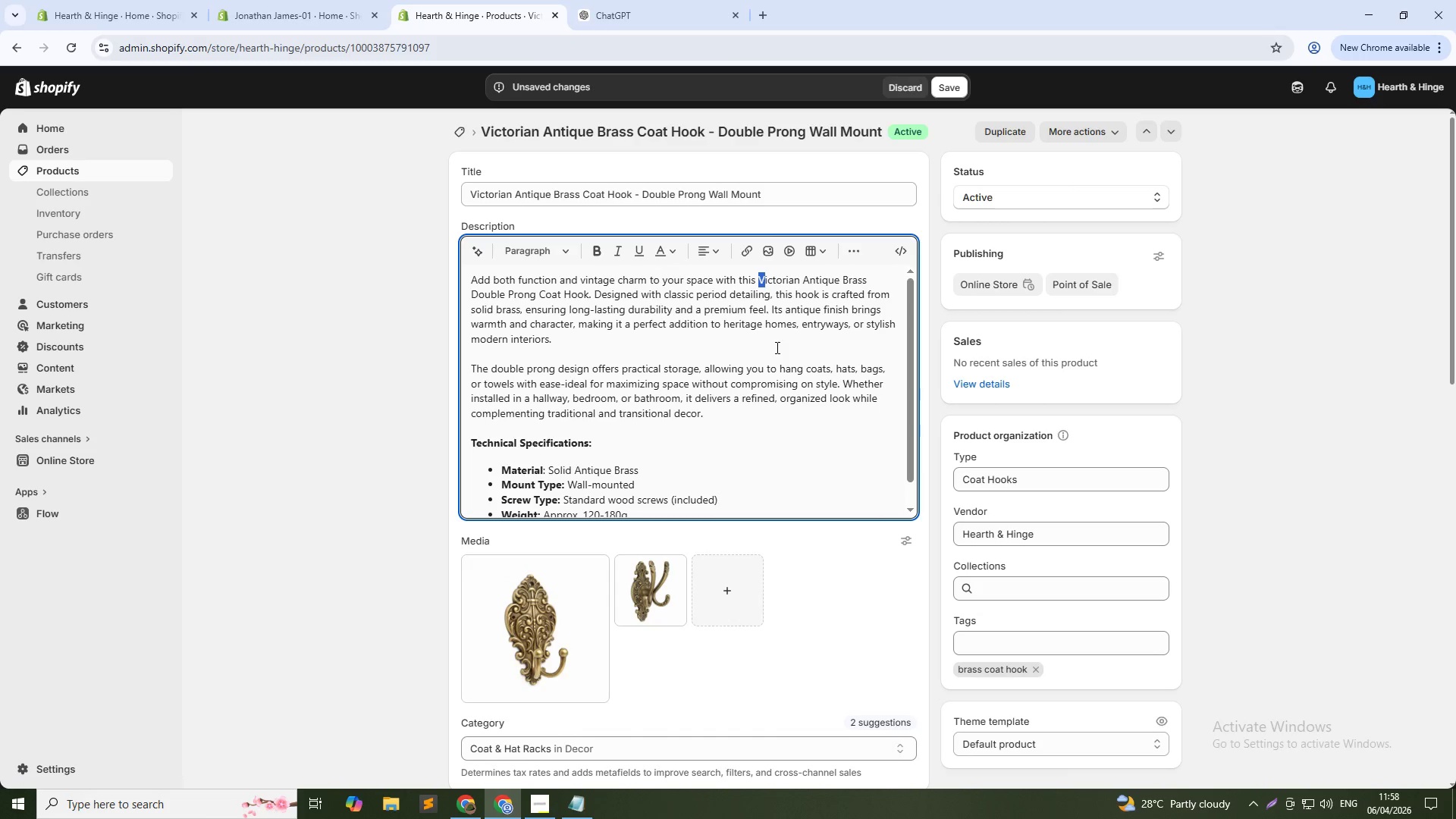 
key(Shift+ArrowRight)
 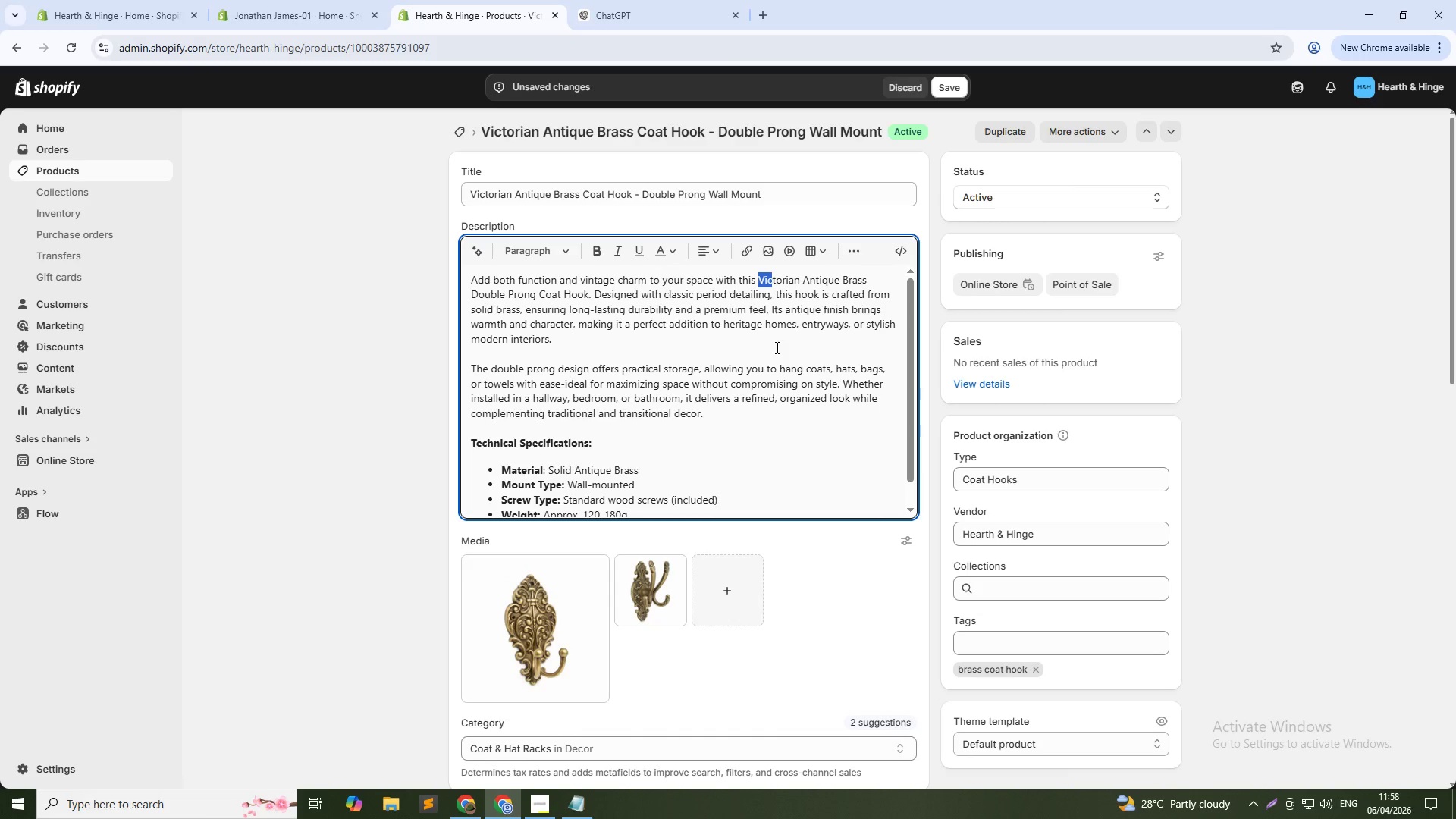 
key(Shift+ArrowRight)
 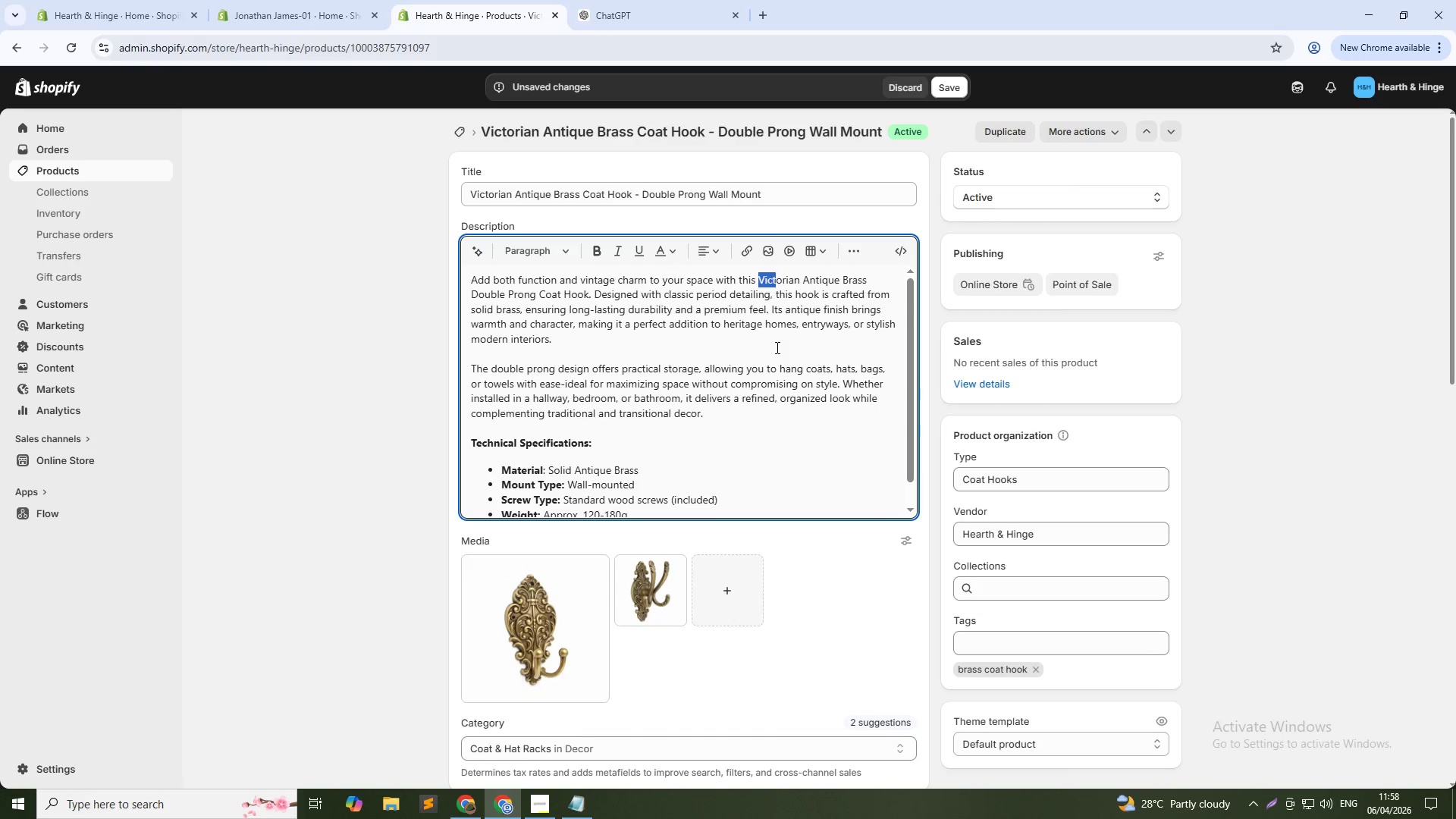 
key(Shift+ArrowRight)
 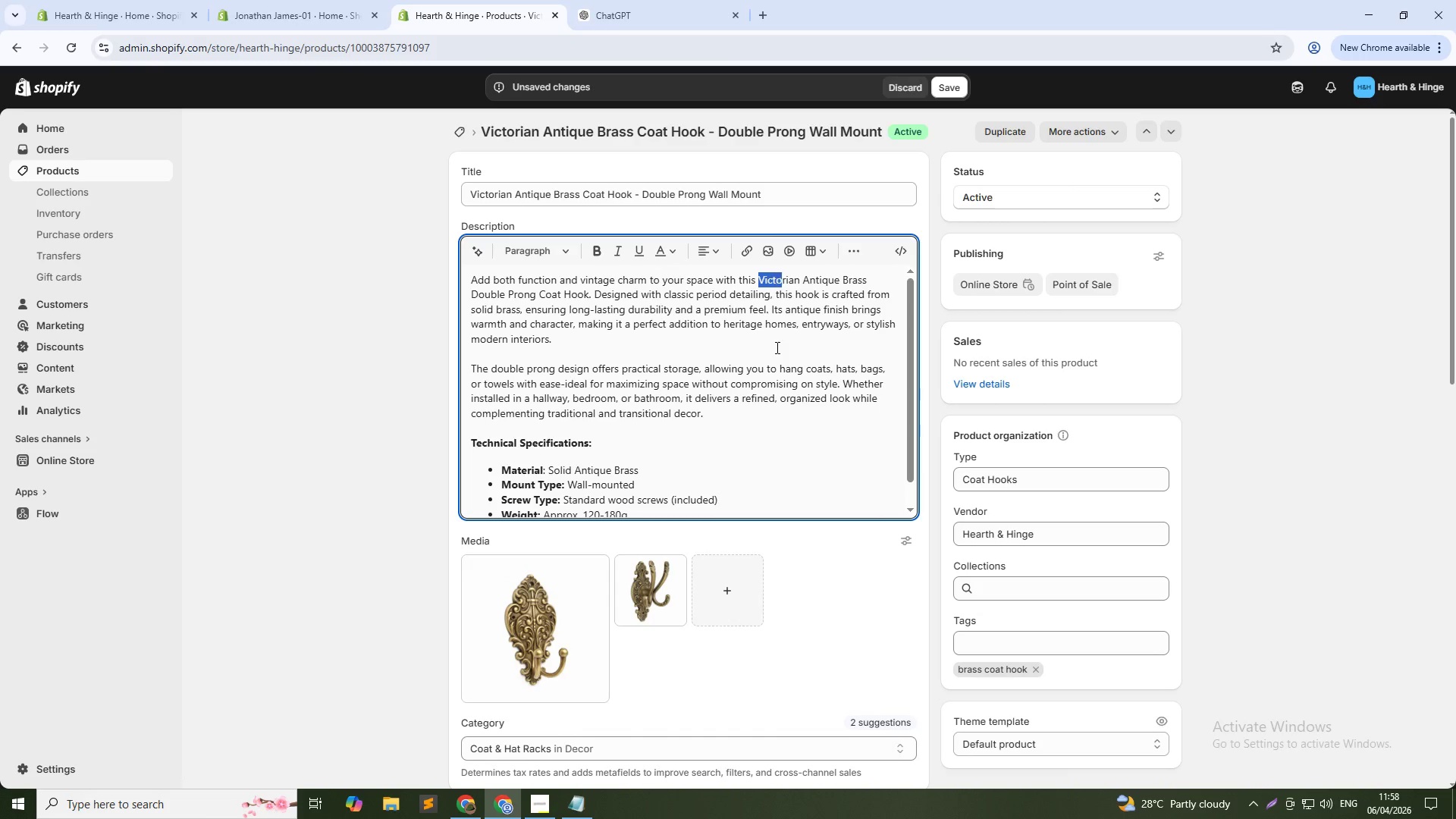 
key(Shift+ArrowRight)
 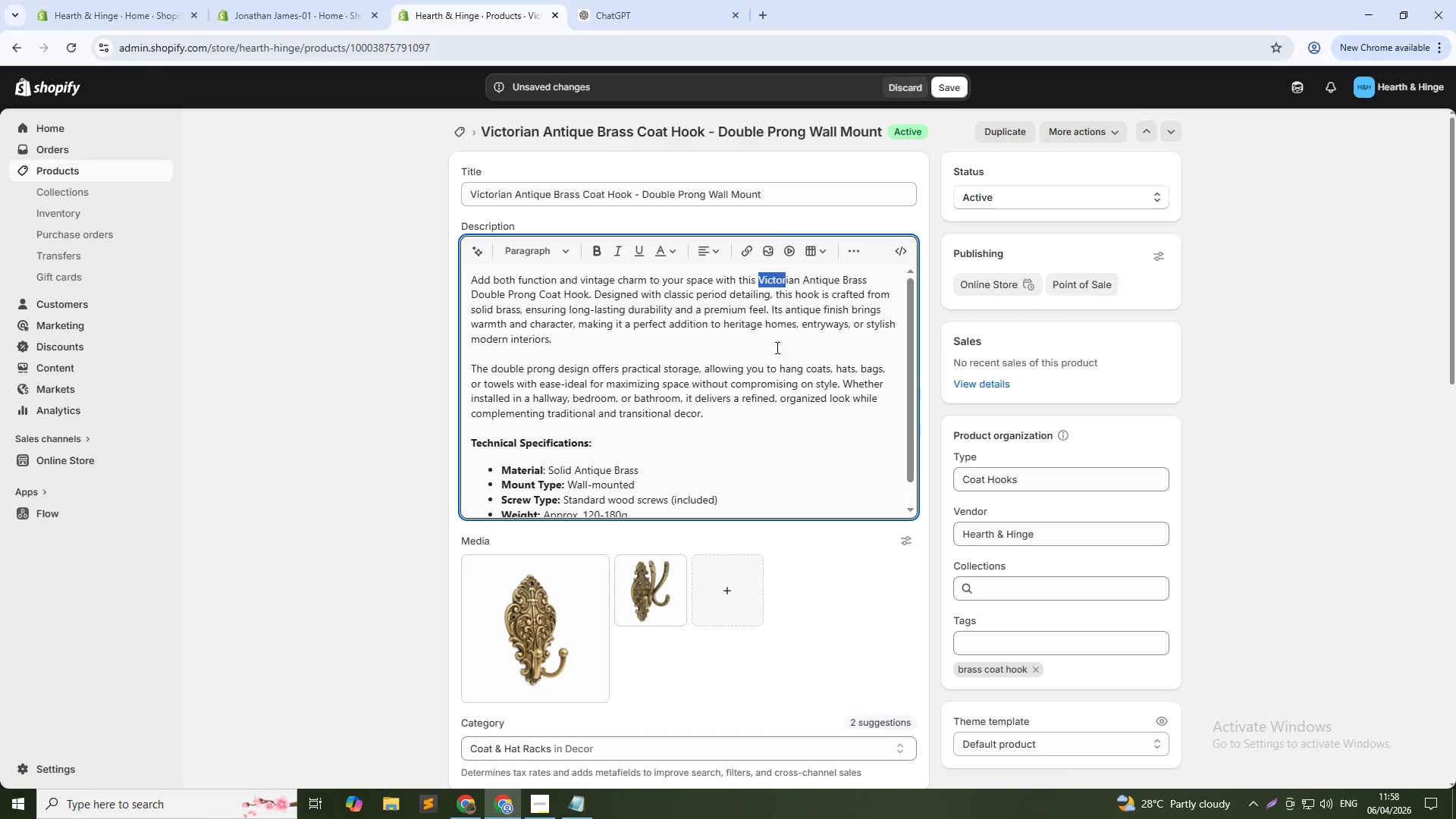 
key(Shift+ArrowRight)
 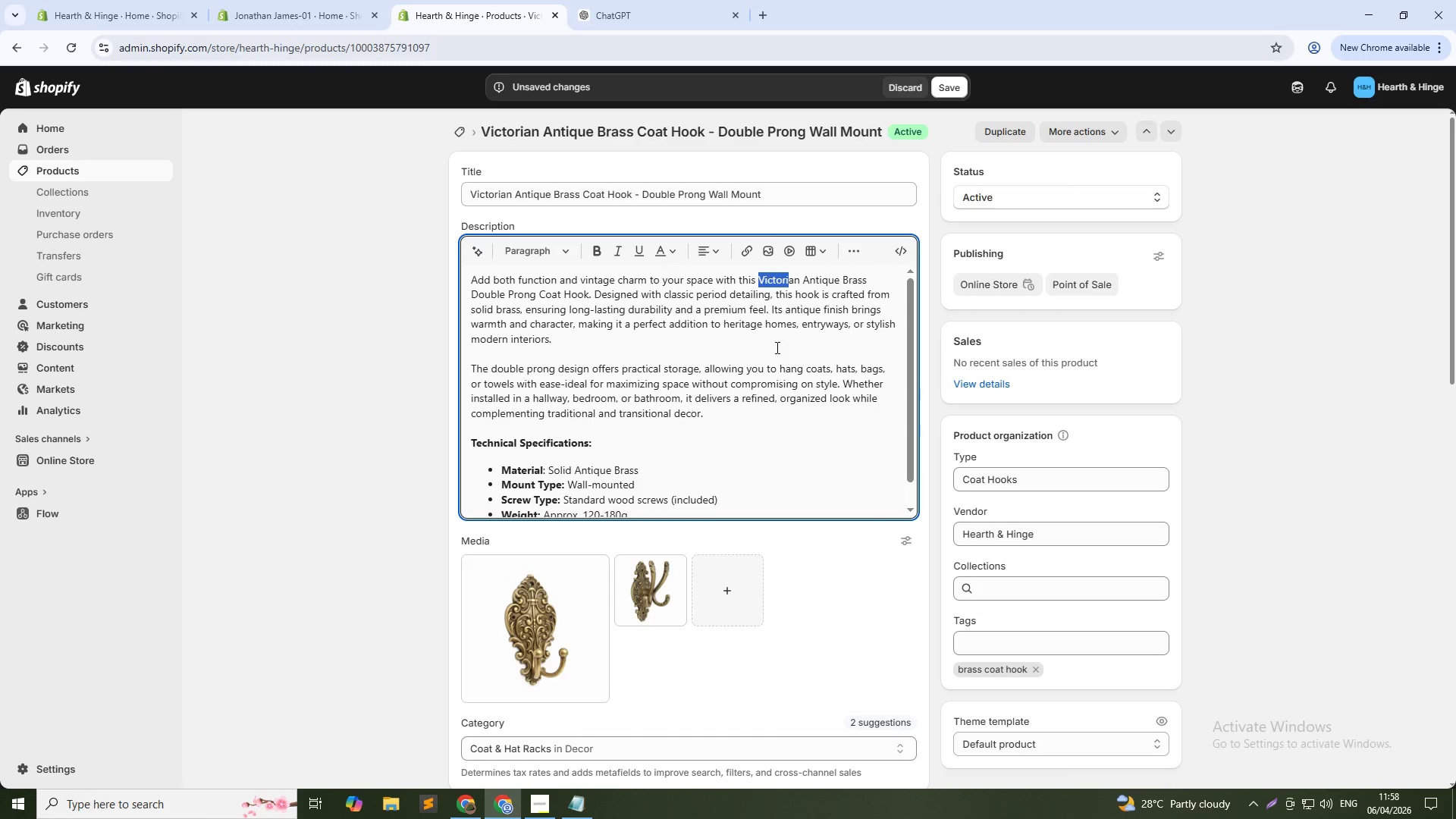 
key(Shift+ArrowRight)
 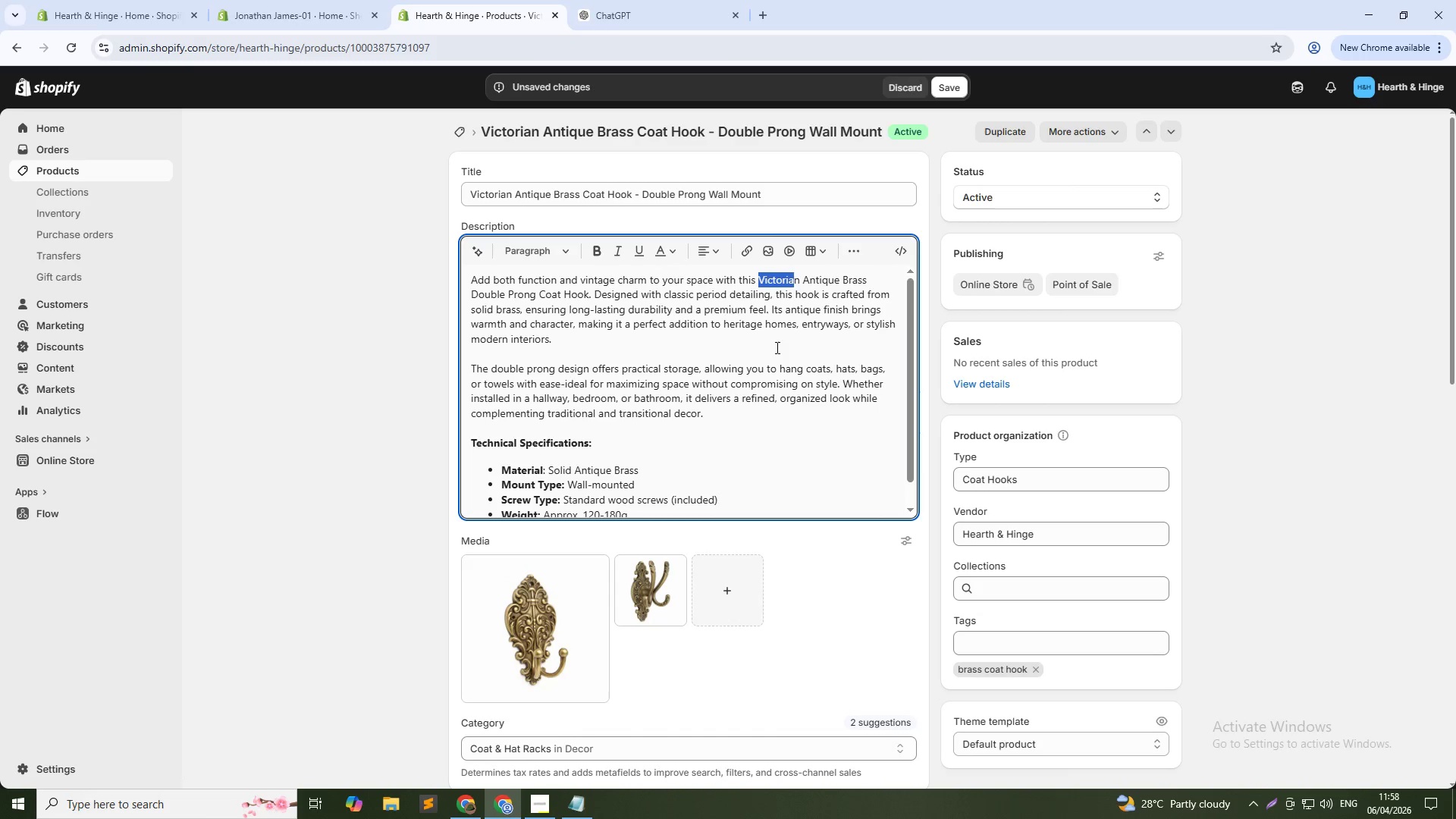 
key(Shift+ArrowRight)
 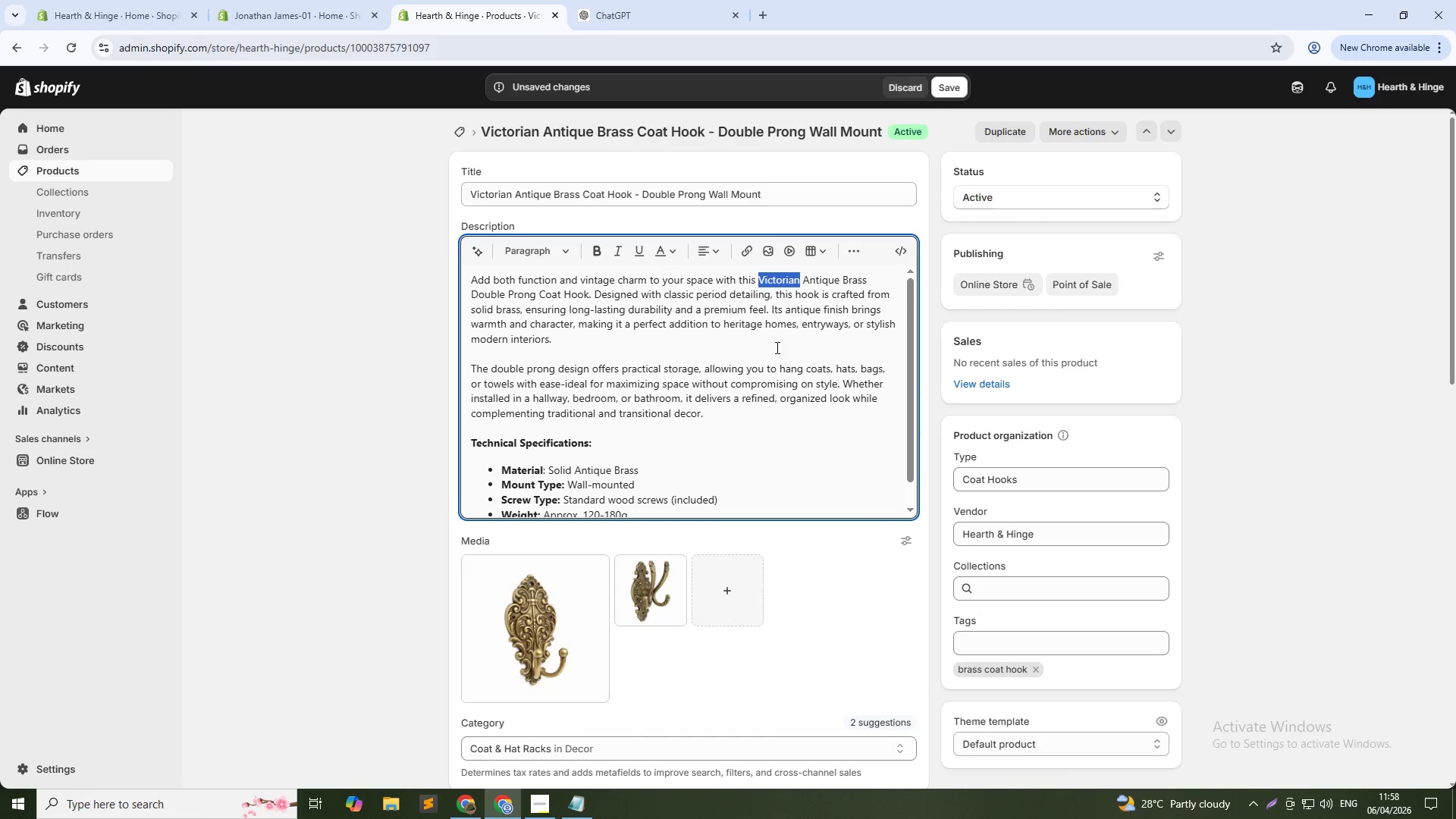 
key(Shift+ArrowRight)
 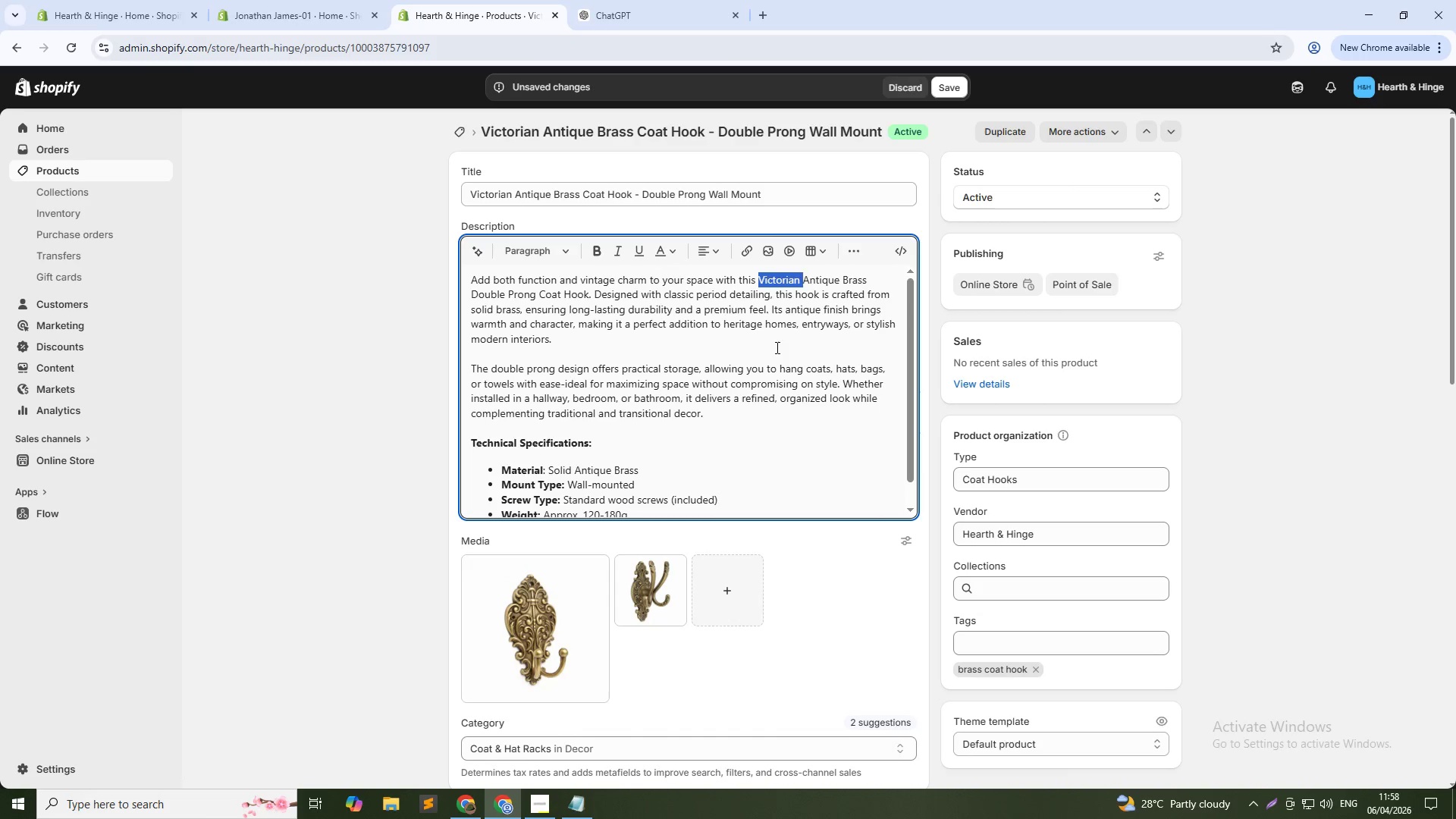 
key(Shift+ArrowRight)
 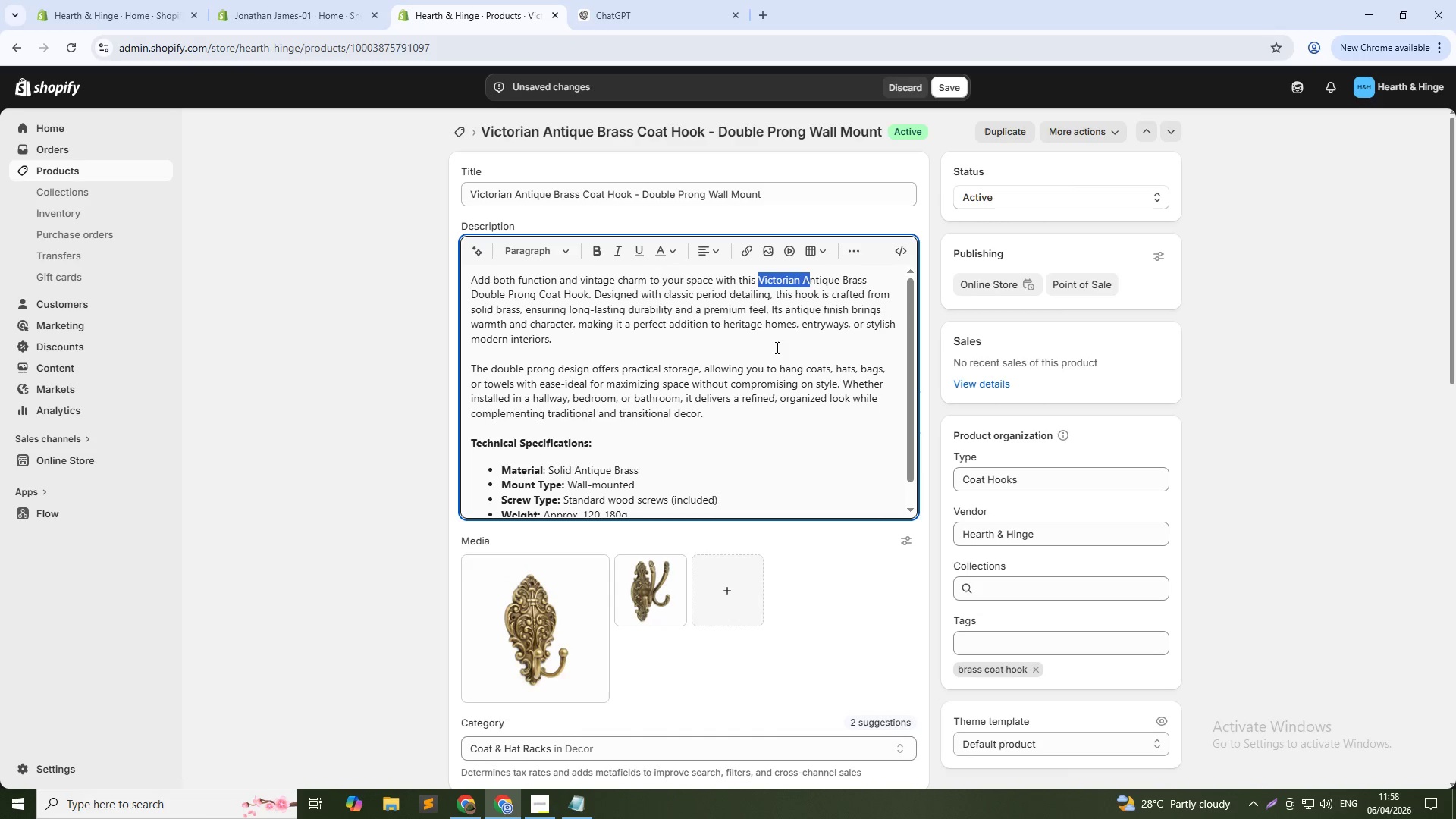 
key(Shift+ArrowRight)
 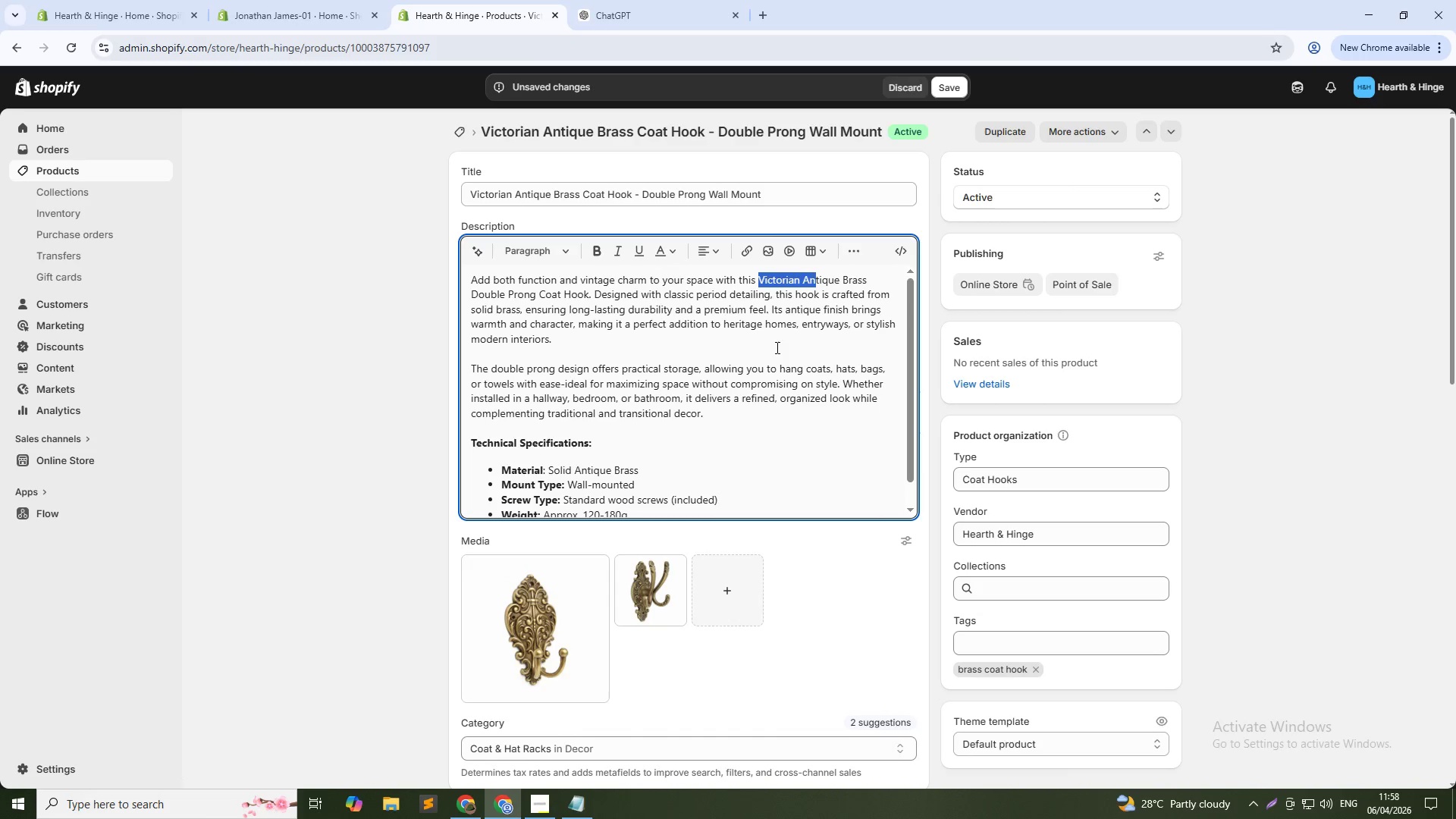 
key(Shift+ArrowRight)
 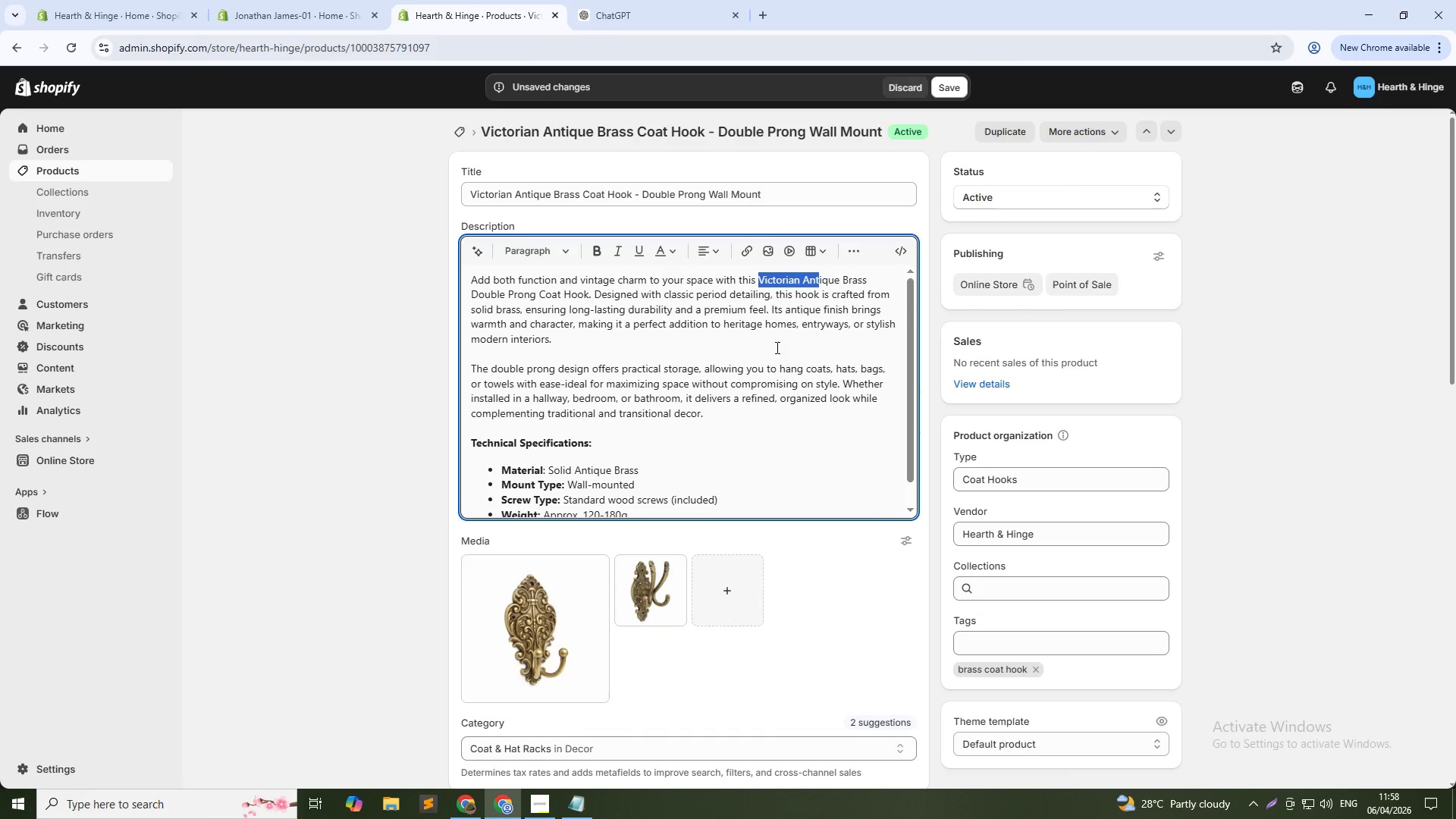 
key(Shift+ArrowRight)
 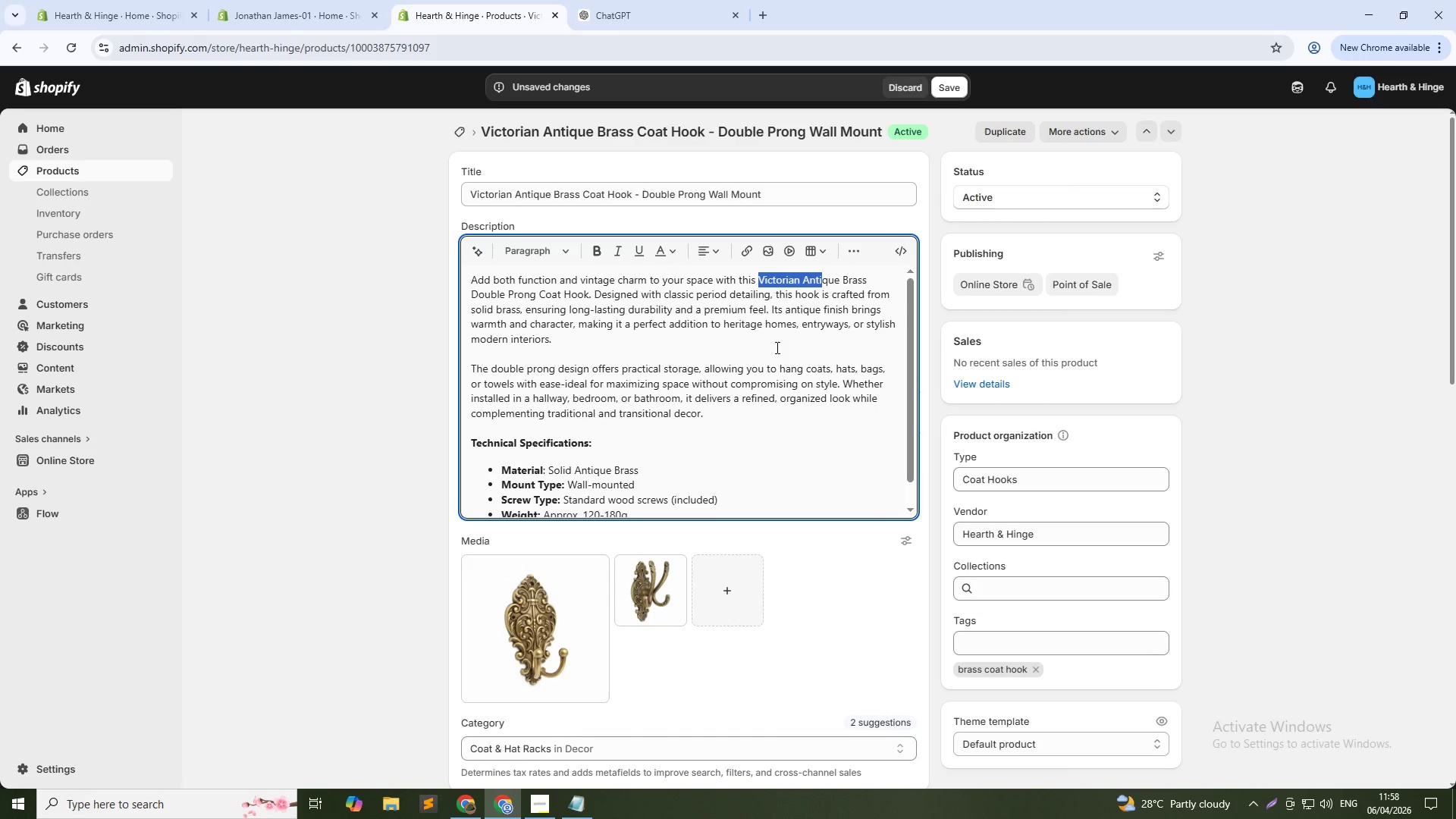 
key(Shift+ArrowRight)
 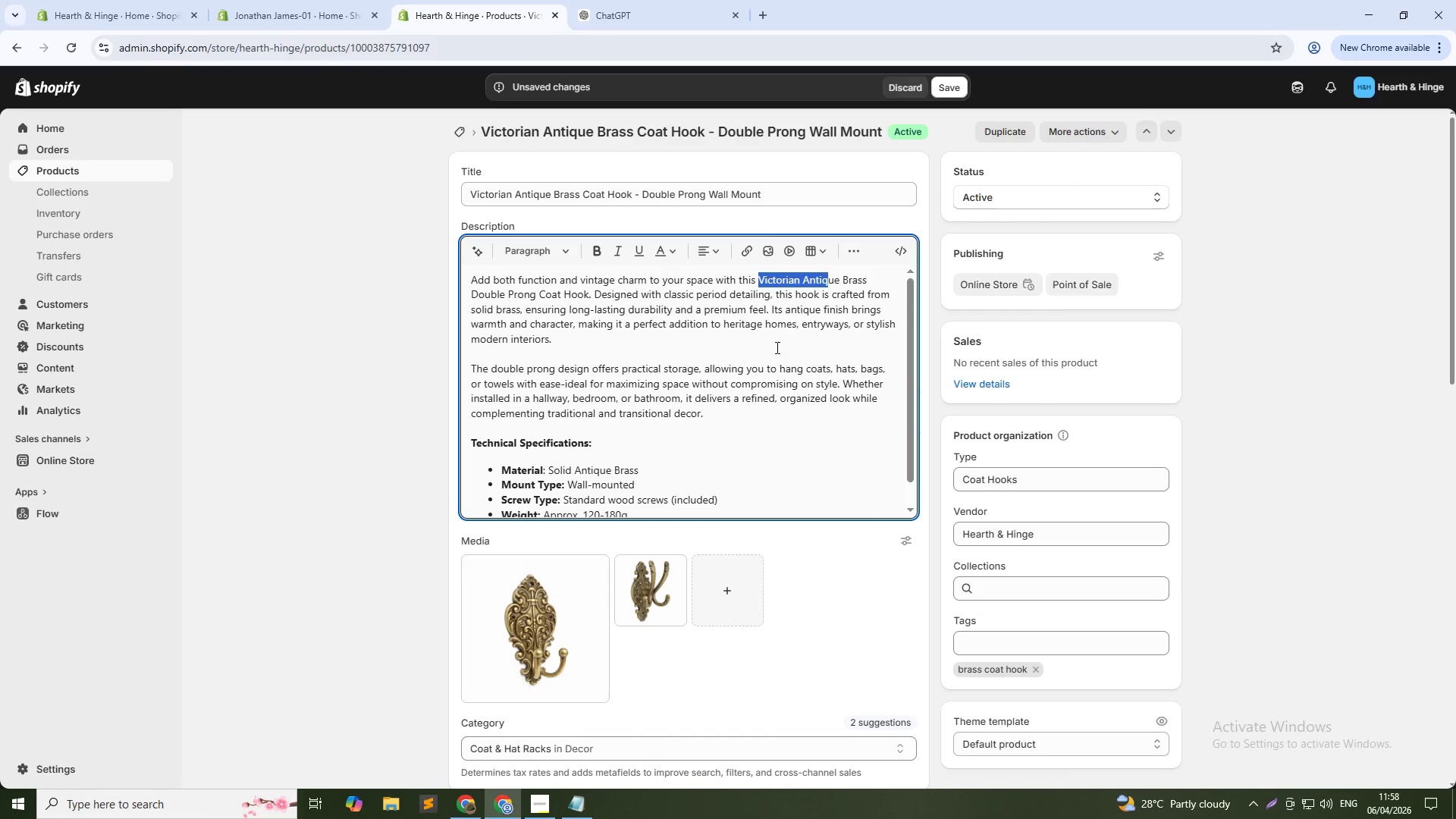 
key(Shift+ArrowRight)
 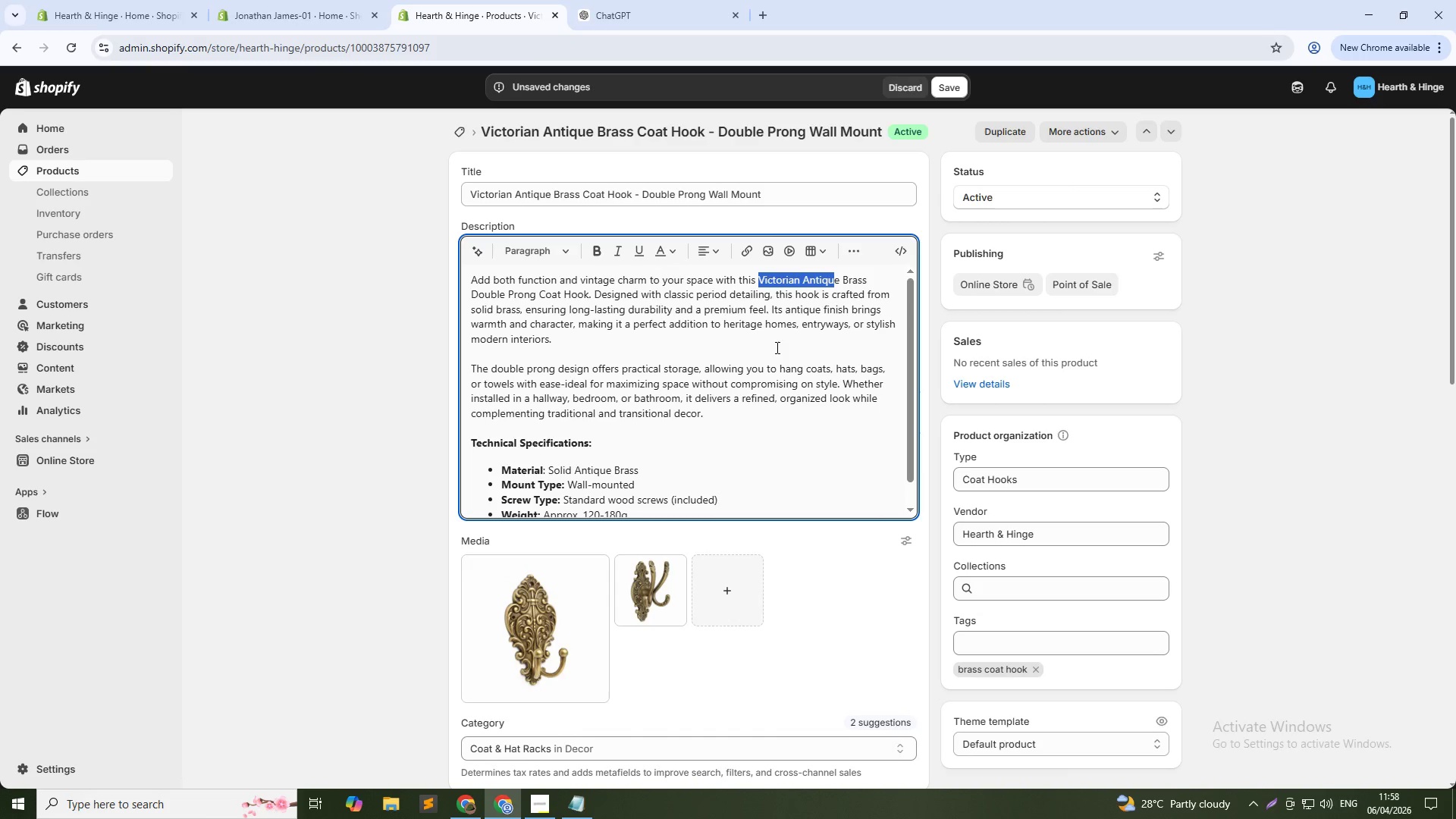 
key(Shift+ArrowRight)
 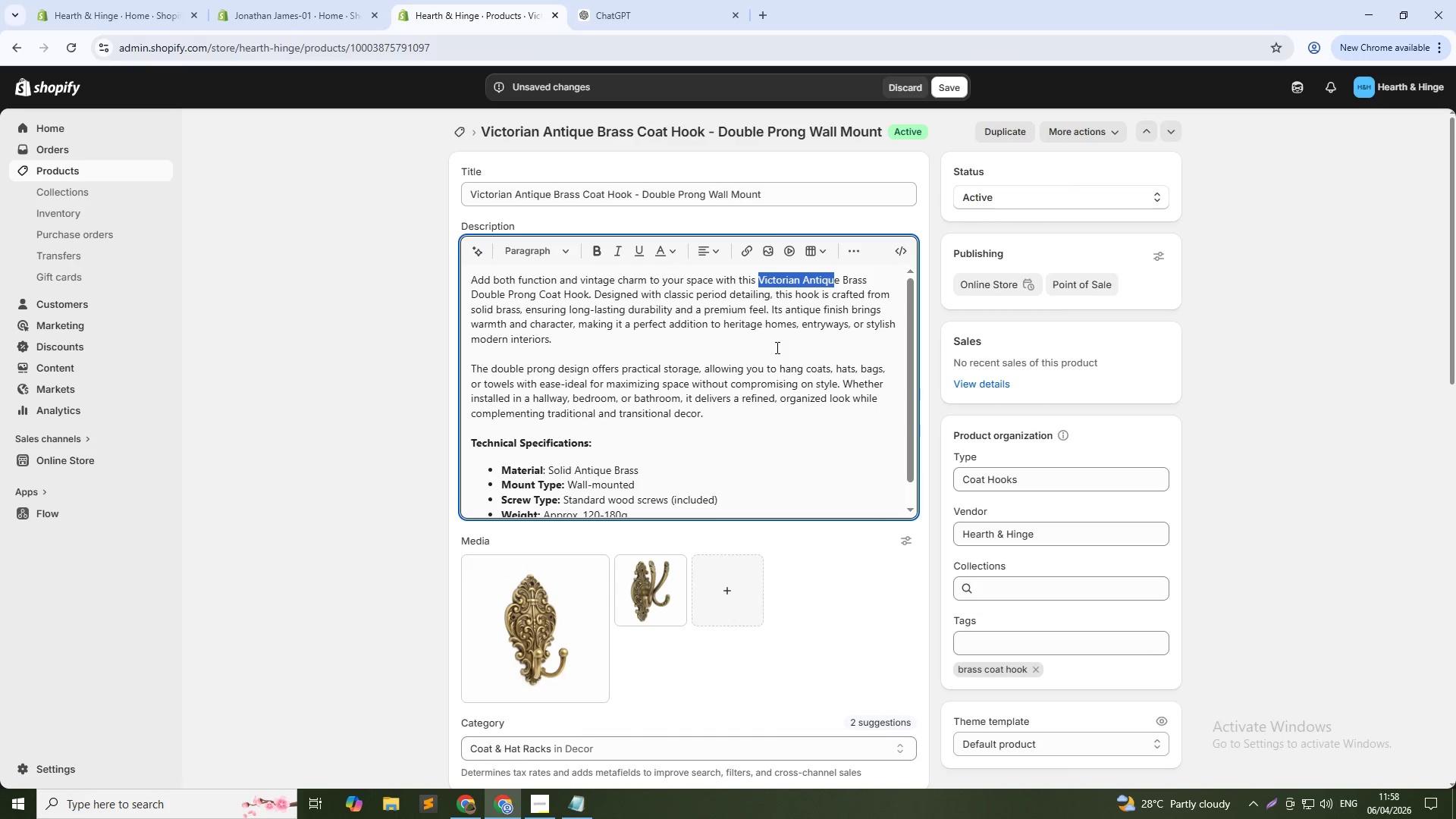 
key(Shift+ArrowRight)
 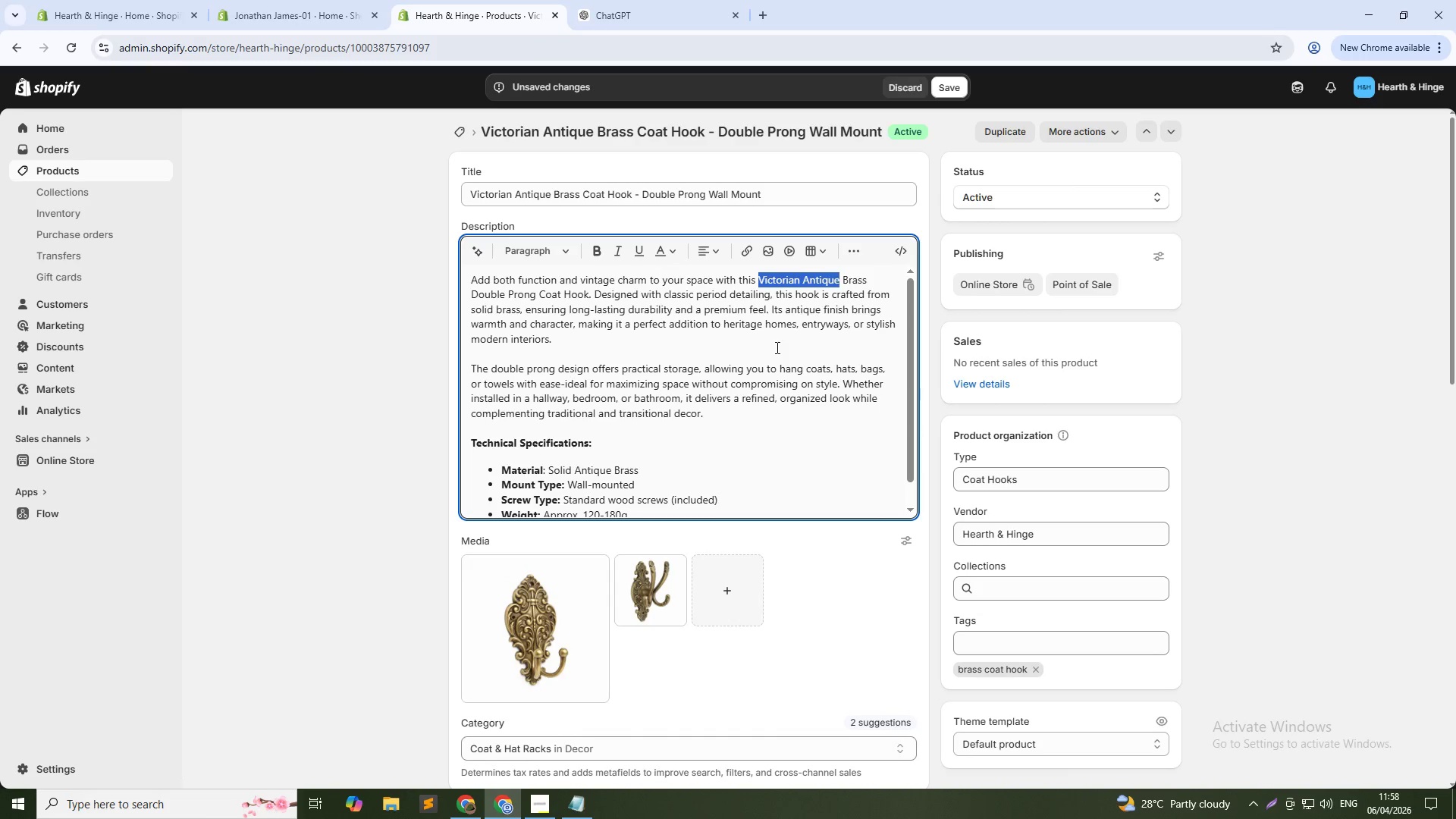 
key(Shift+ArrowRight)
 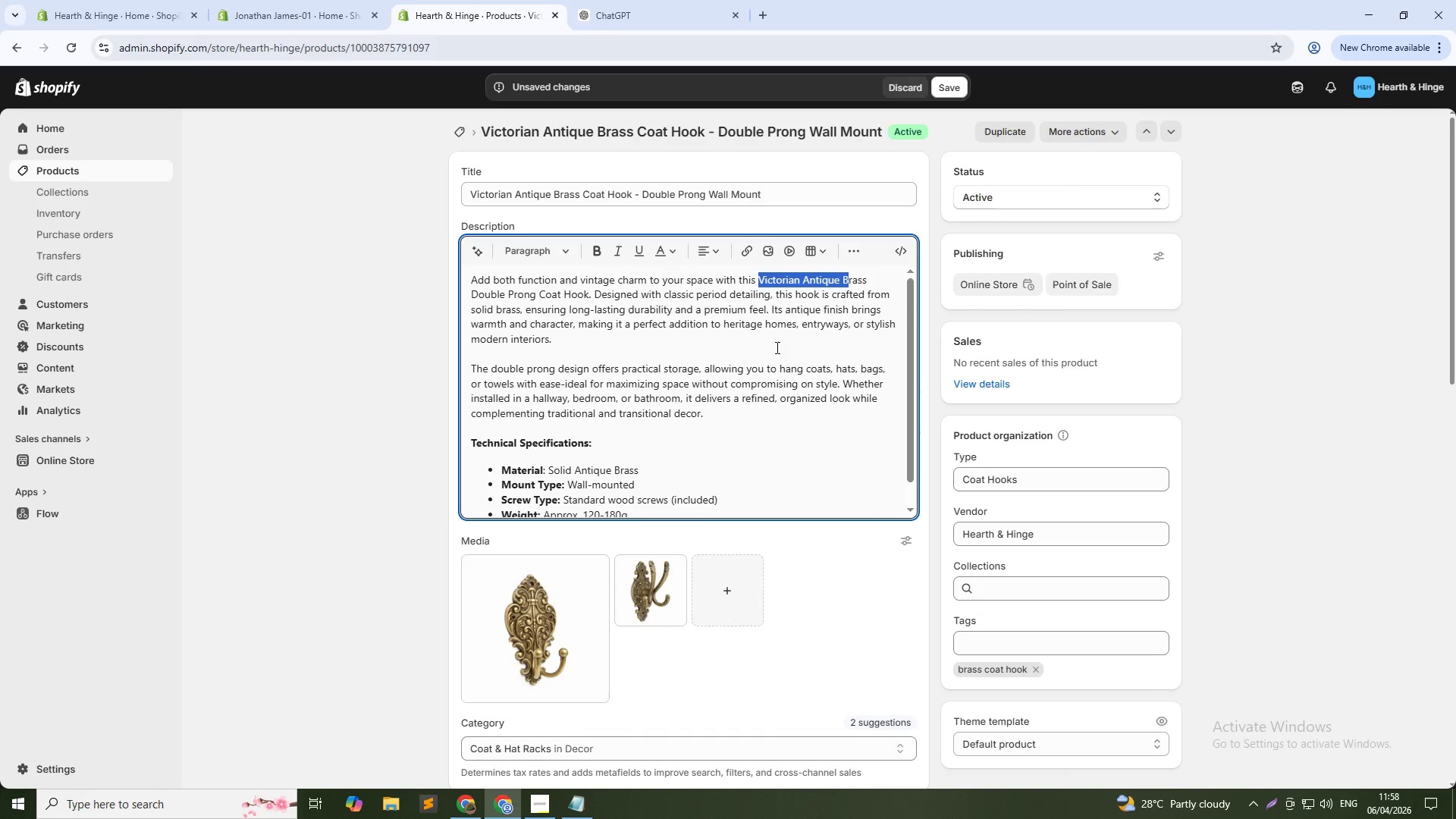 
key(Shift+ArrowRight)
 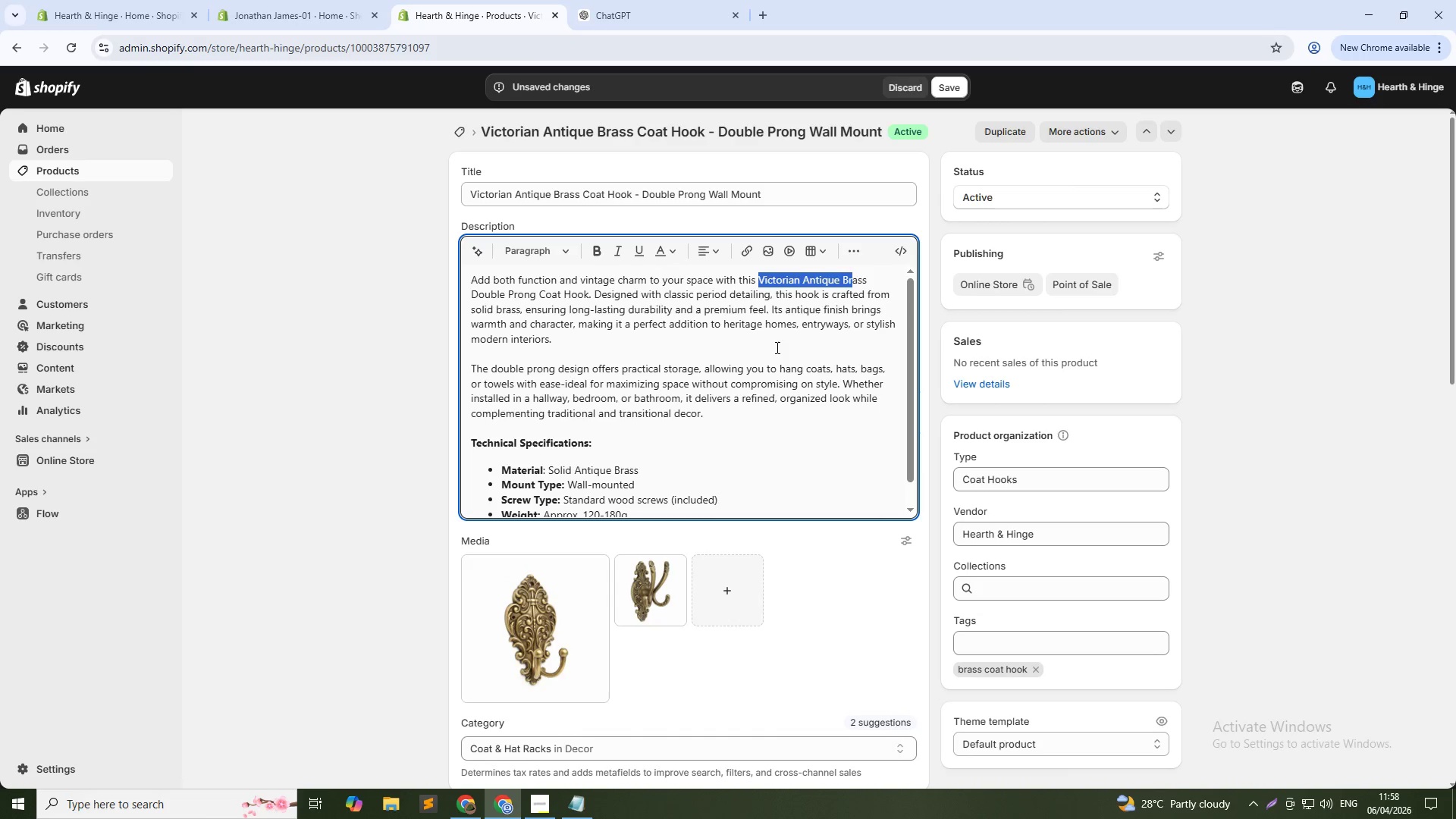 
key(Shift+ArrowRight)
 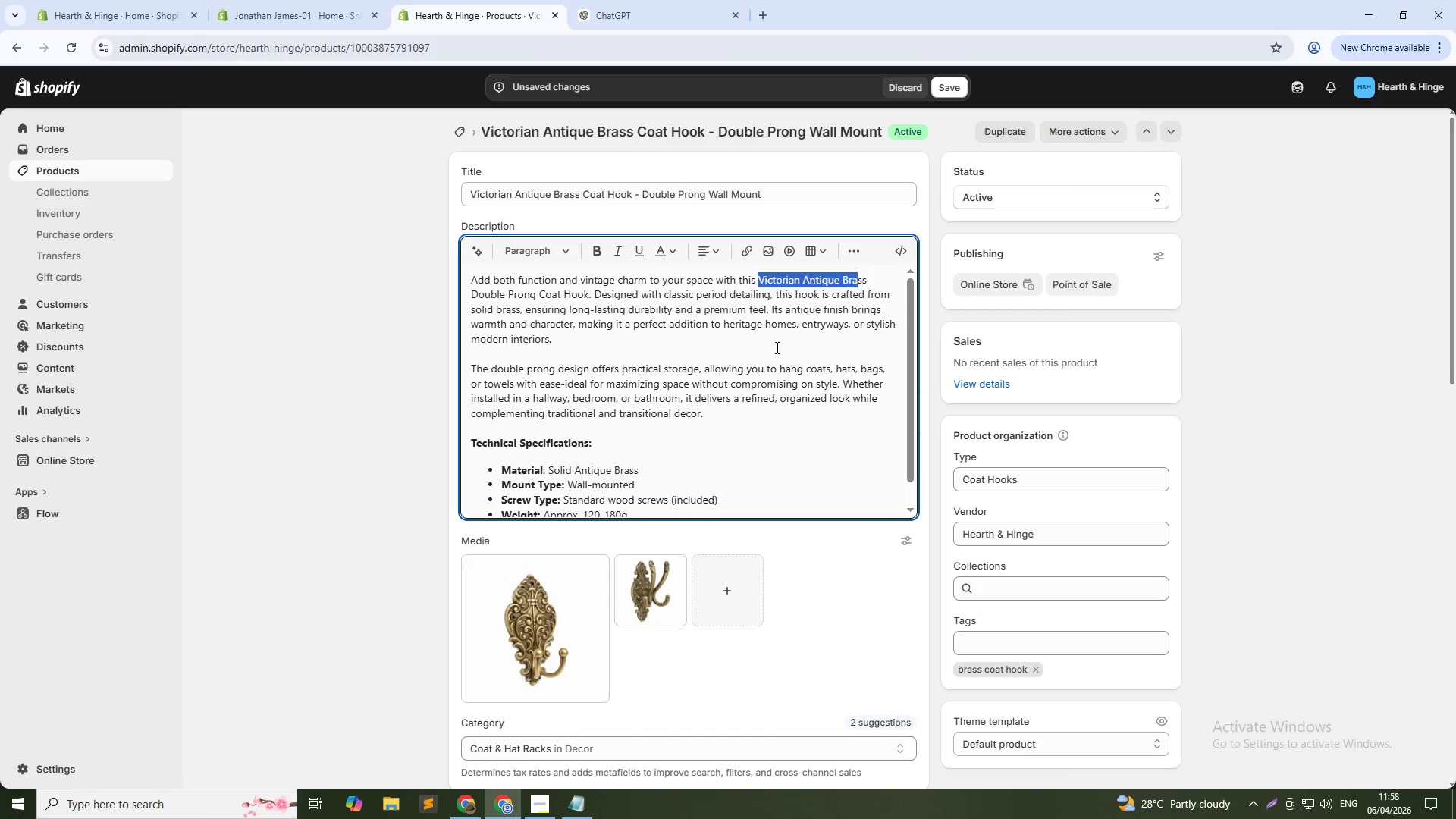 
key(Shift+ArrowRight)
 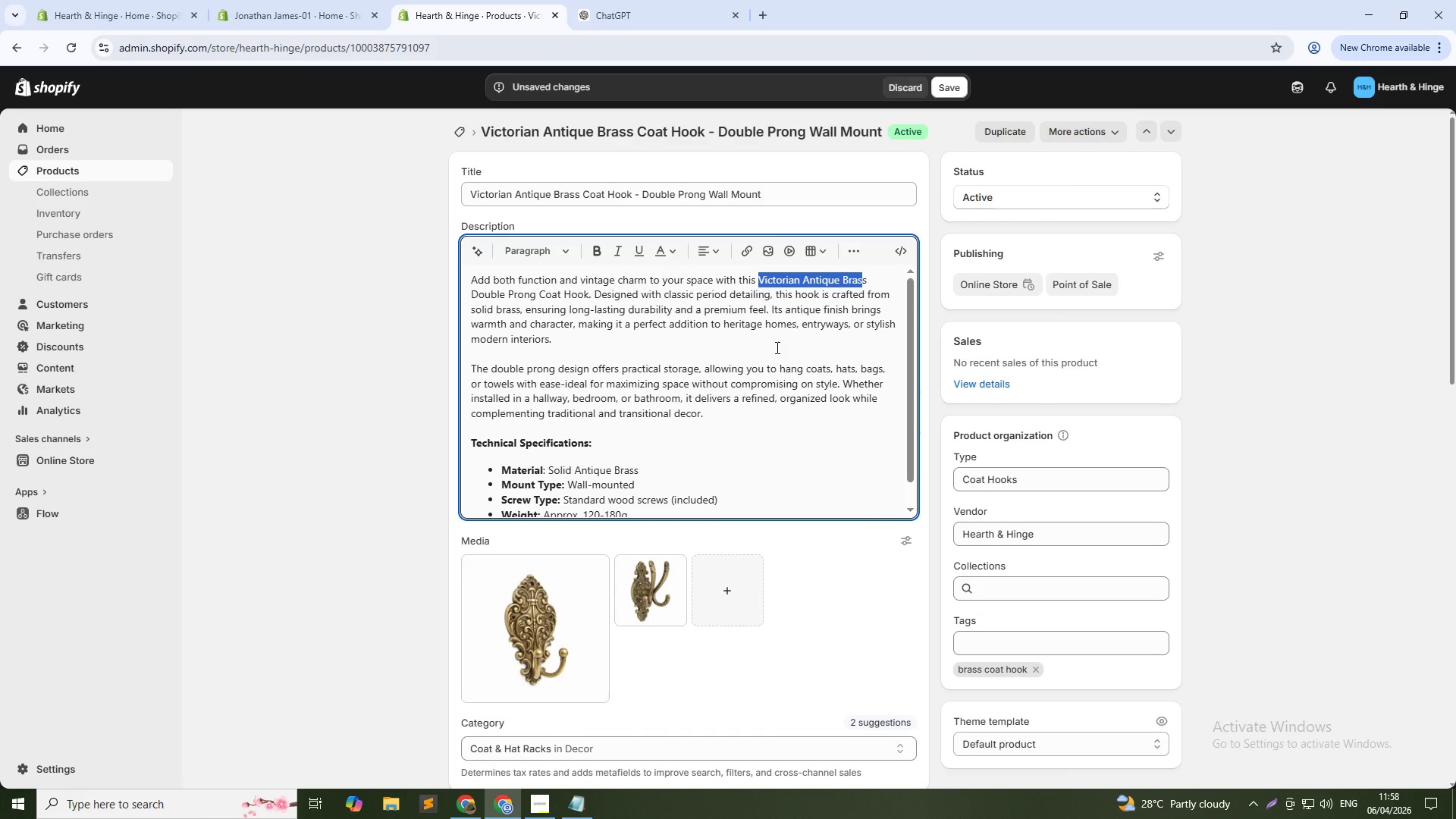 
key(Shift+ArrowRight)
 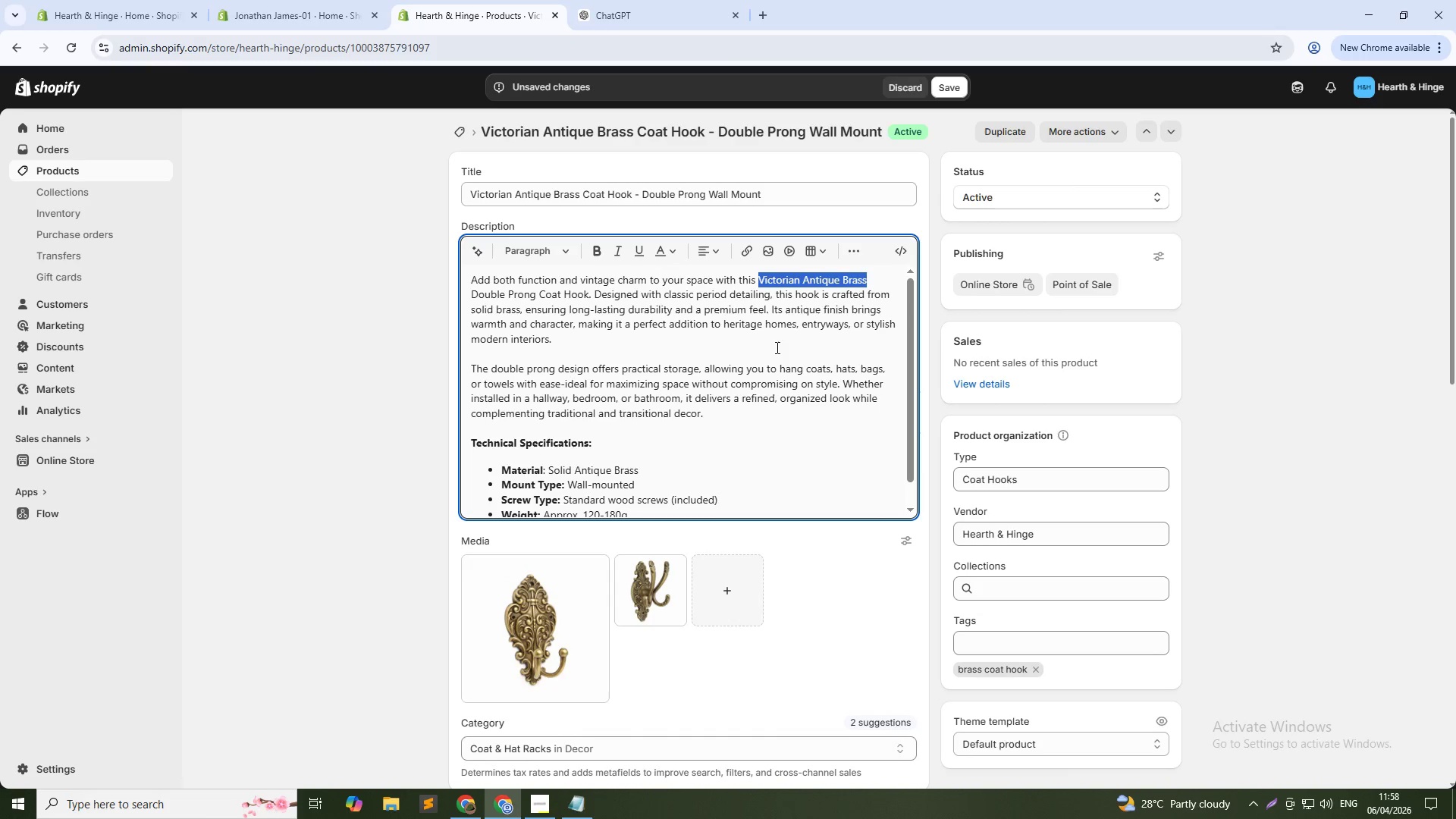 
key(Shift+ArrowRight)
 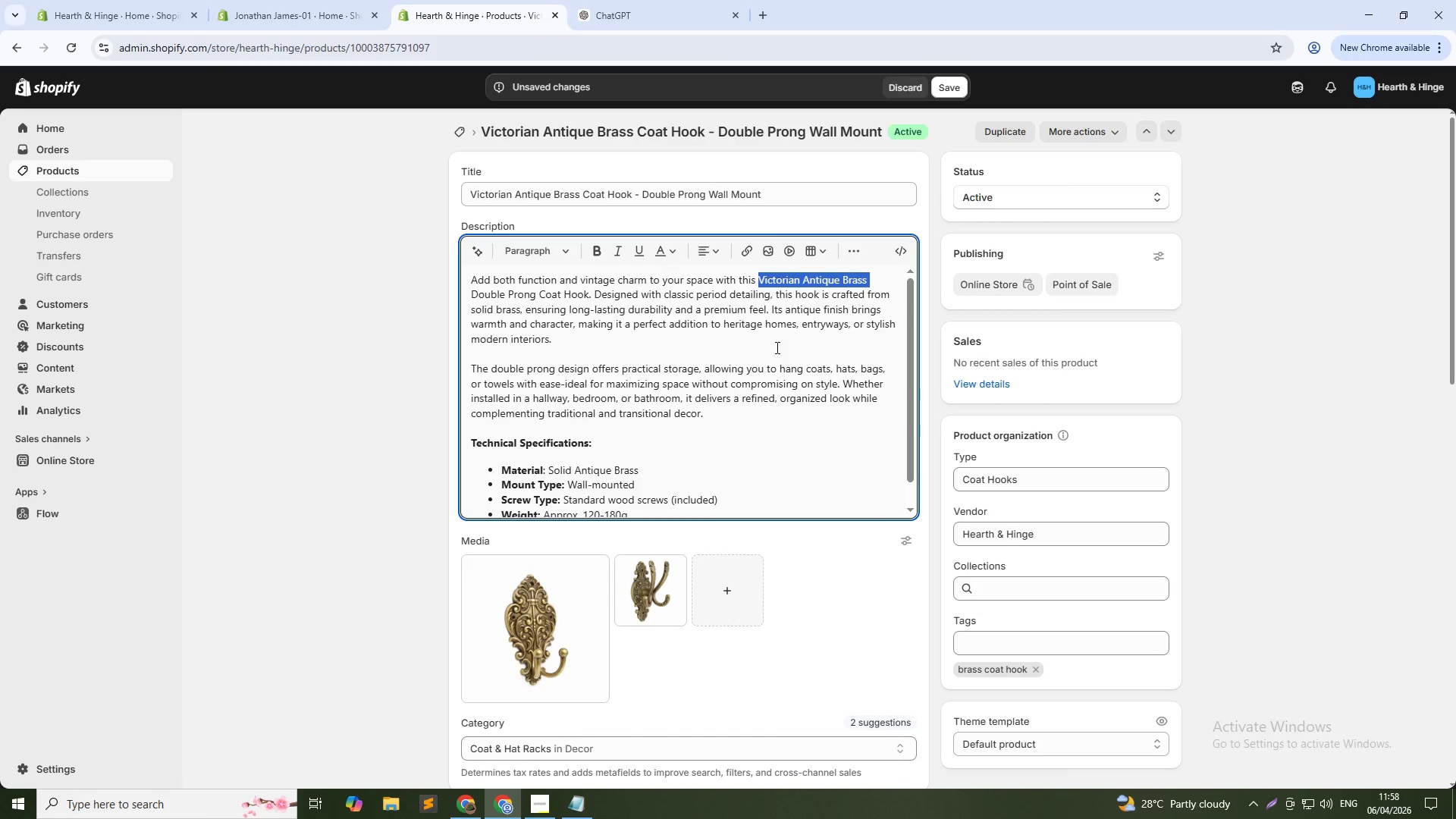 
key(Shift+ArrowRight)
 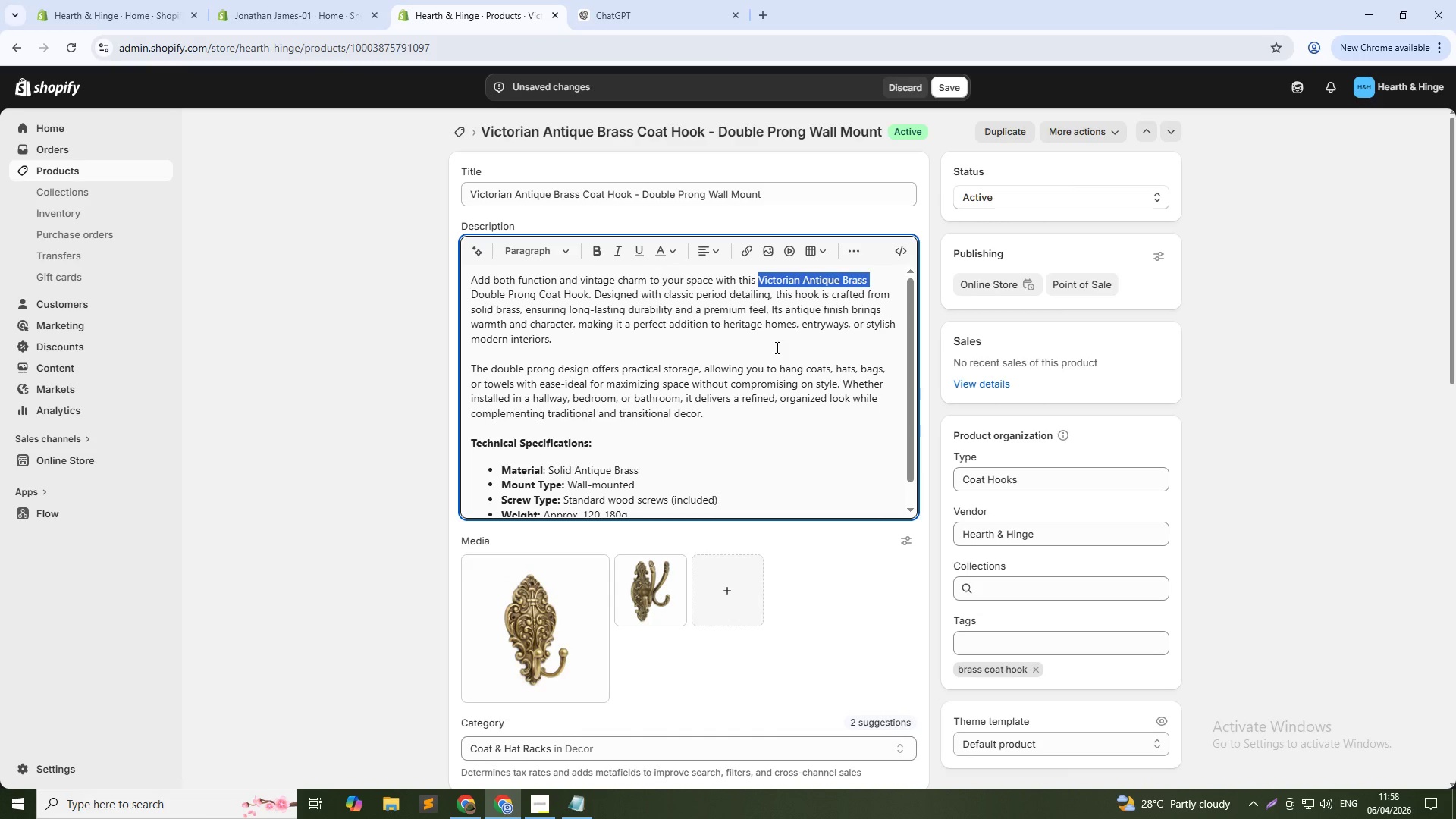 
key(Shift+ArrowRight)
 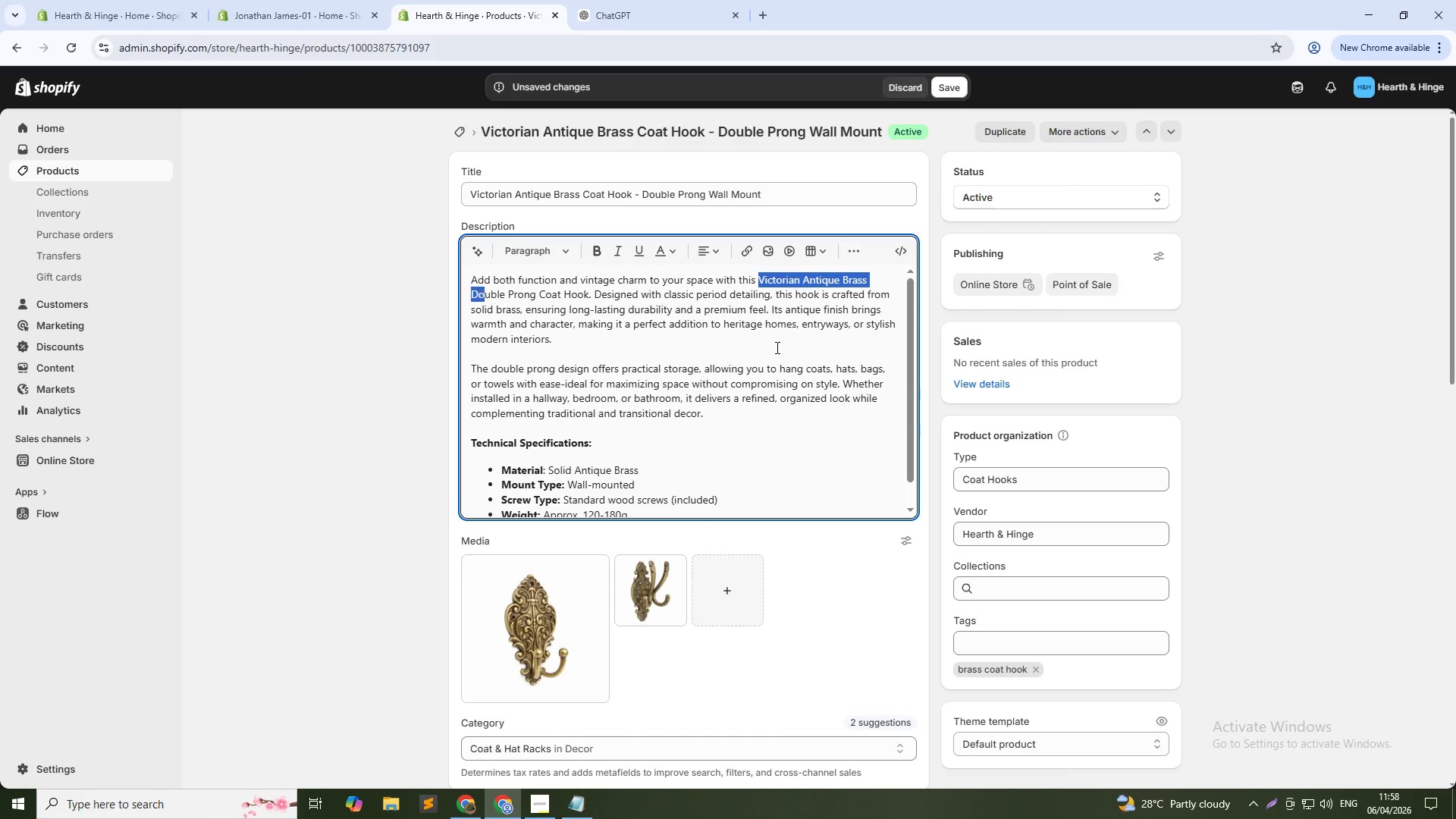 
key(Shift+ArrowRight)
 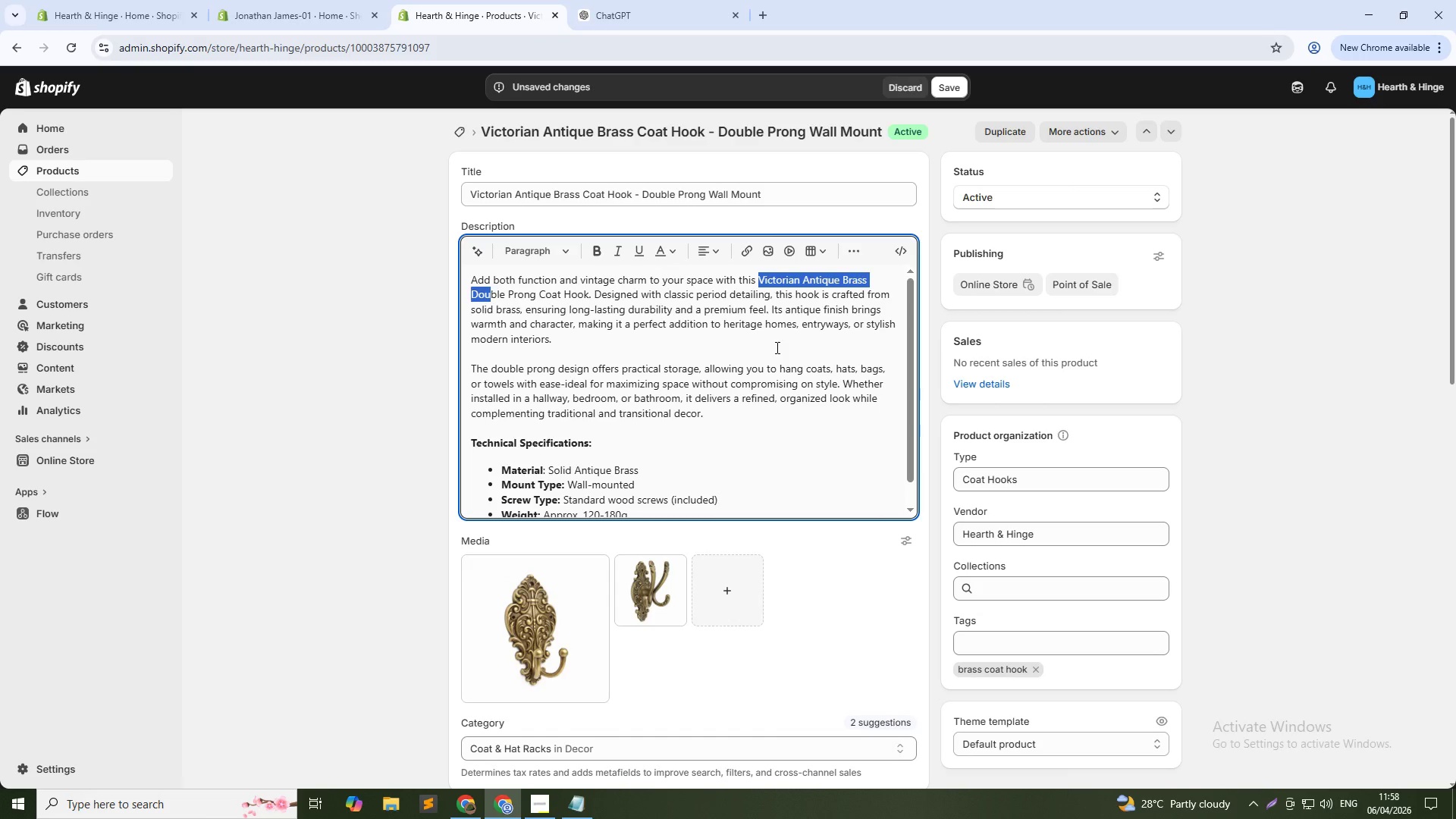 
key(Shift+ArrowRight)
 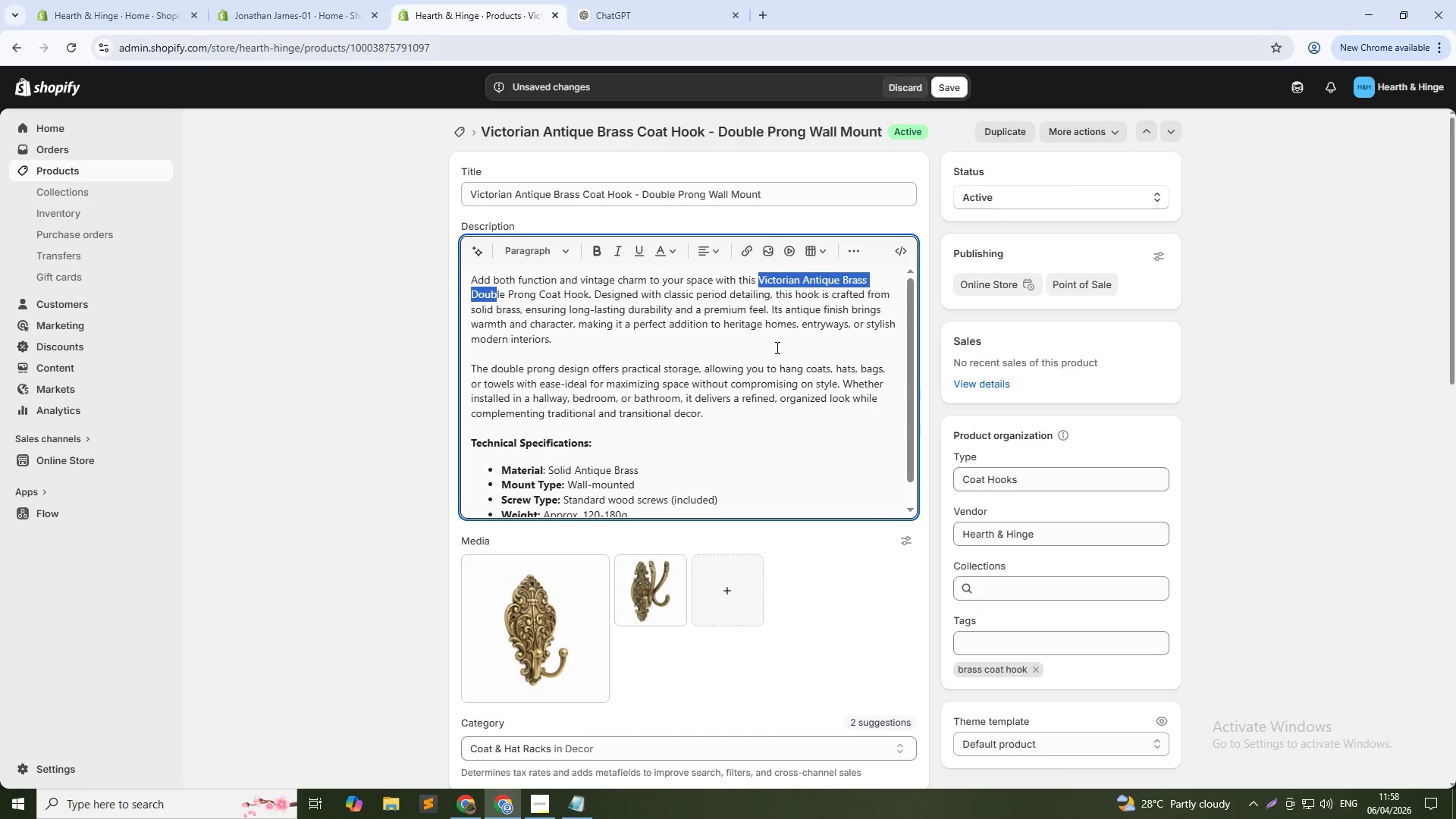 
key(Shift+ArrowRight)
 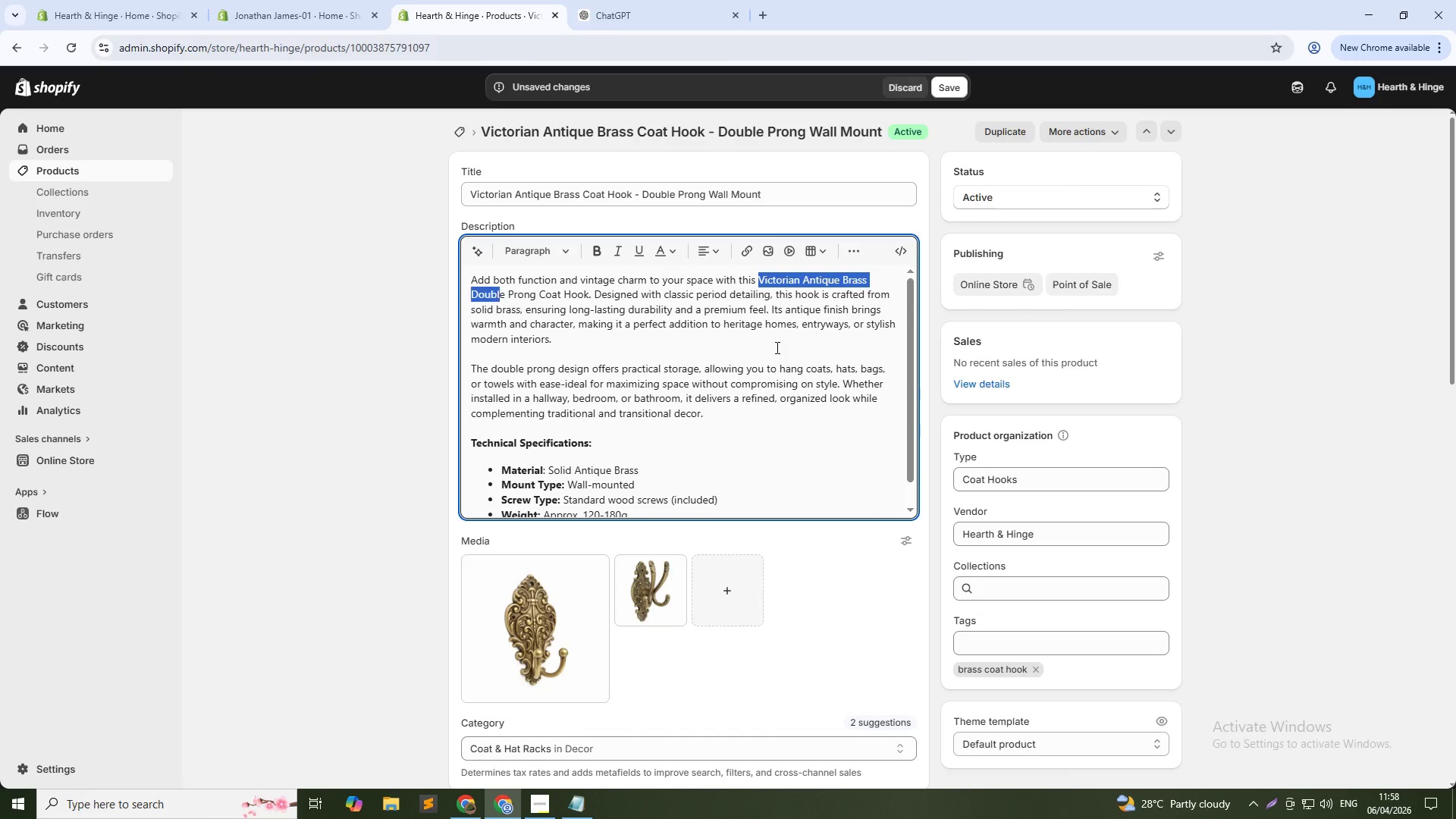 
key(Shift+ArrowRight)
 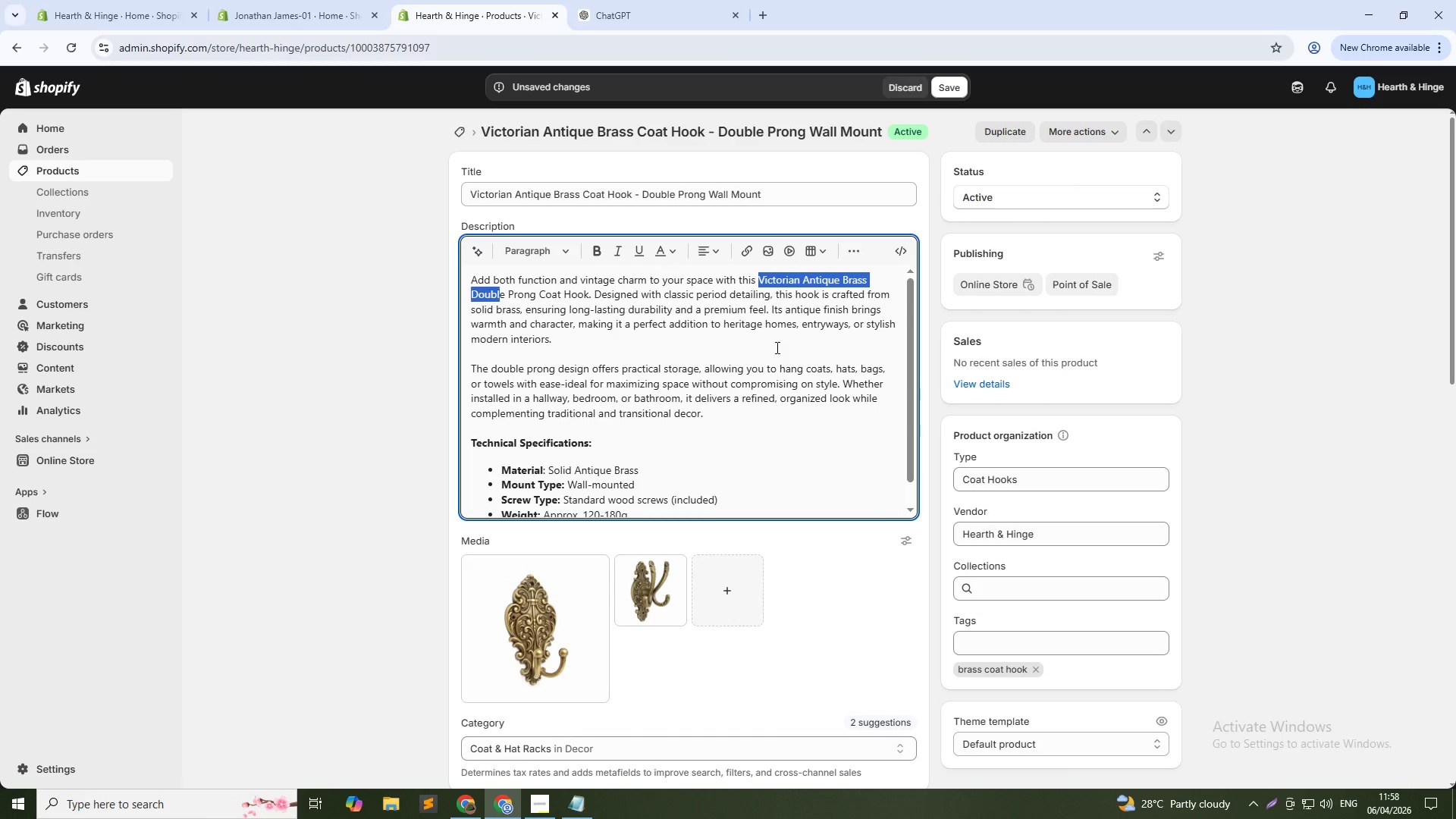 
key(Shift+ArrowRight)
 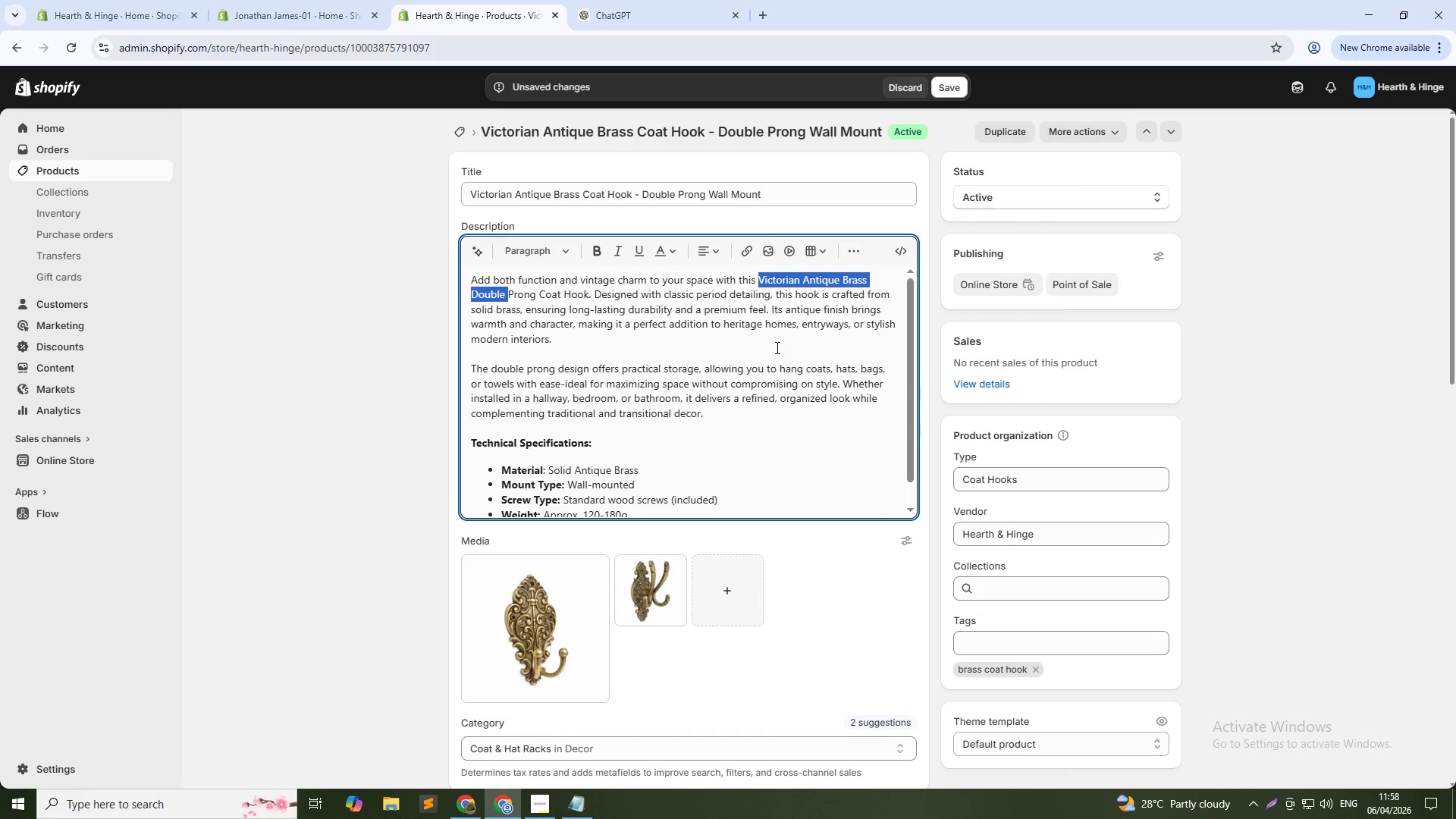 
key(Shift+ArrowRight)
 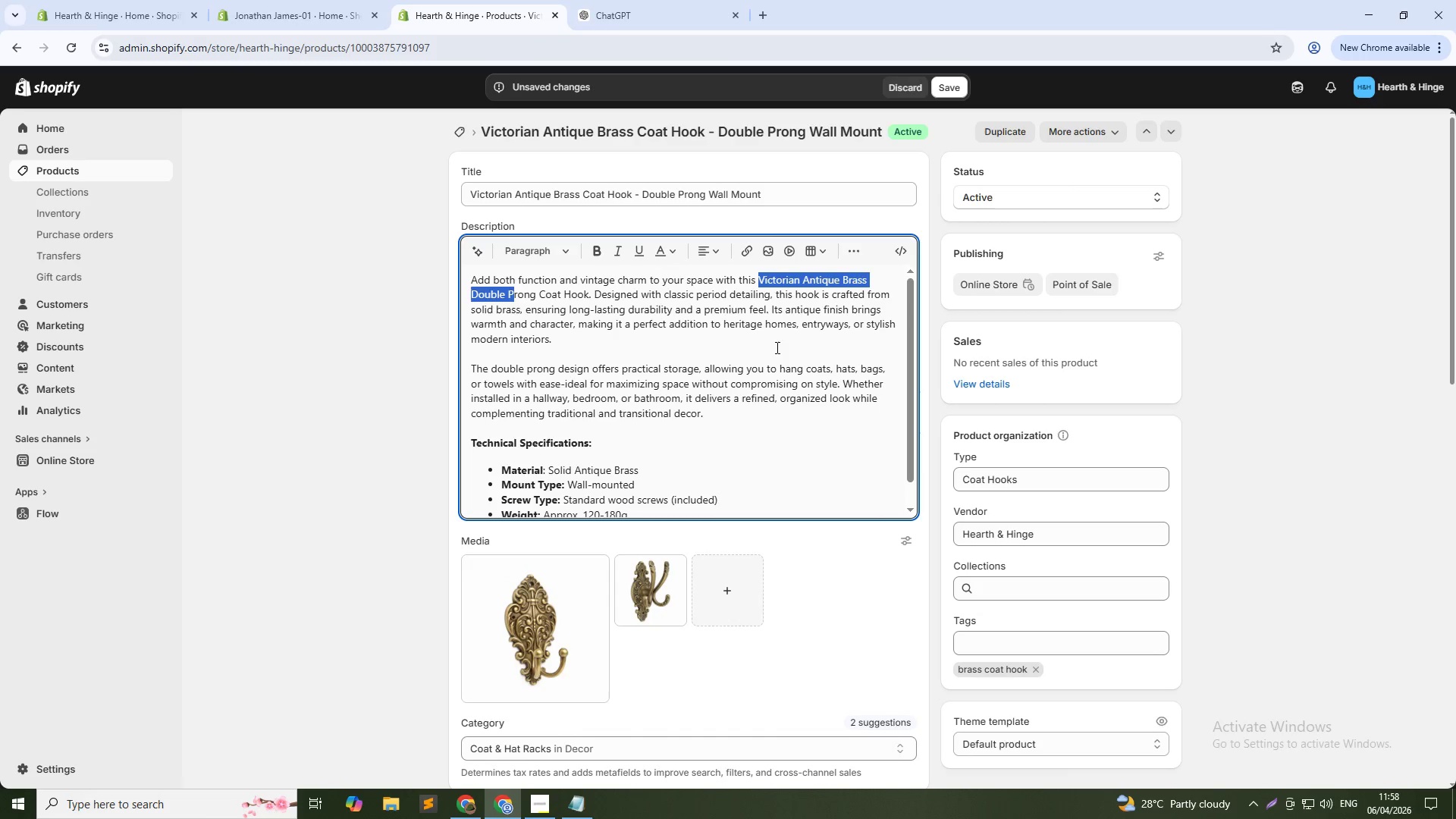 
key(Shift+ArrowRight)
 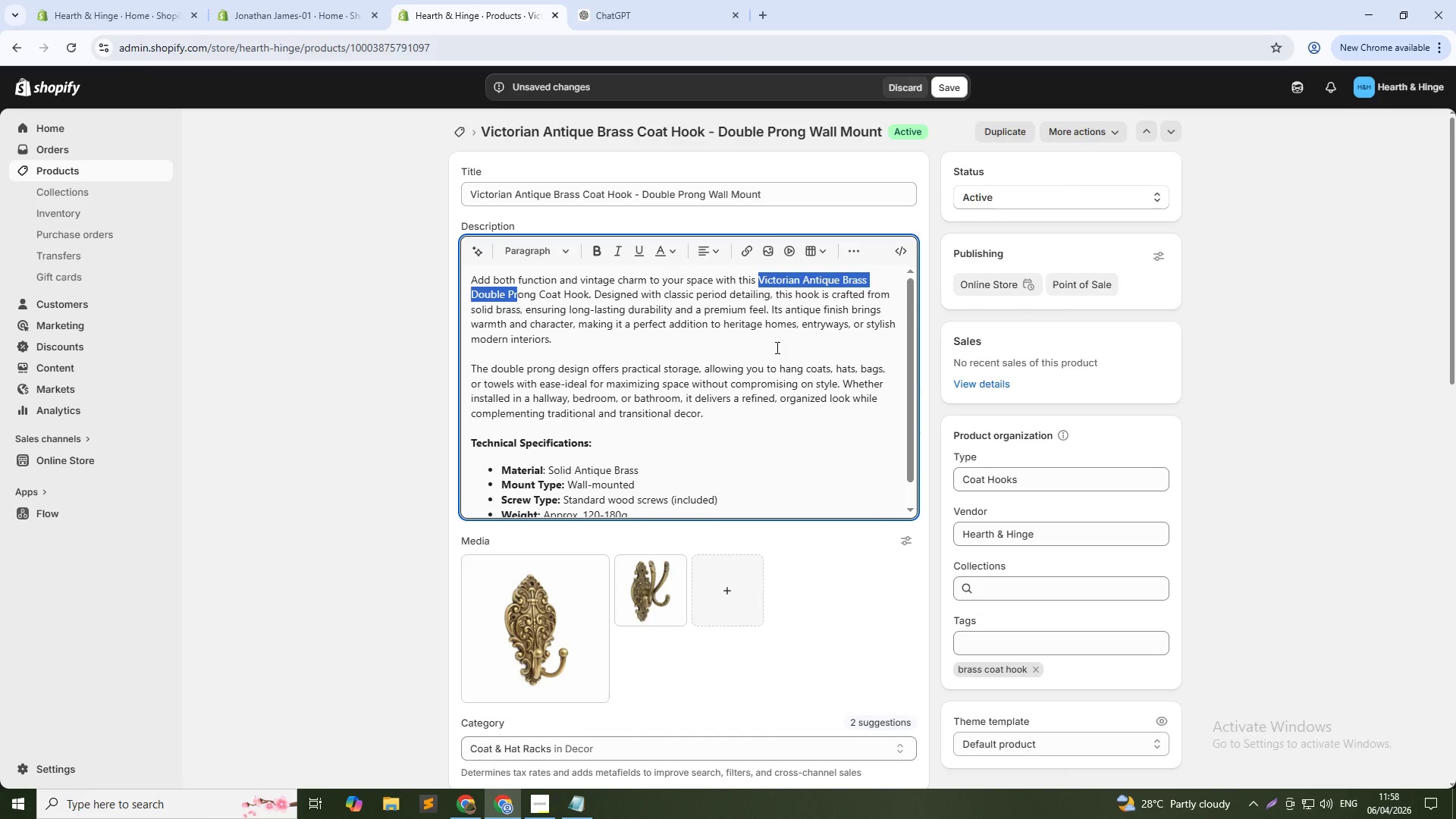 
key(Shift+ArrowRight)
 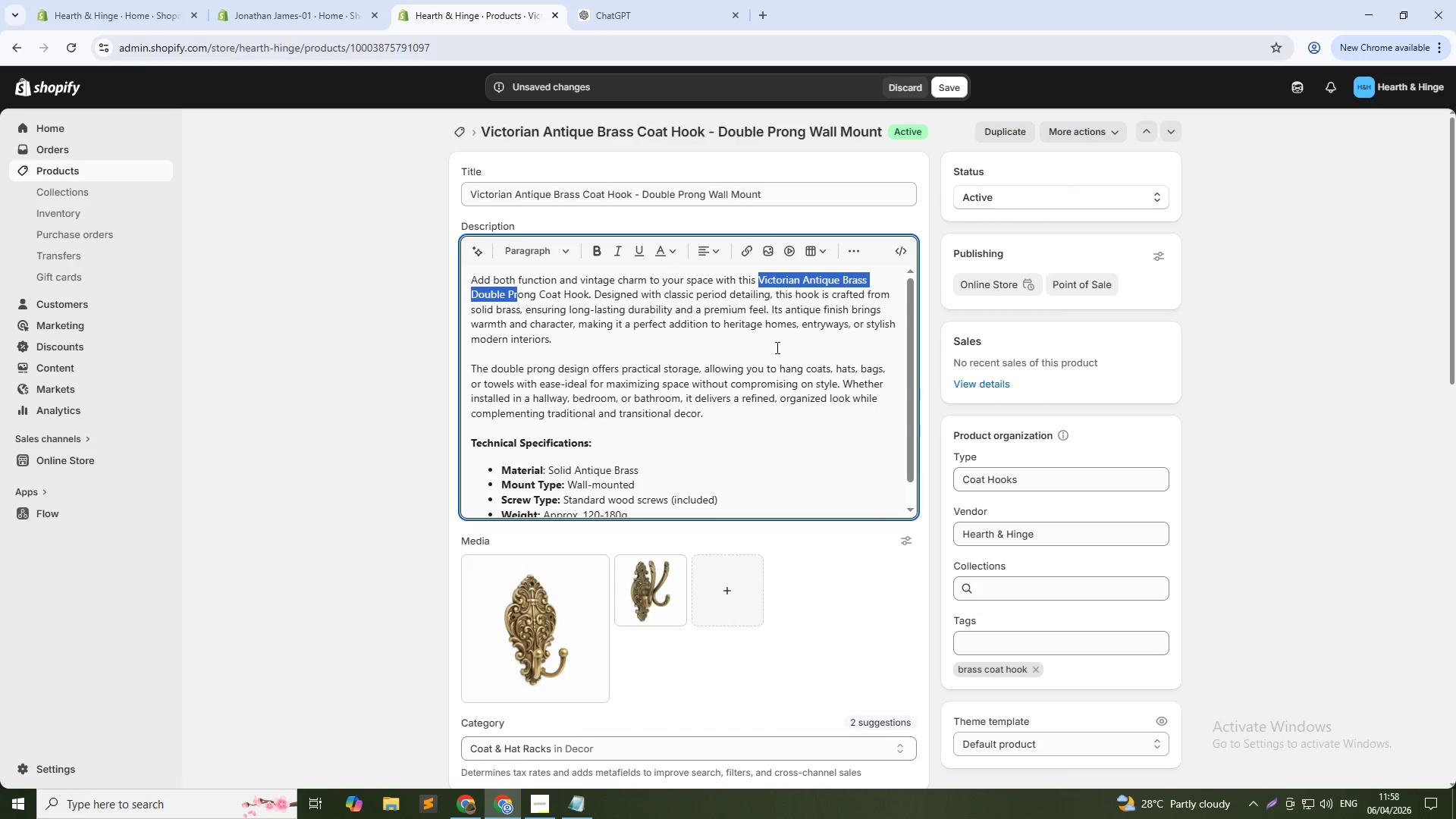 
key(Shift+ArrowRight)
 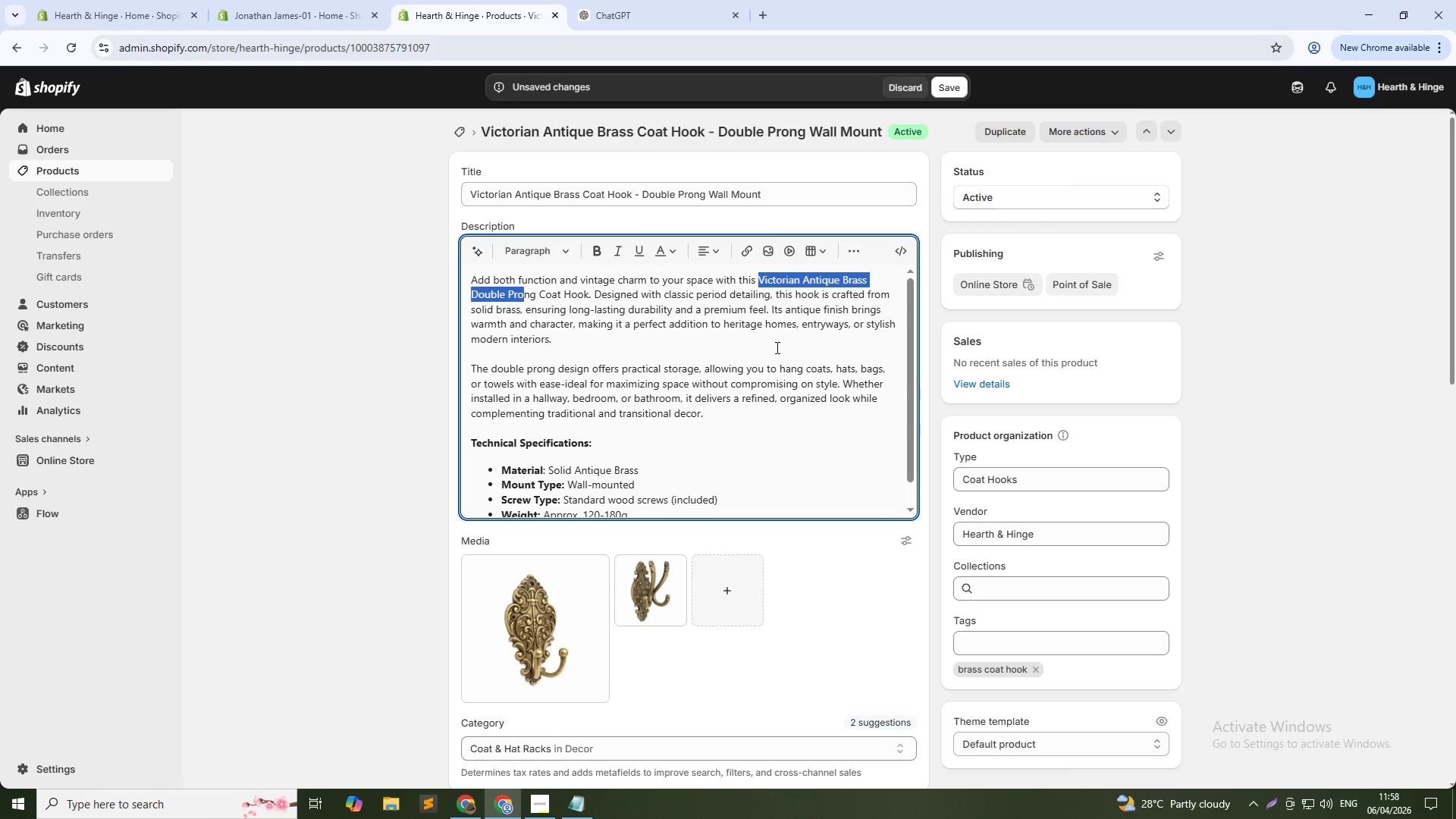 
key(Shift+ArrowRight)
 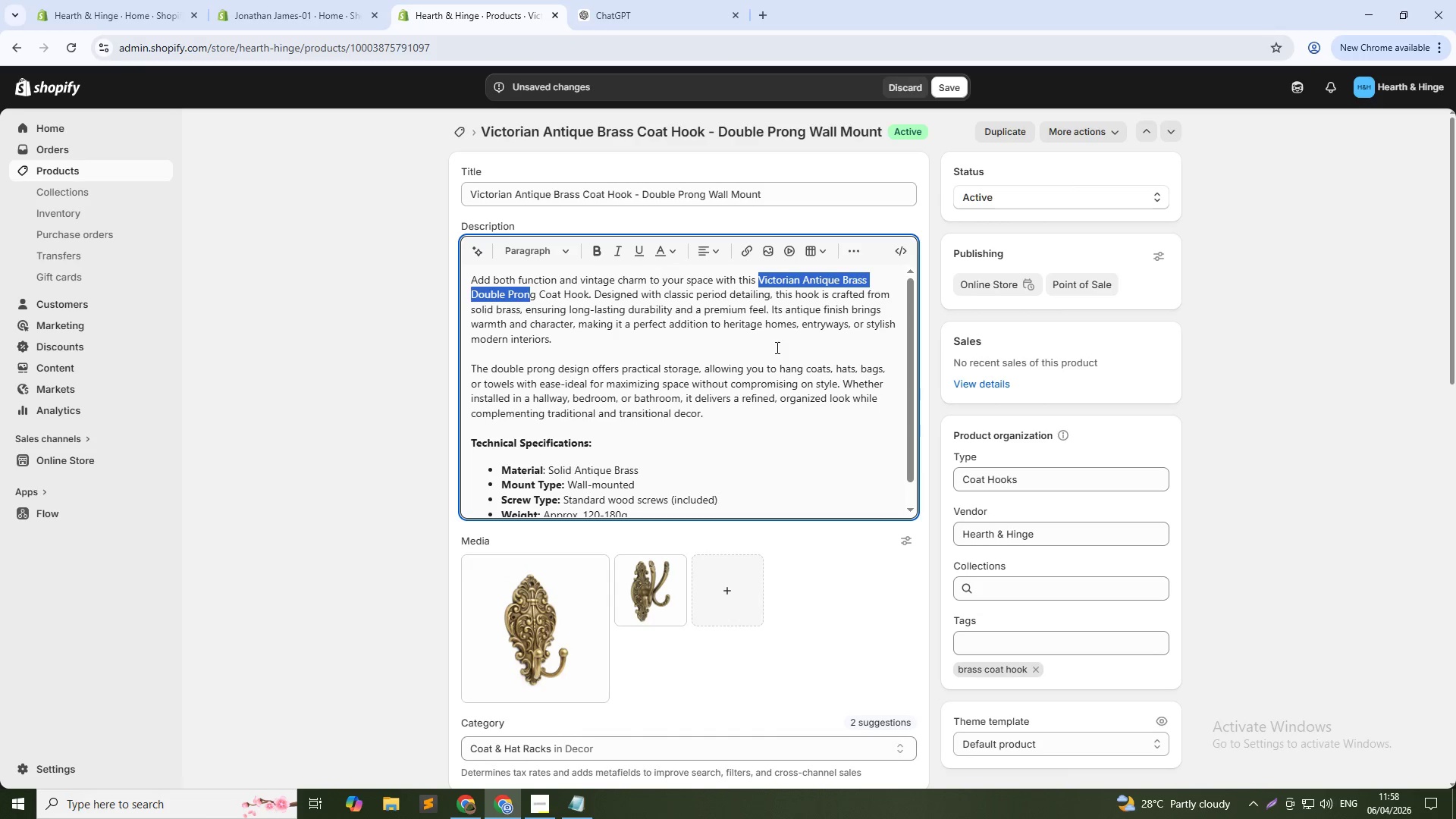 
key(Shift+ArrowRight)
 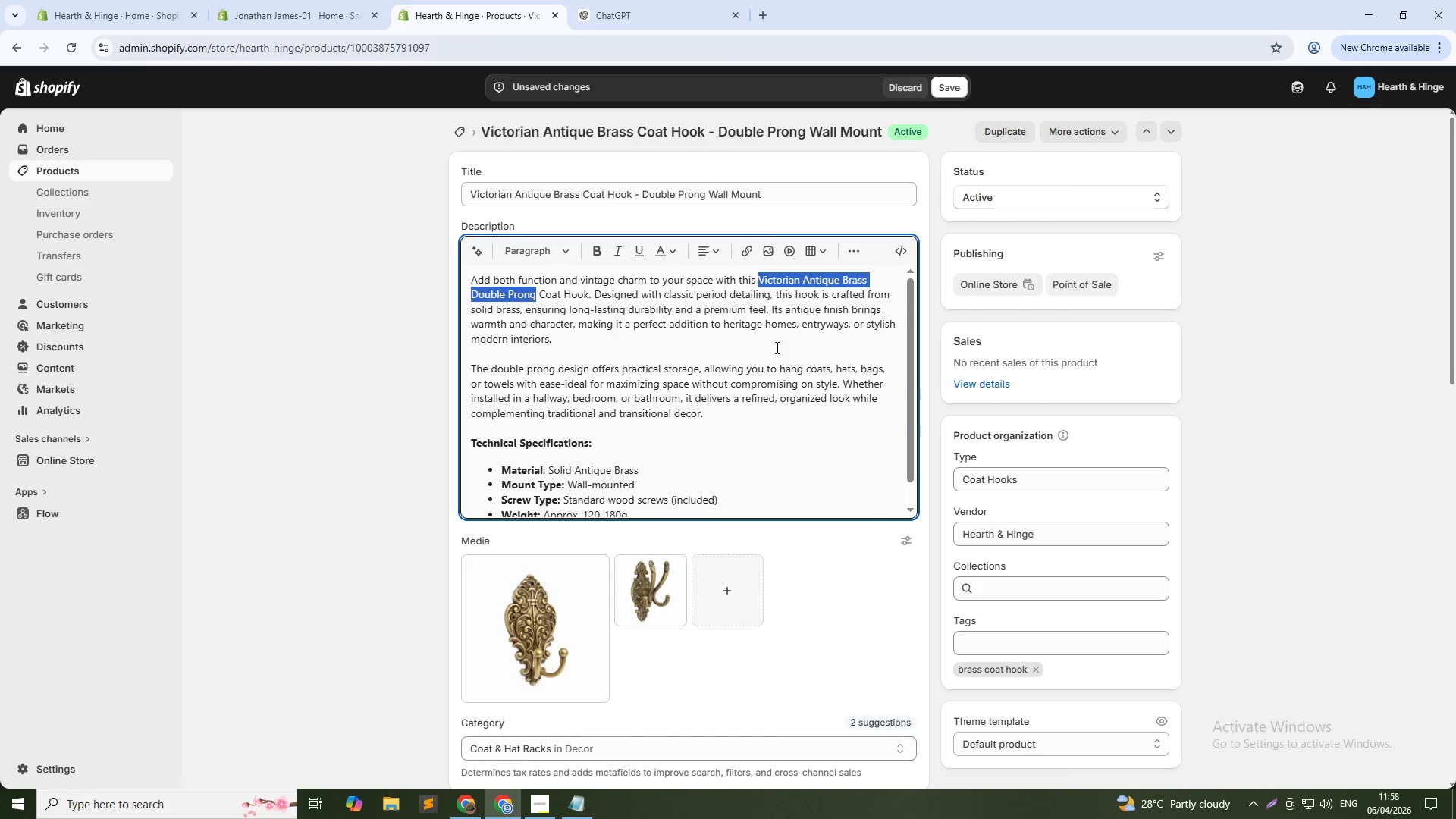 
key(Shift+ArrowRight)
 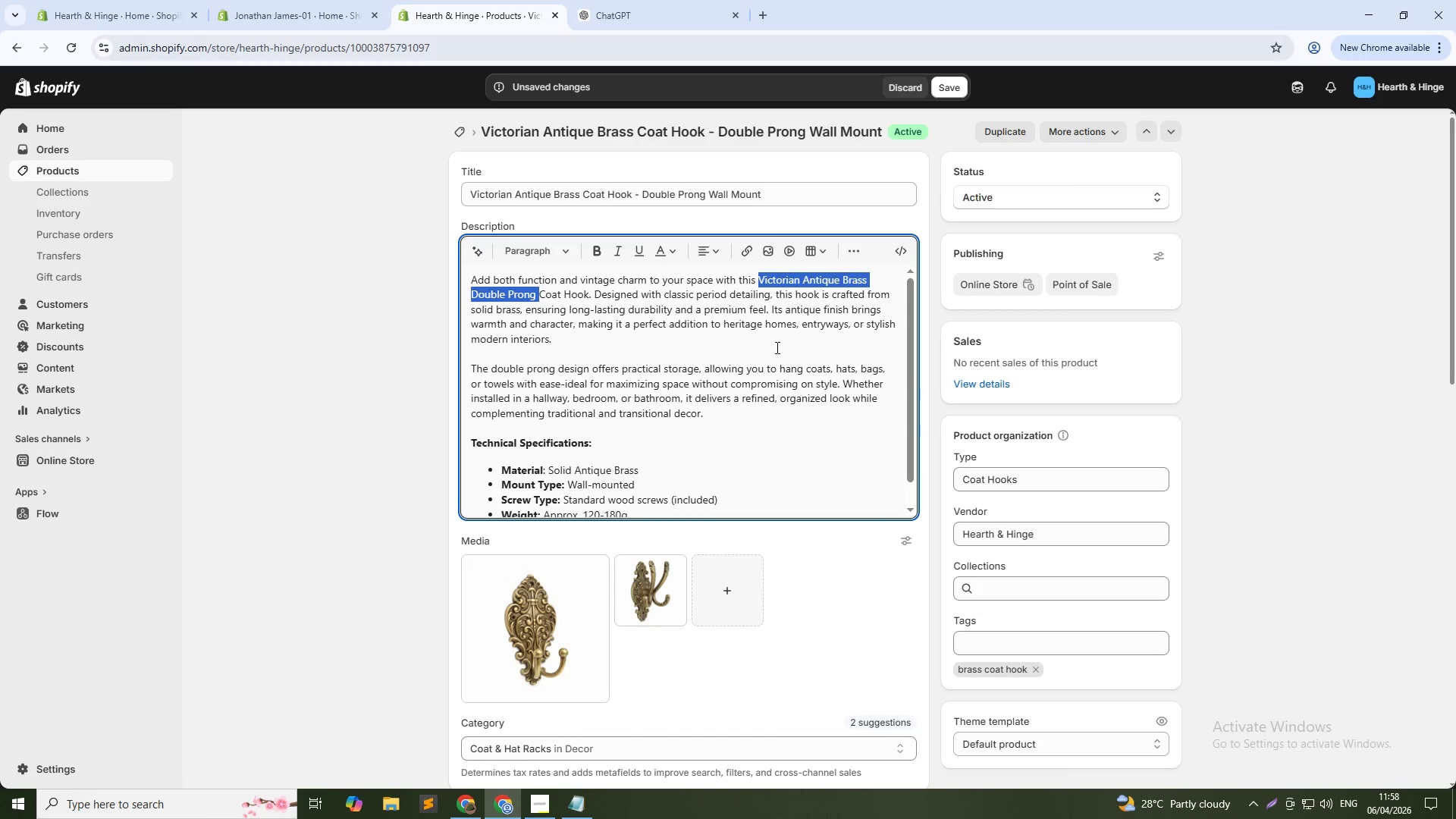 
key(Shift+ArrowRight)
 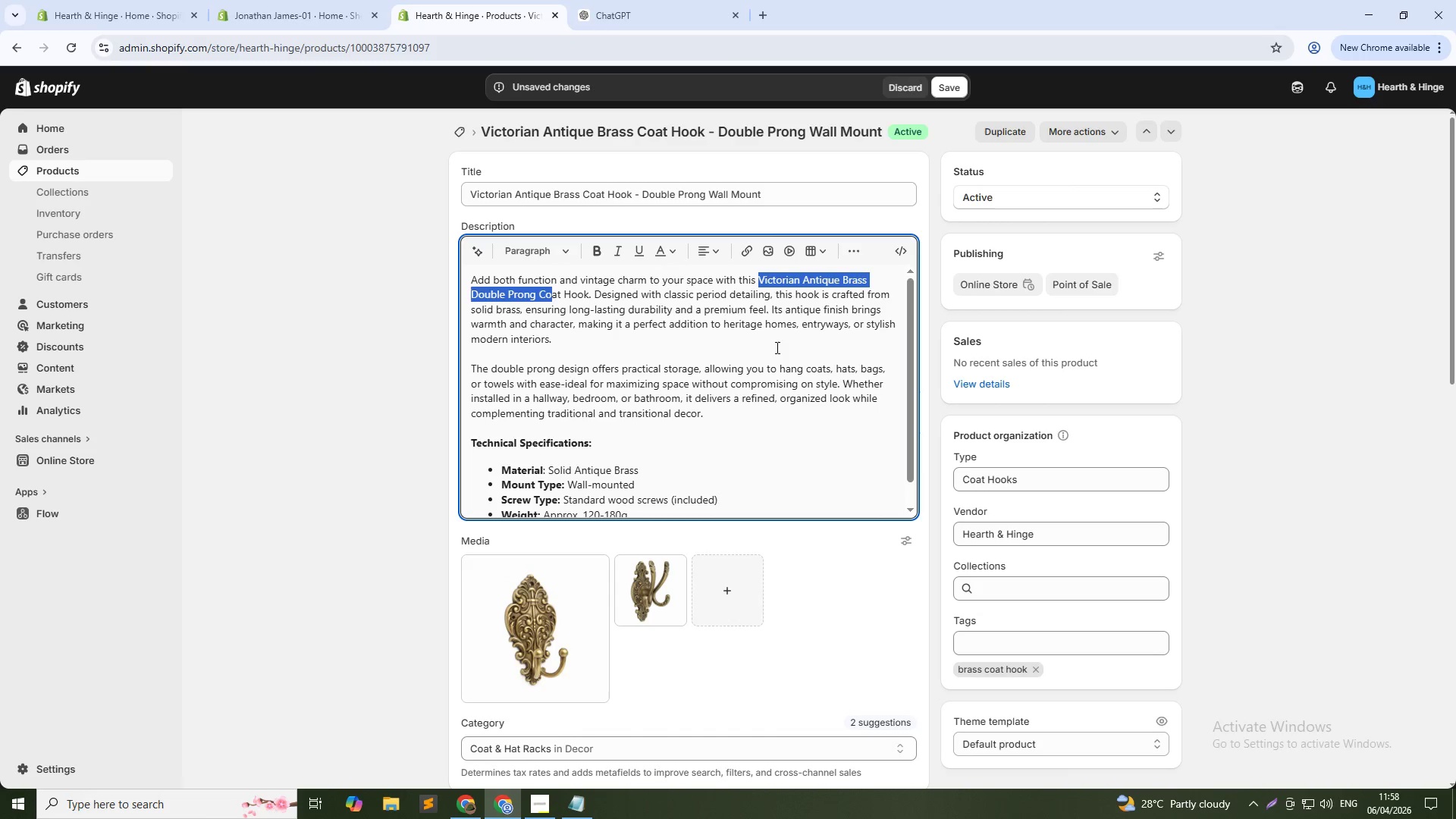 
key(Shift+ArrowRight)
 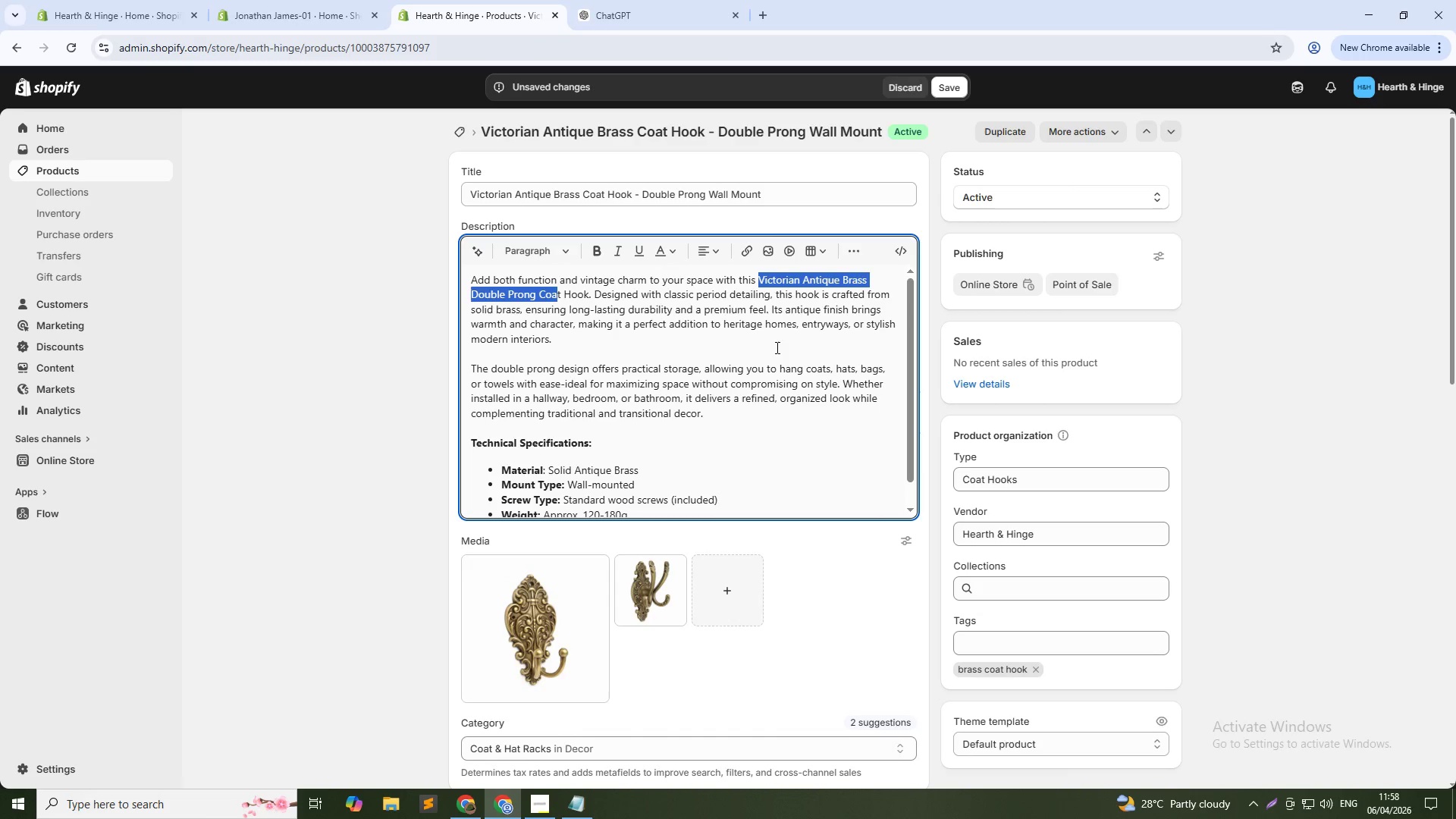 
key(Shift+ArrowRight)
 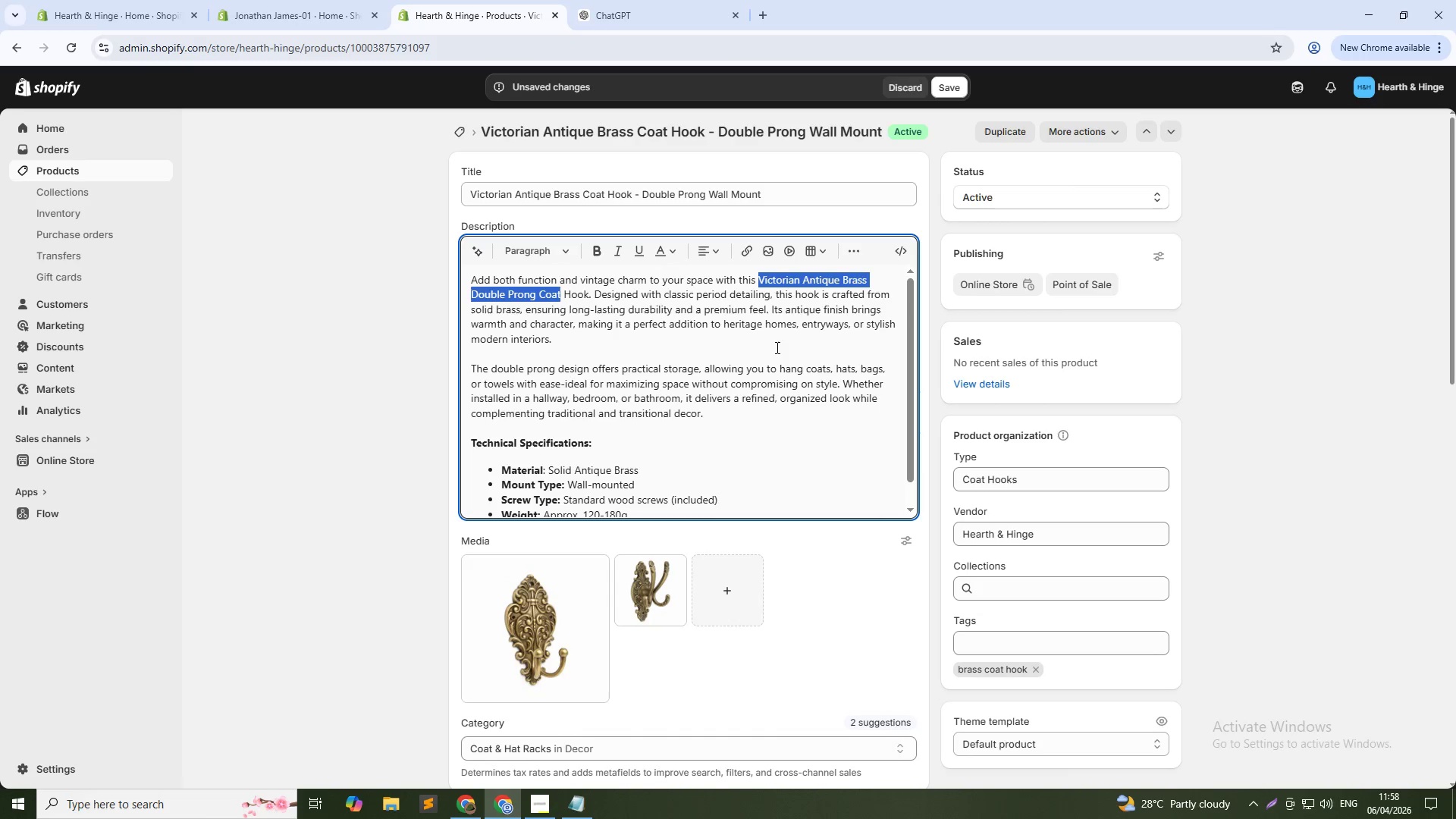 
key(Shift+ArrowRight)
 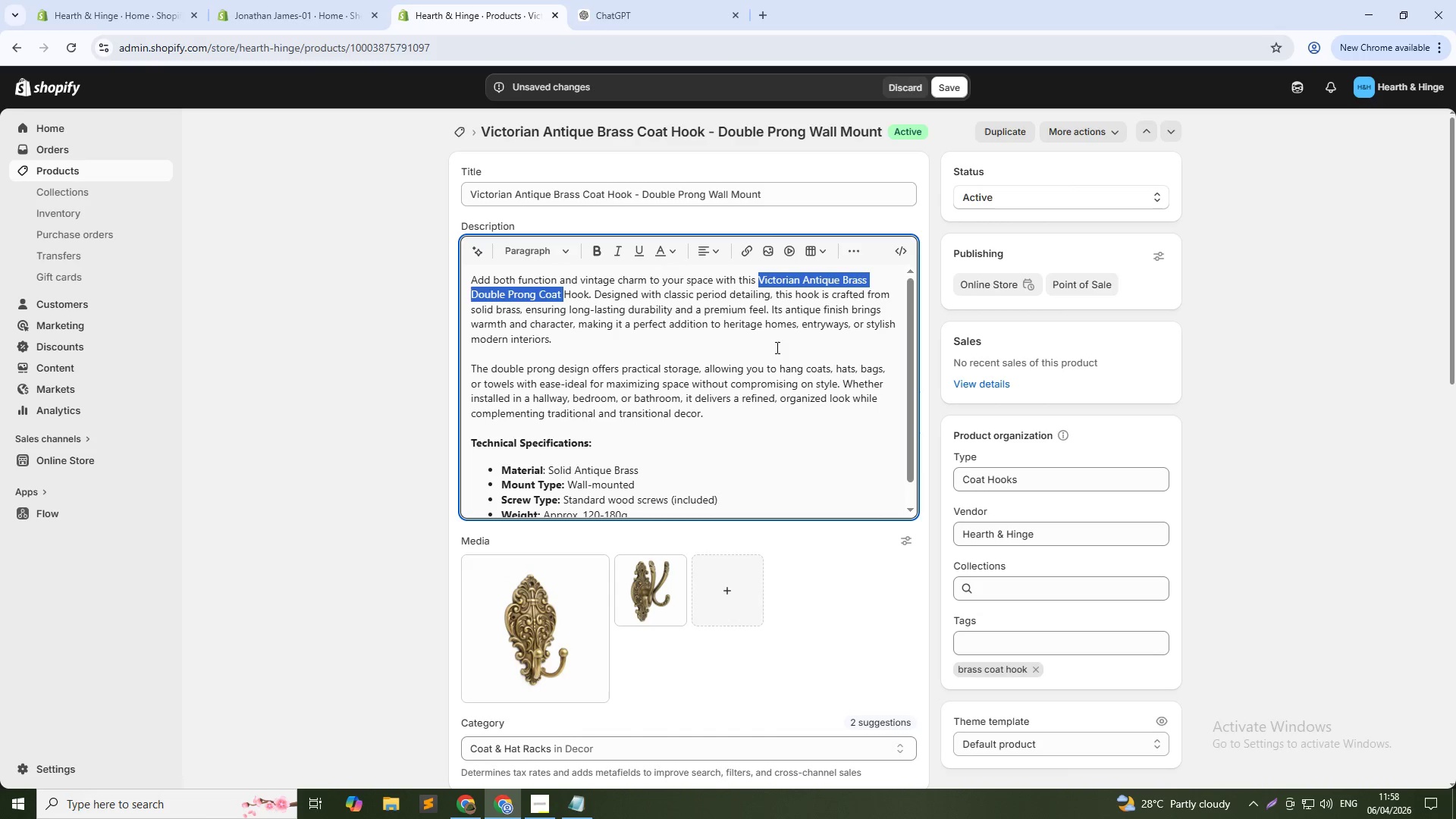 
key(Shift+ArrowRight)
 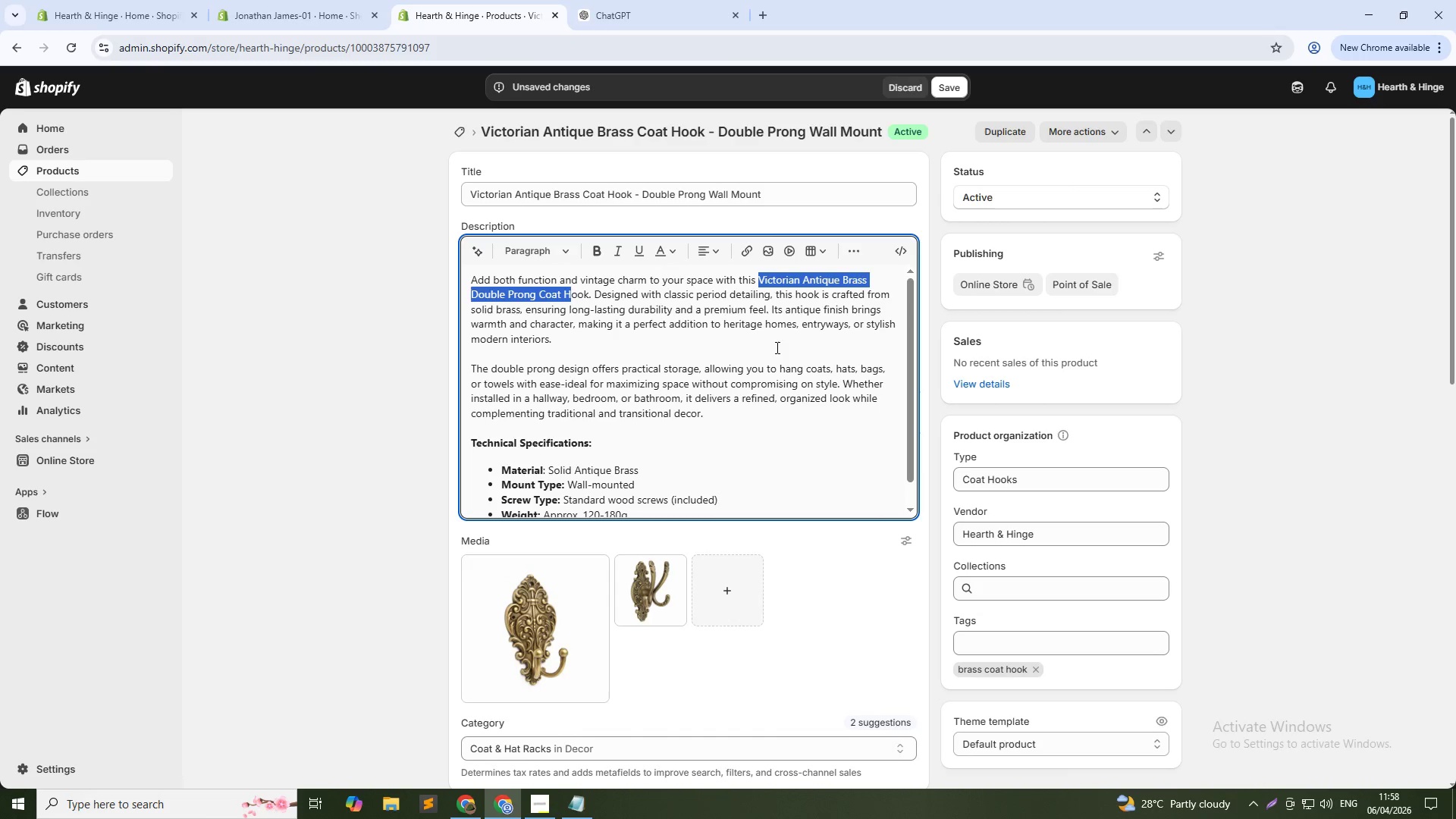 
key(Shift+ArrowRight)
 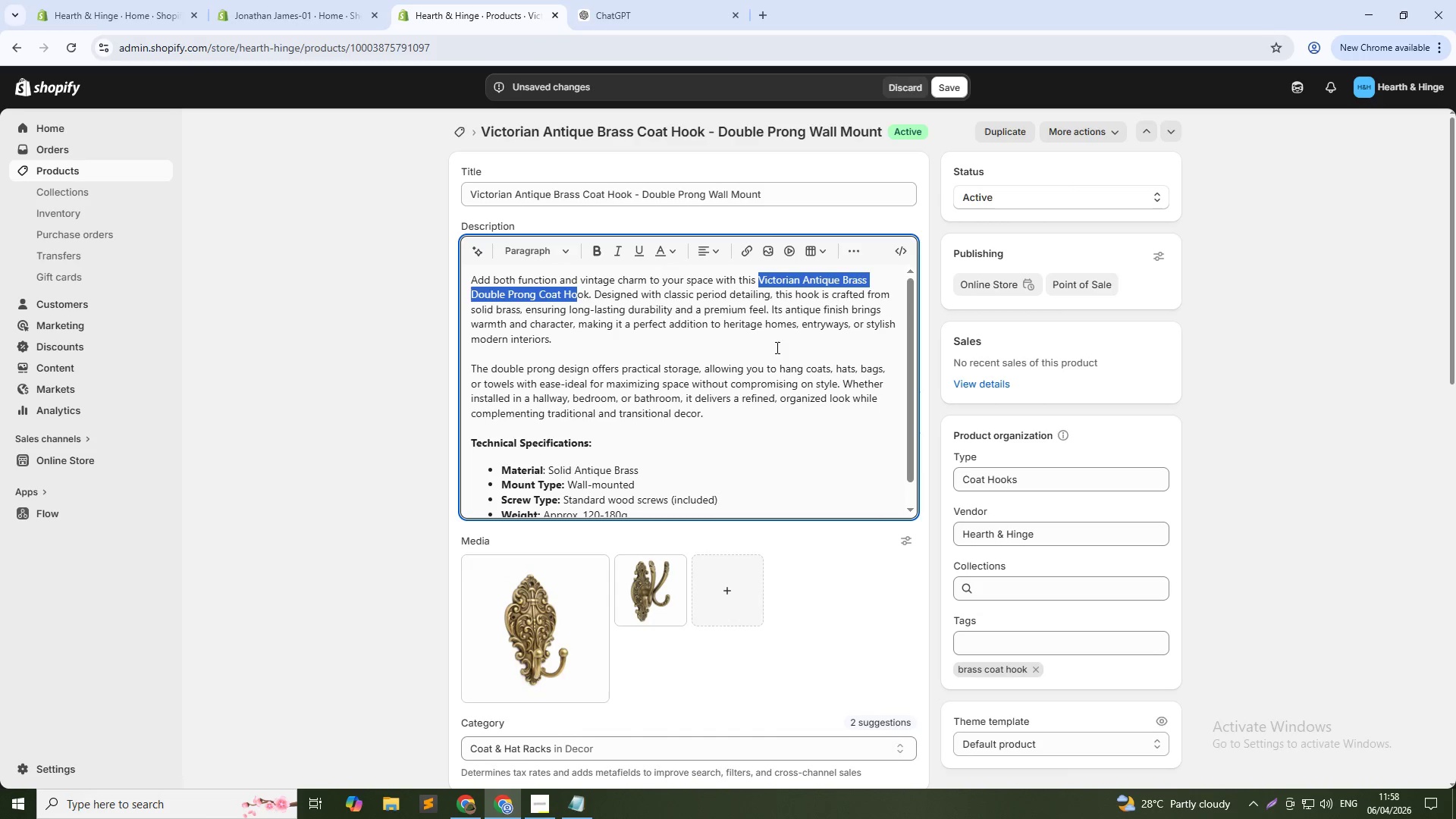 
key(Shift+ArrowRight)
 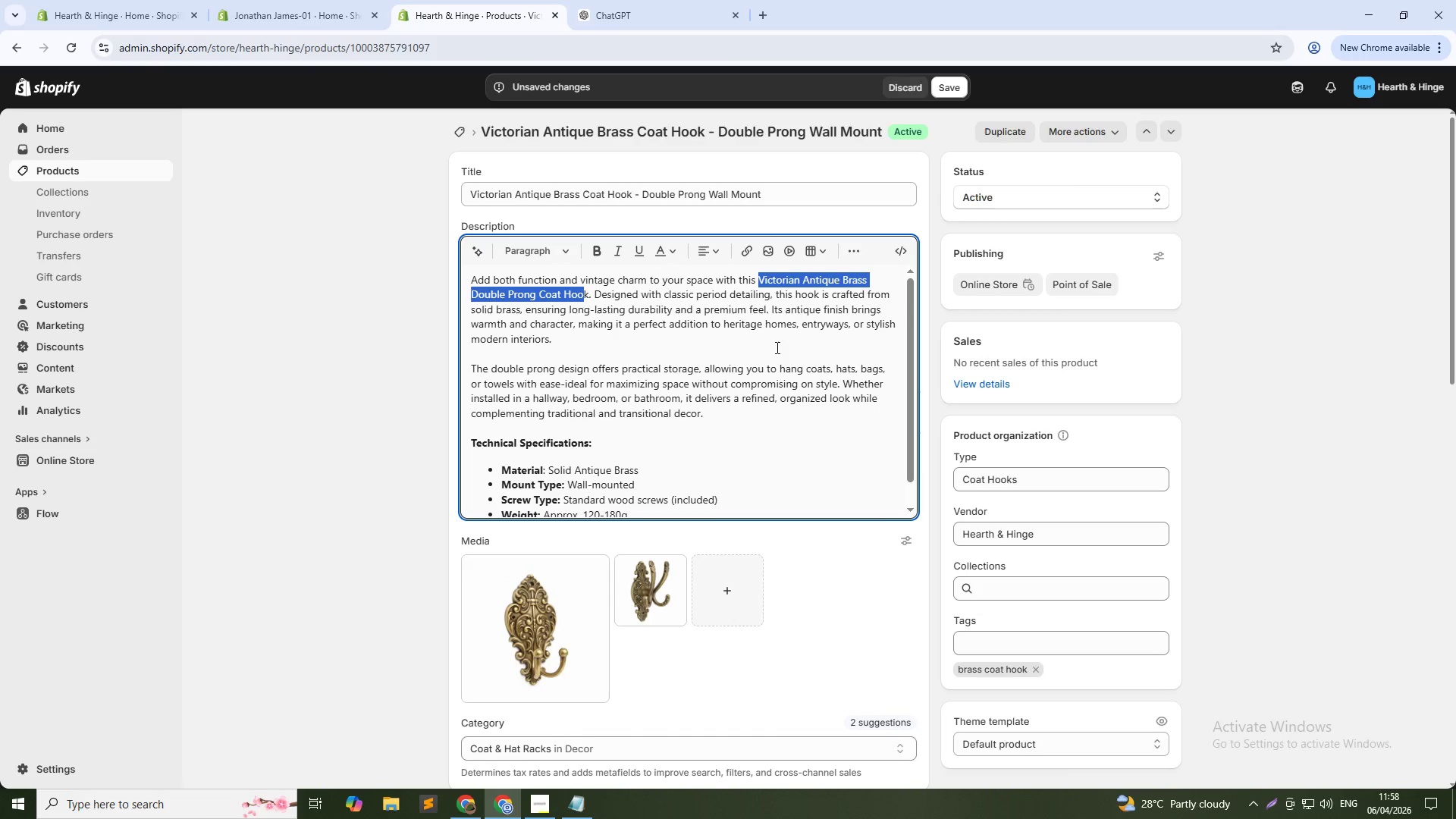 
key(Shift+ArrowRight)
 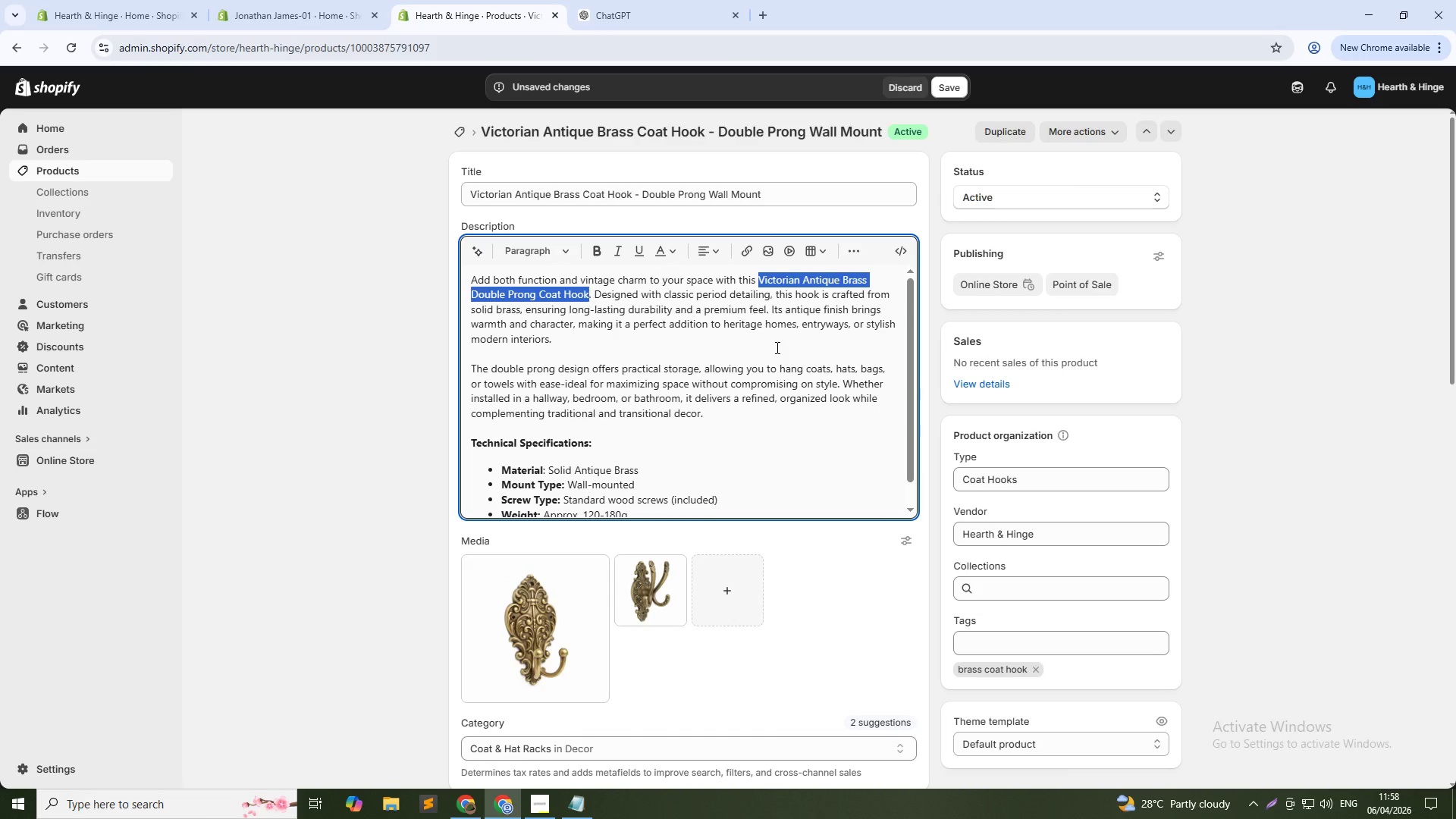 
key(Shift+ArrowRight)
 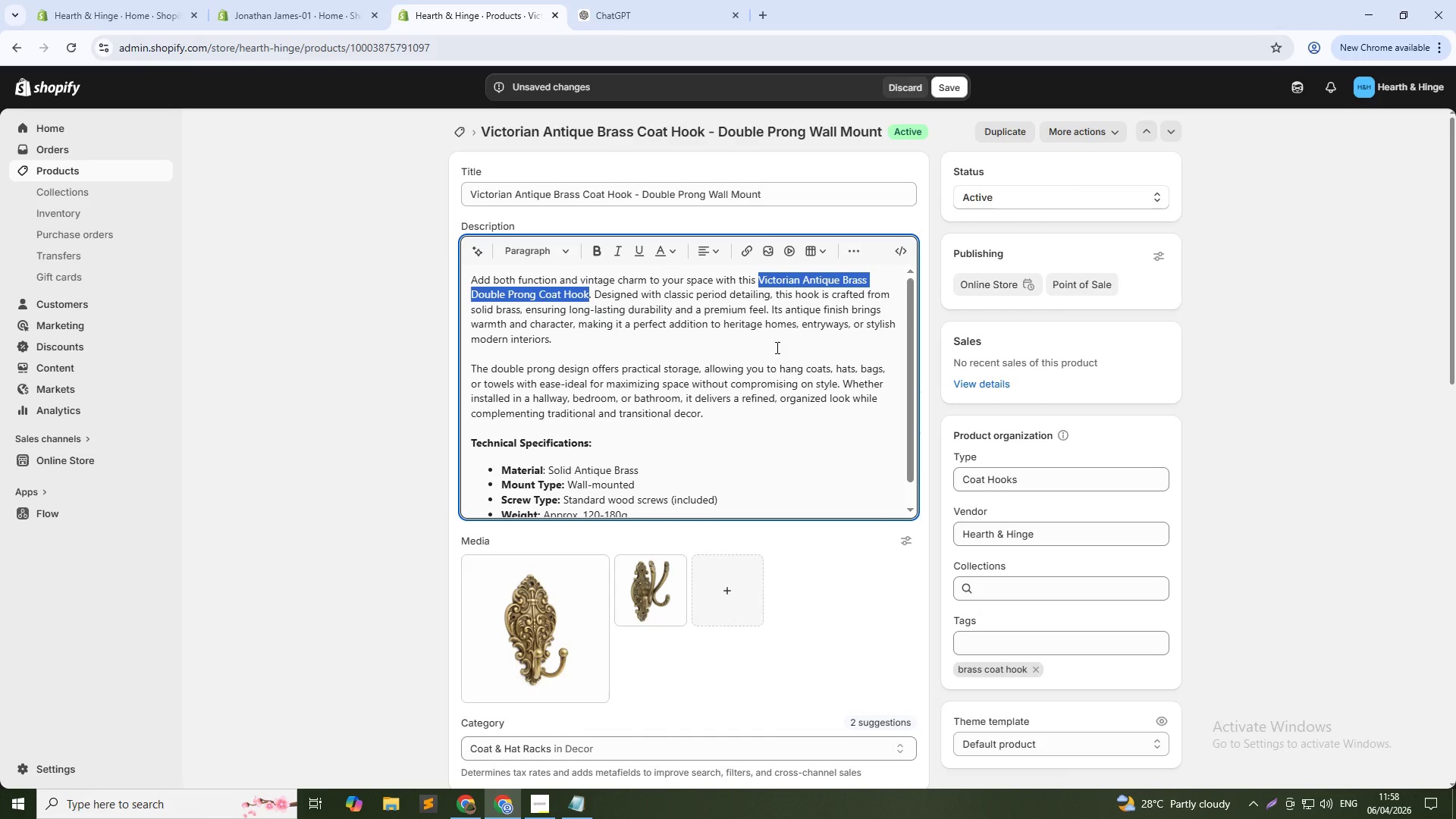 
key(Control+B)
 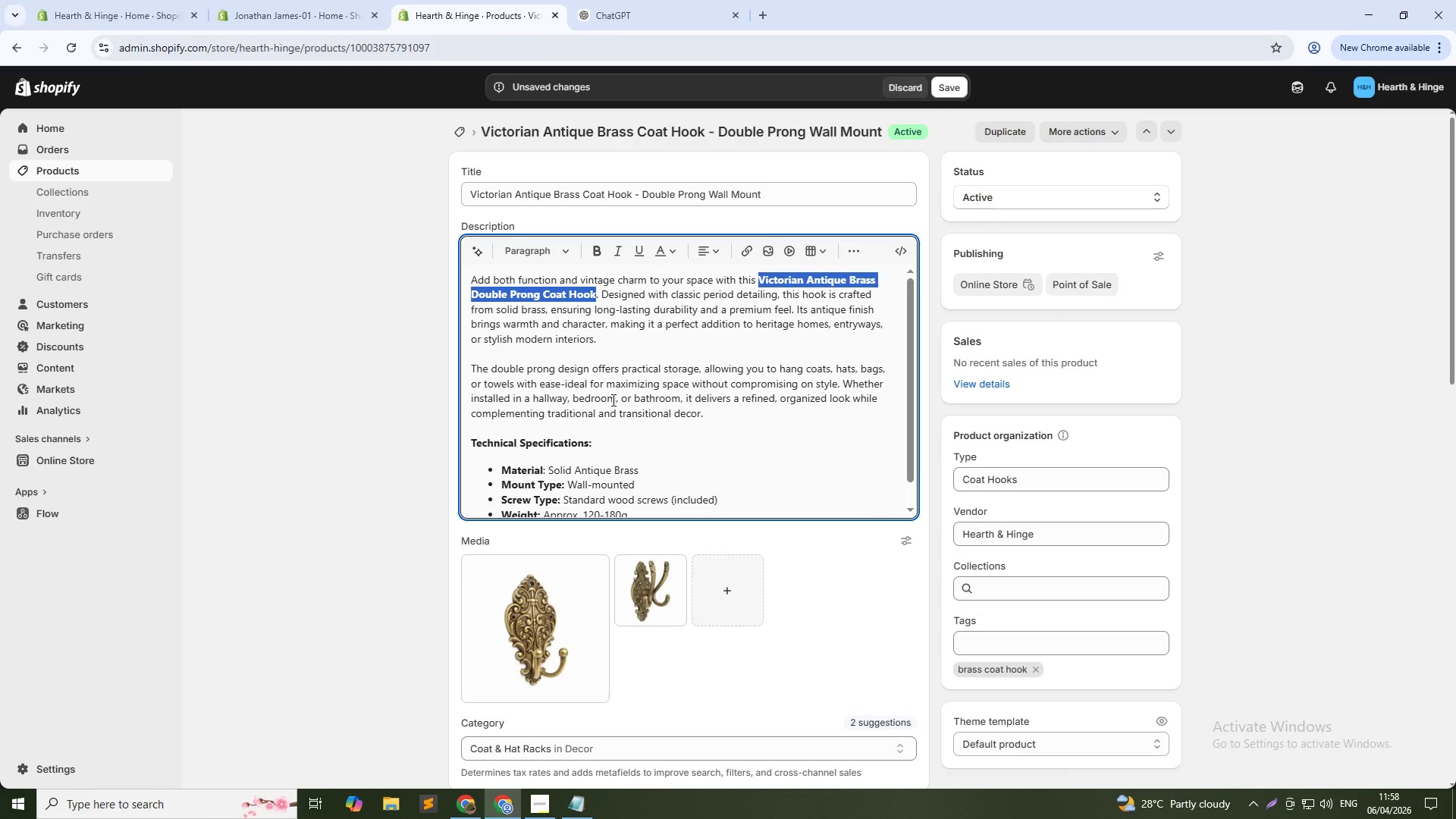 
left_click([615, 350])
 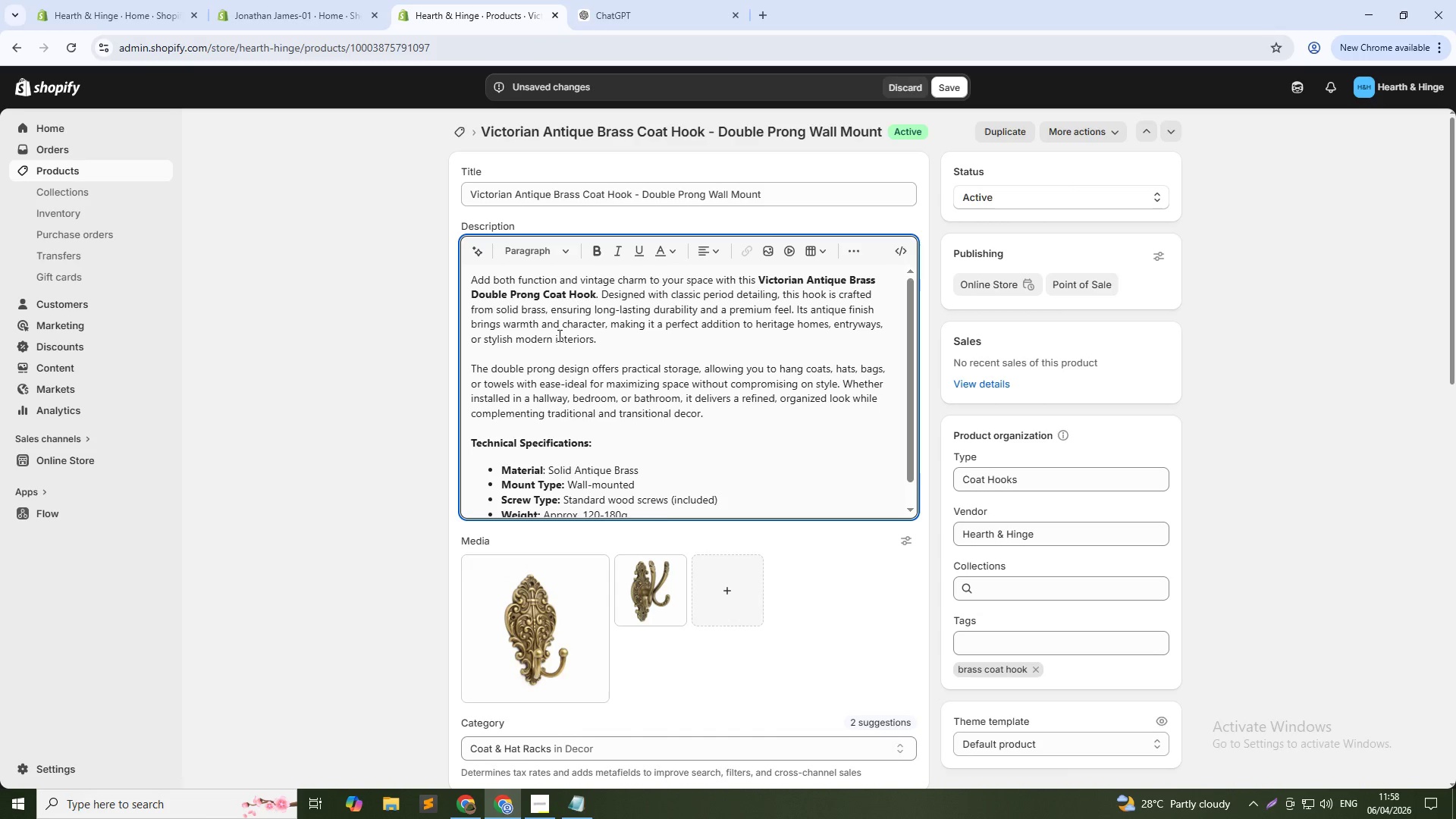 
scroll: coordinate [558, 335], scroll_direction: down, amount: 1.0
 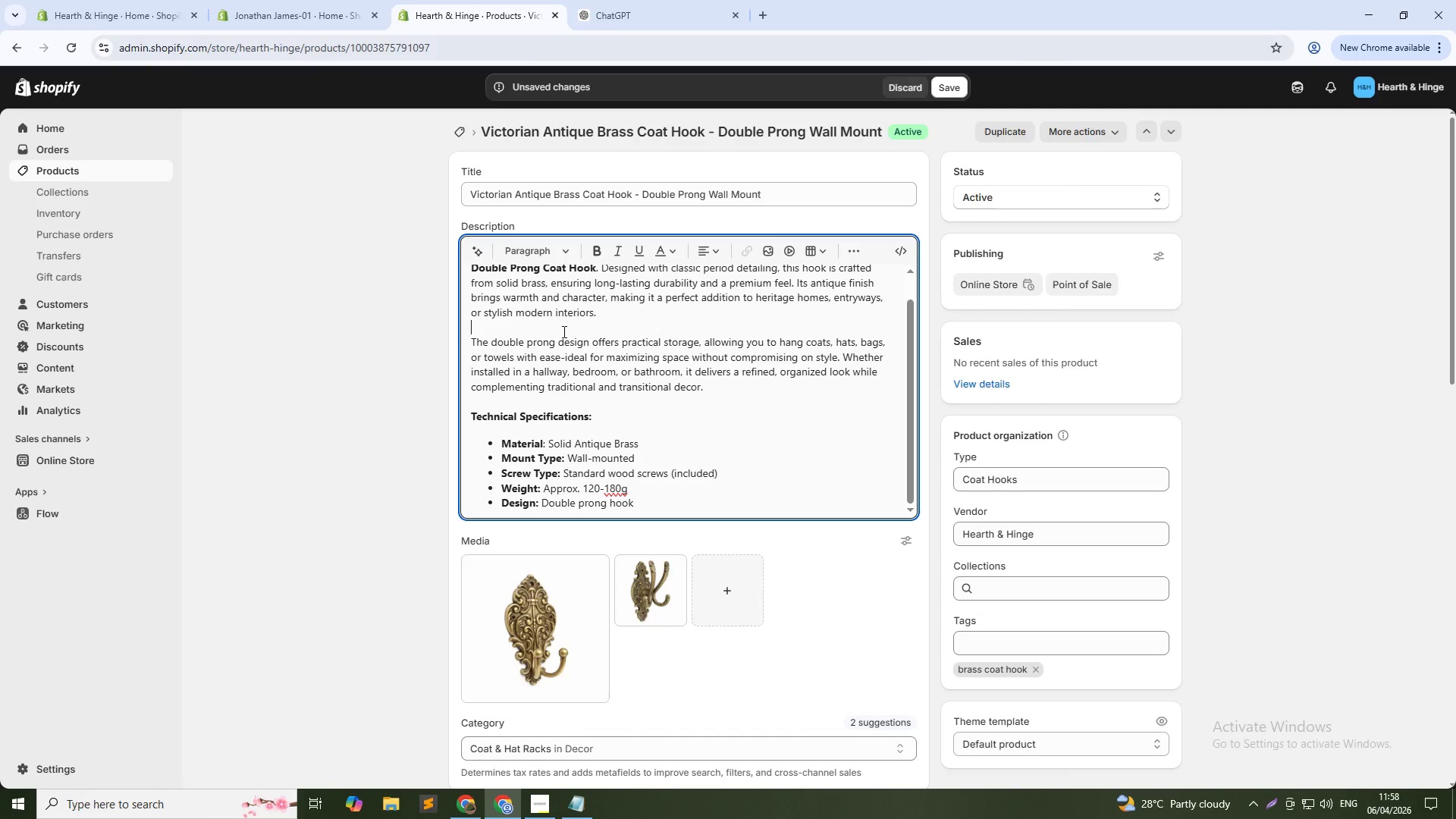 
scroll: coordinate [577, 373], scroll_direction: up, amount: 2.0
 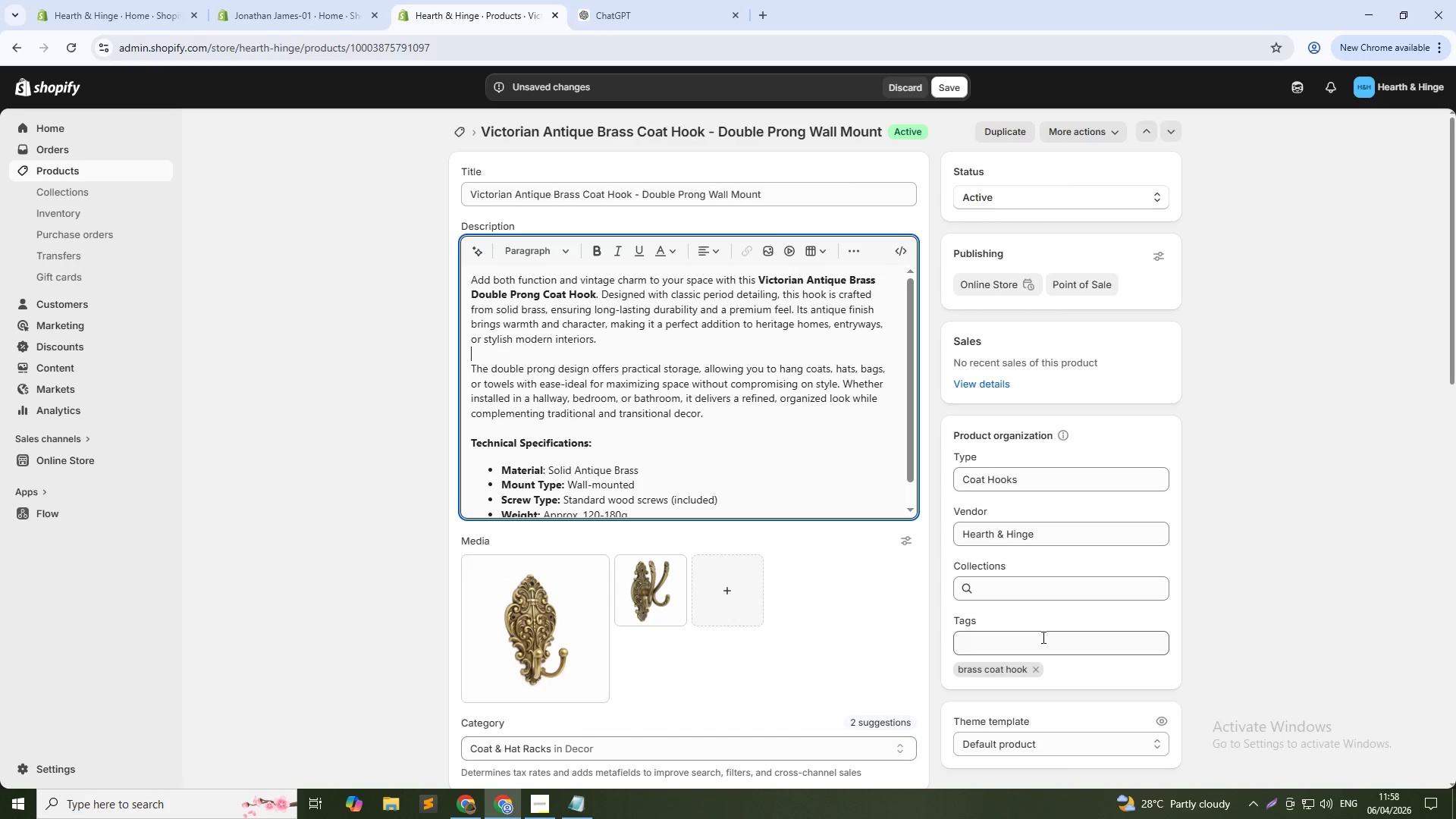 
scroll: coordinate [764, 648], scroll_direction: down, amount: 6.0
 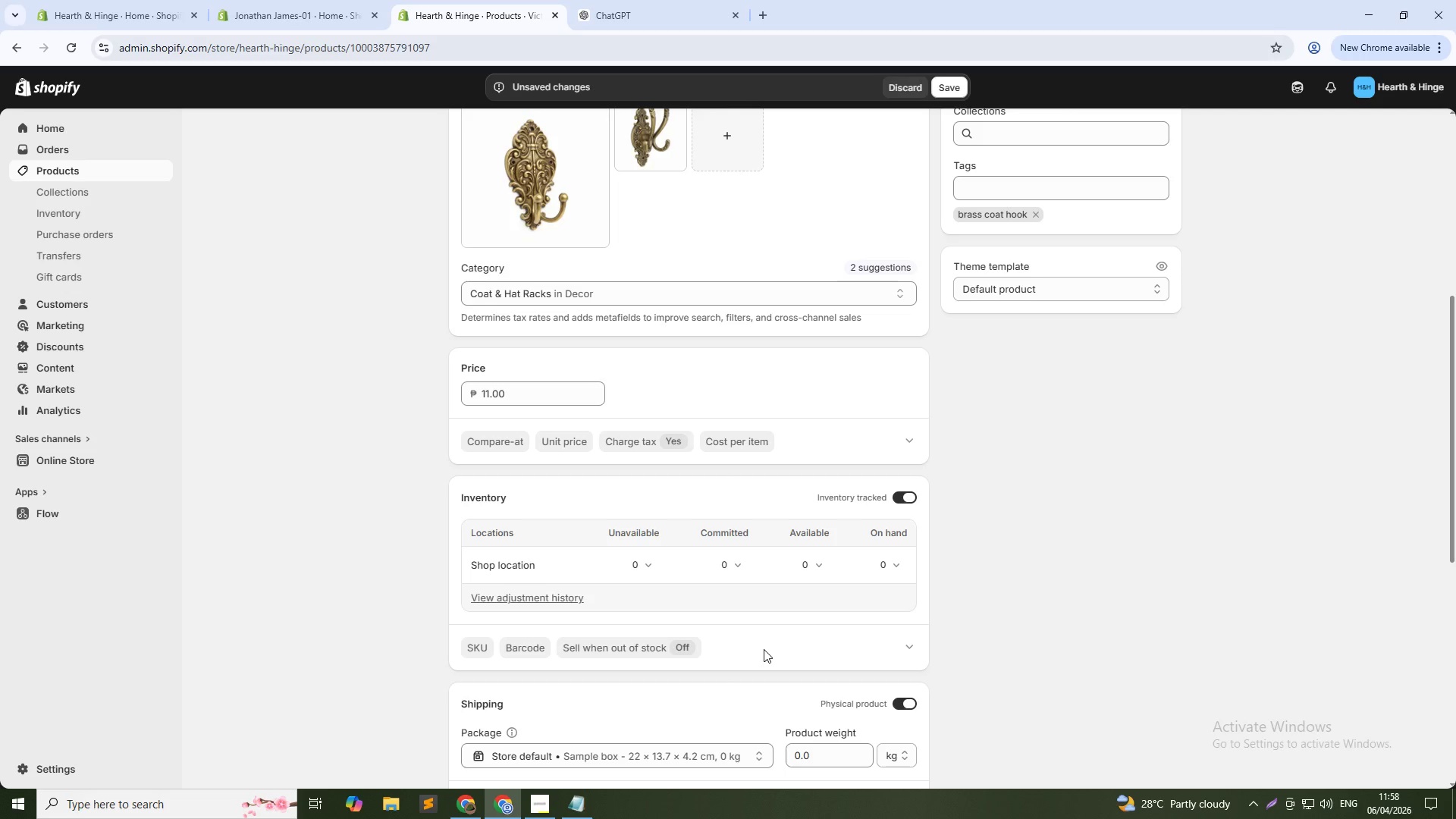 
wait(5.22)
 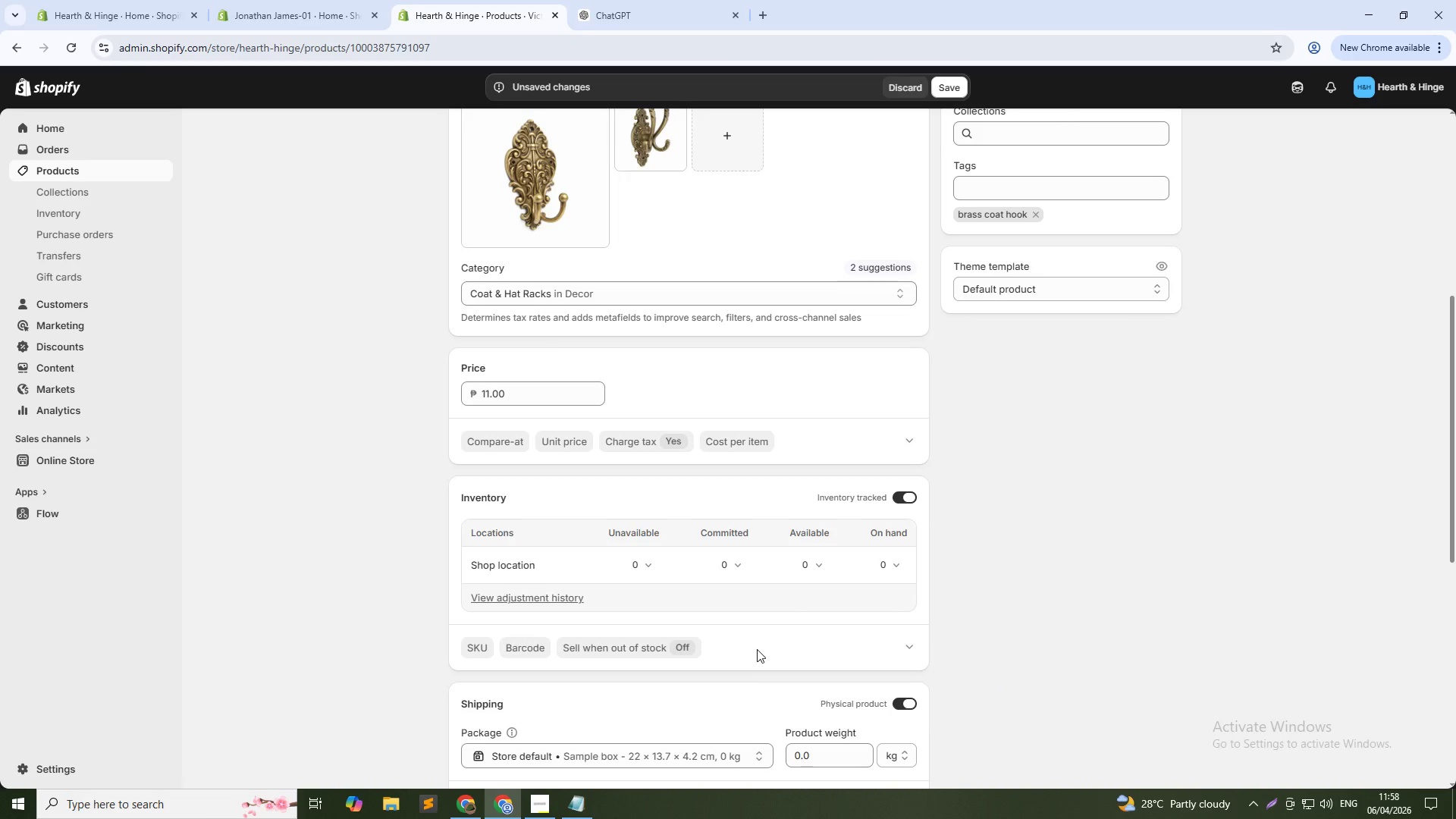 
scroll: coordinate [682, 590], scroll_direction: down, amount: 5.0
 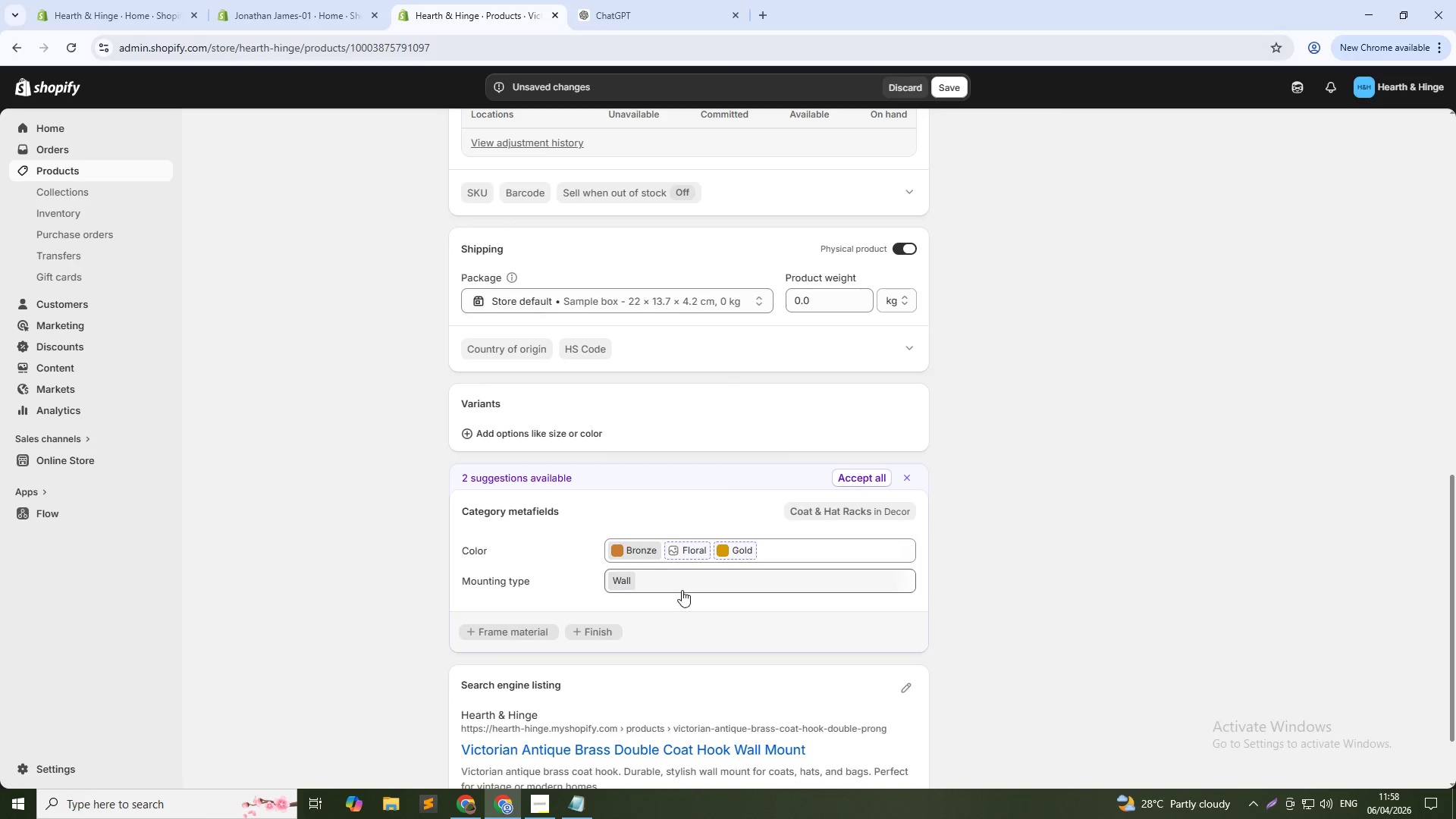 
scroll: coordinate [673, 590], scroll_direction: down, amount: 2.0
 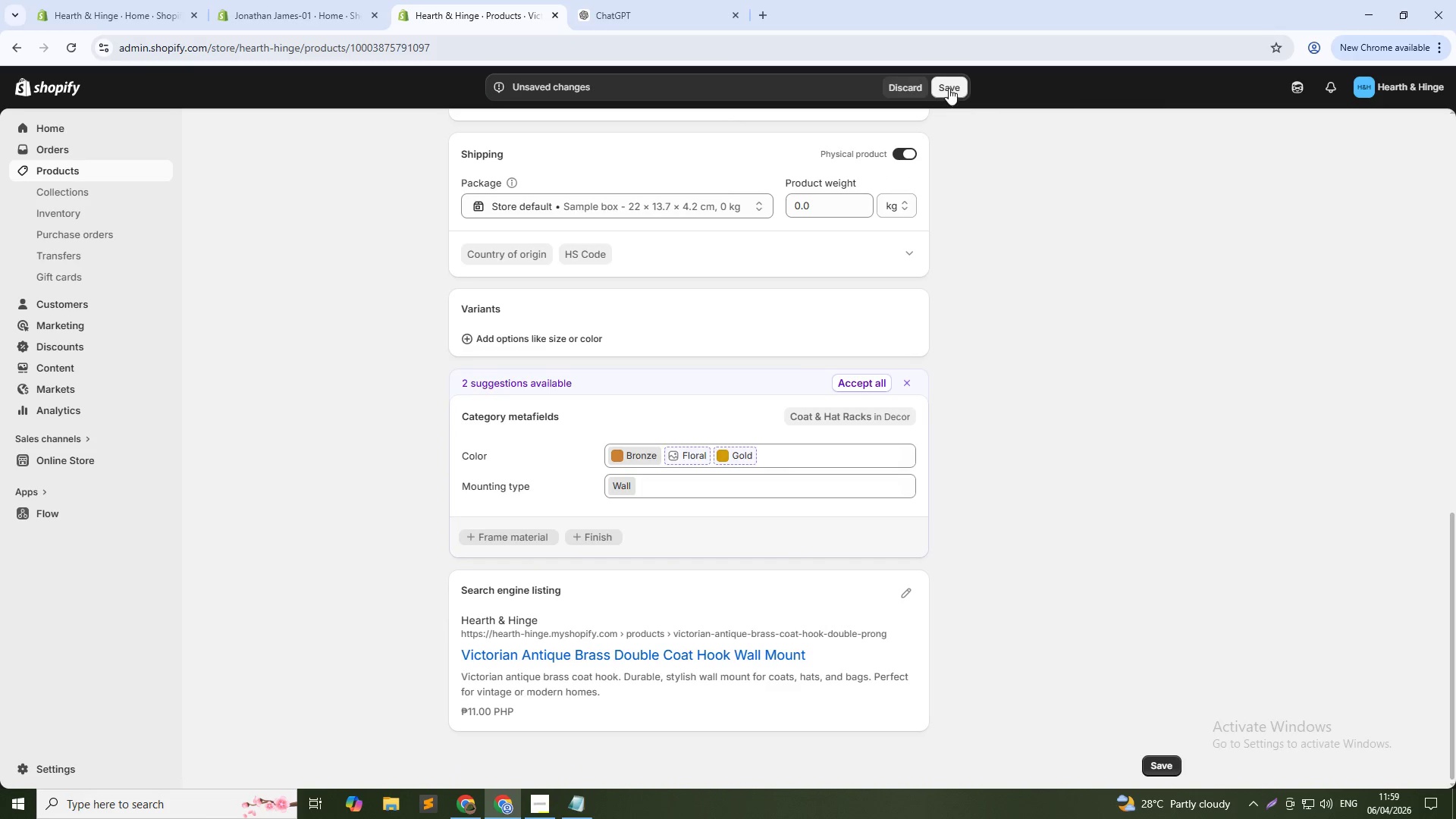 
left_click([949, 88])
 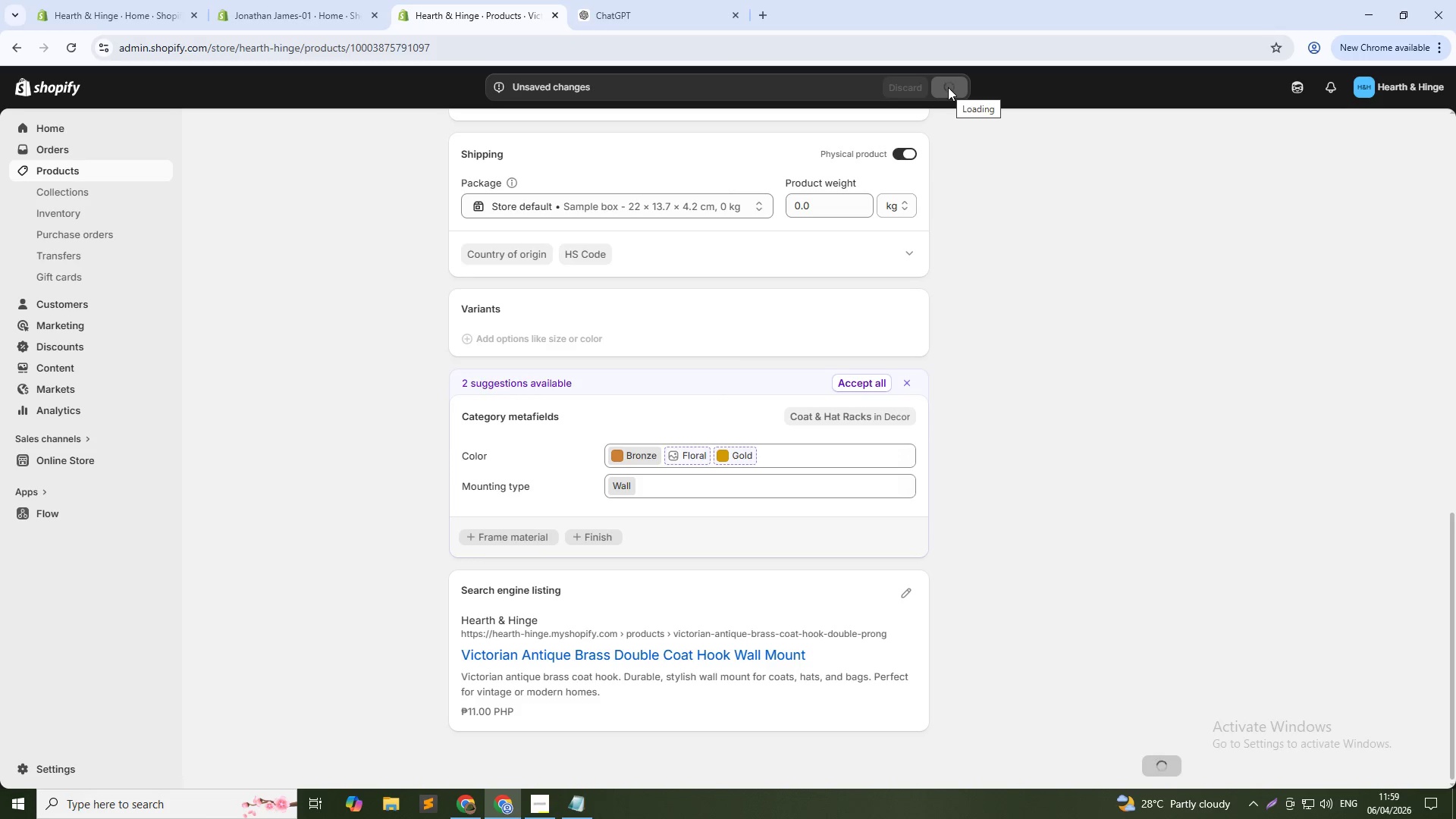 
wait(8.34)
 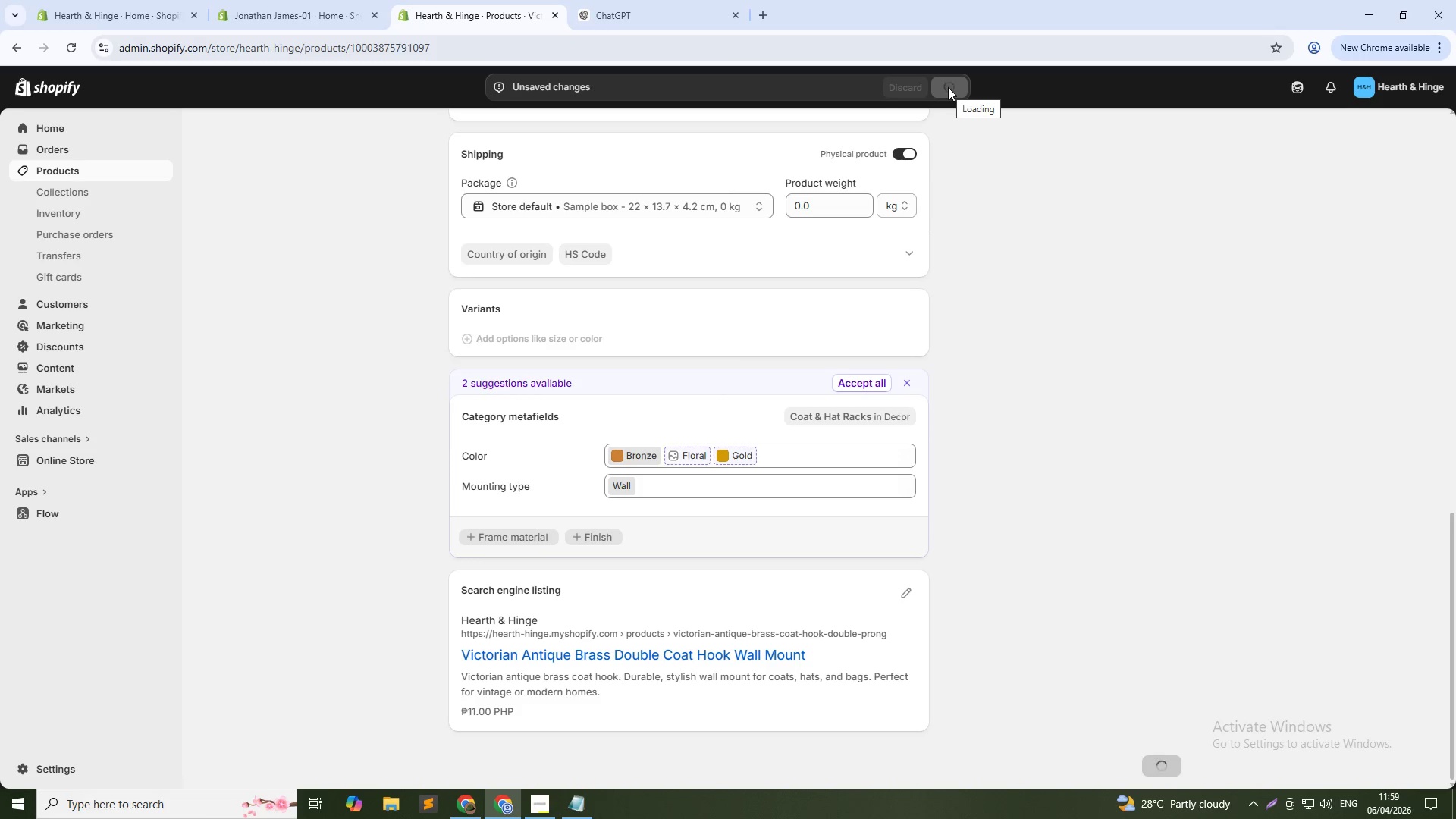 
scroll: coordinate [487, 332], scroll_direction: up, amount: 18.0
 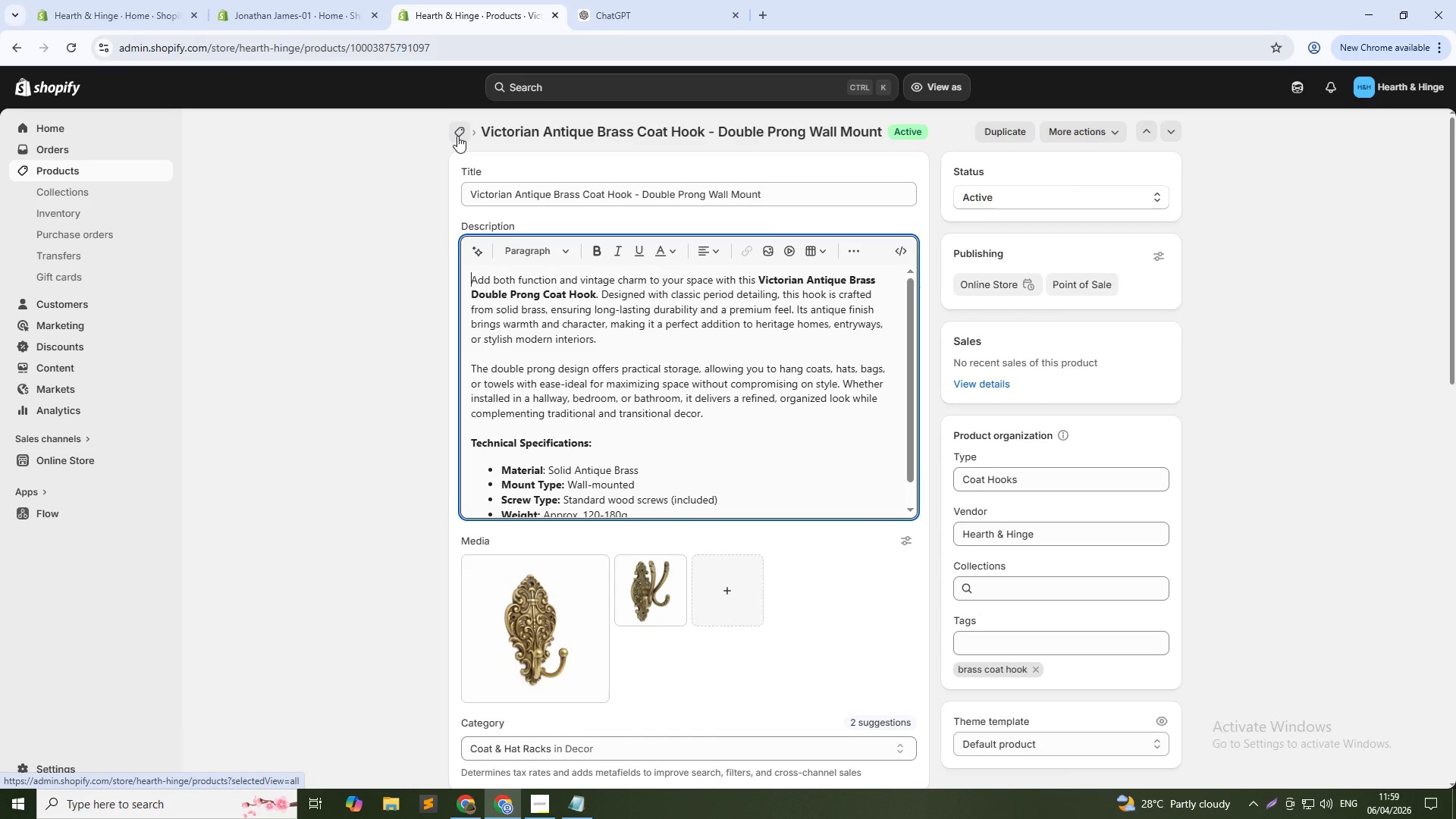 
left_click([457, 136])
 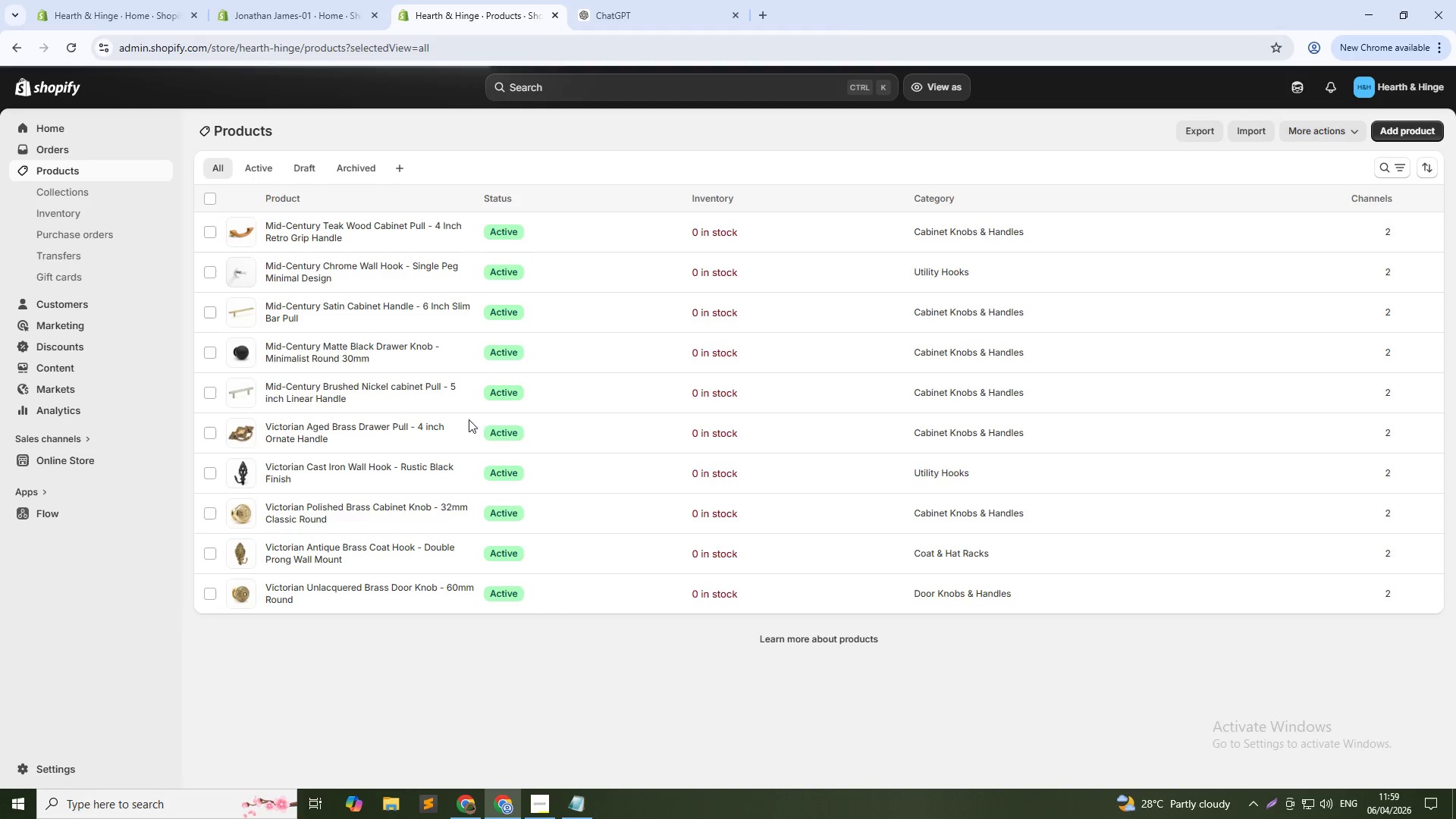 
left_click([345, 554])
 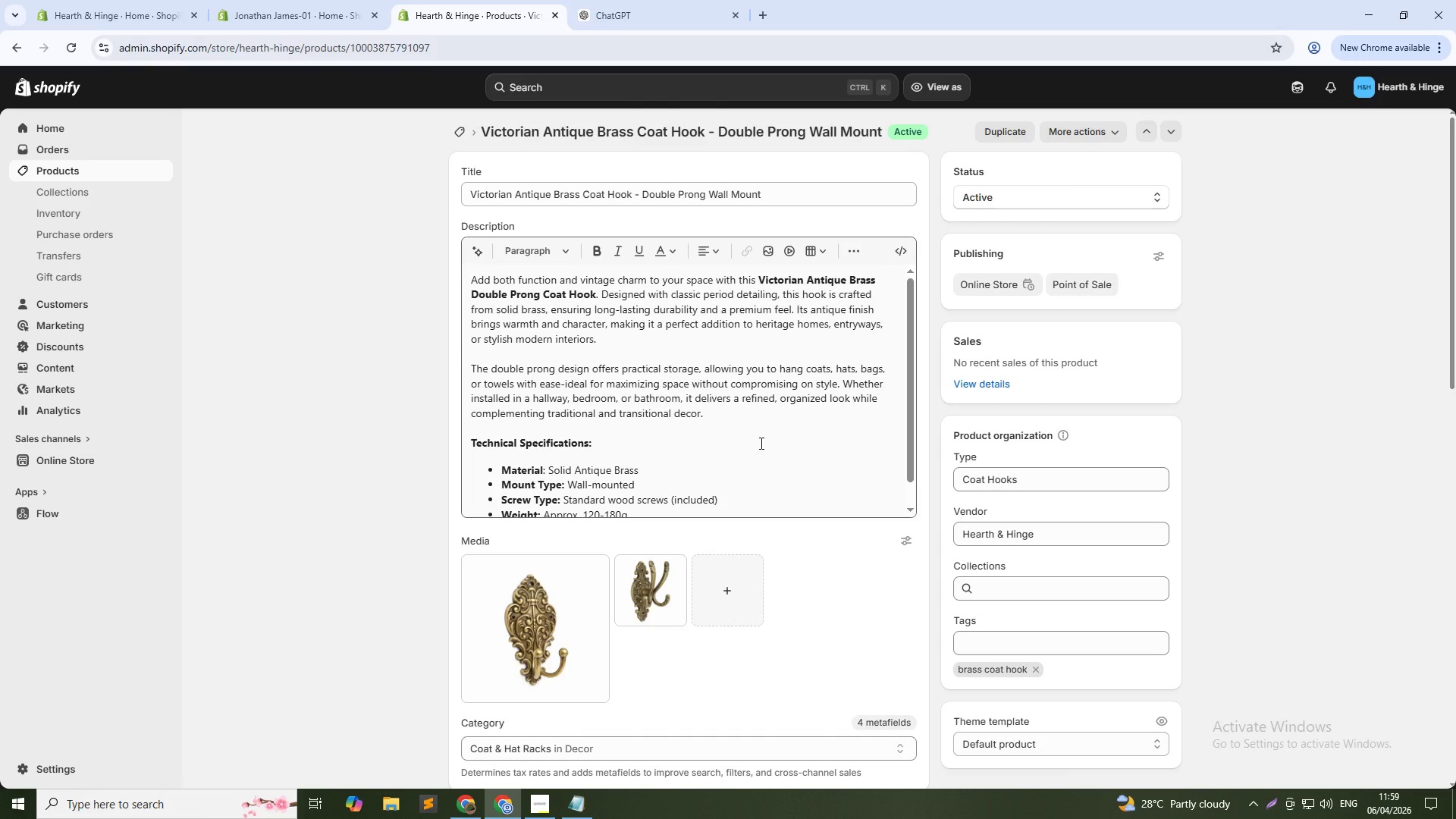 
wait(12.41)
 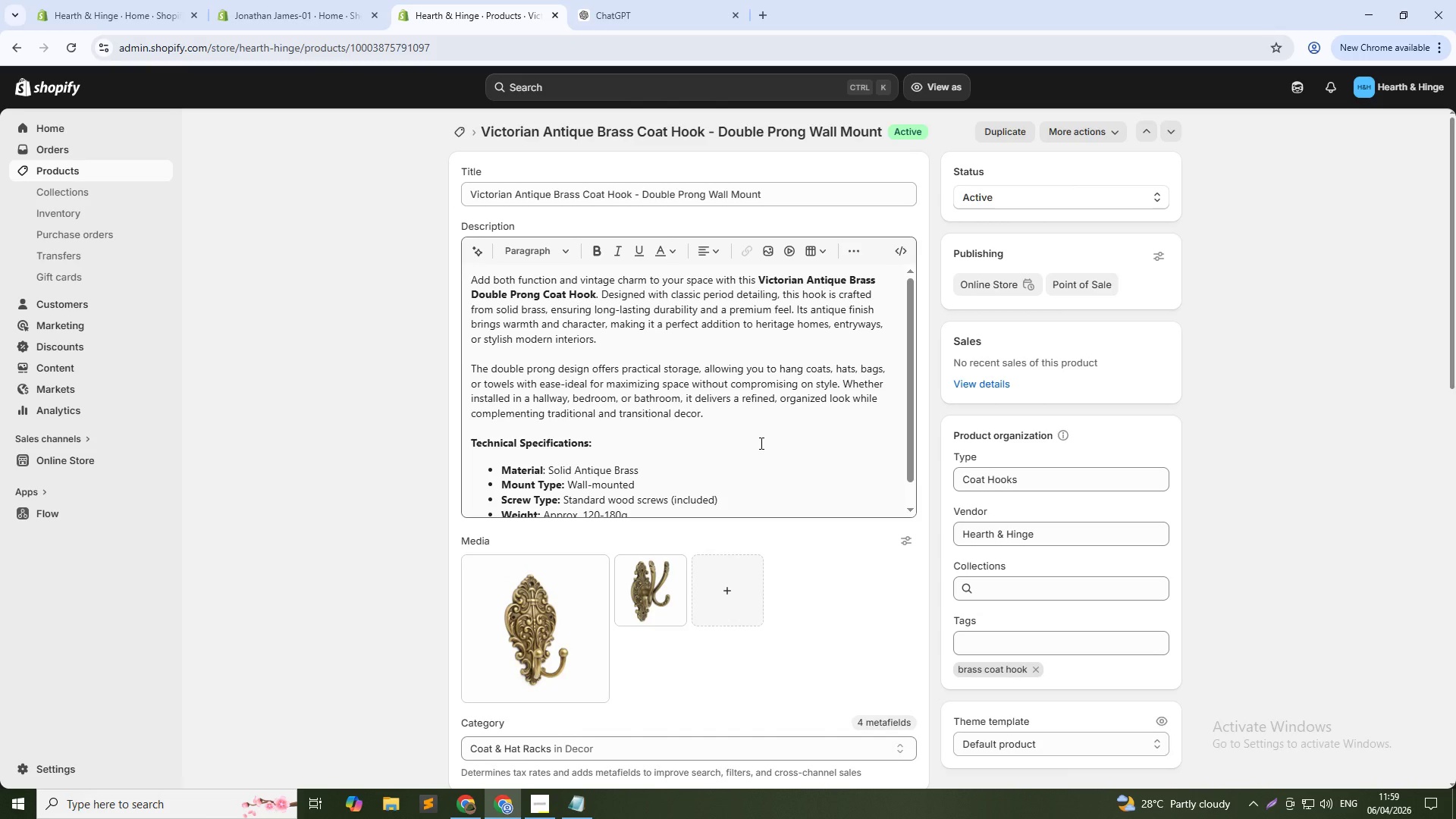 
left_click([467, 136])
 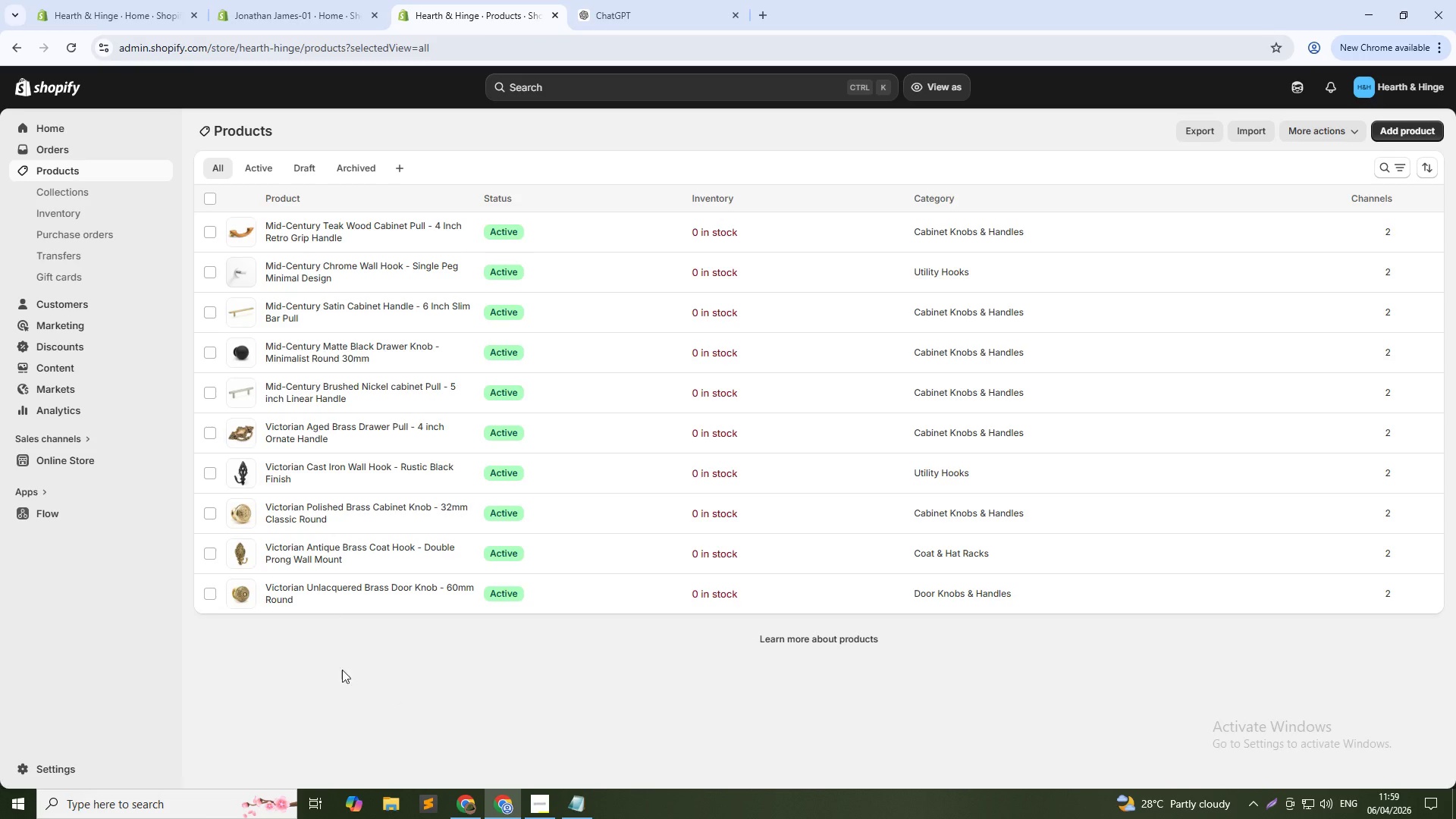 
left_click([302, 592])
 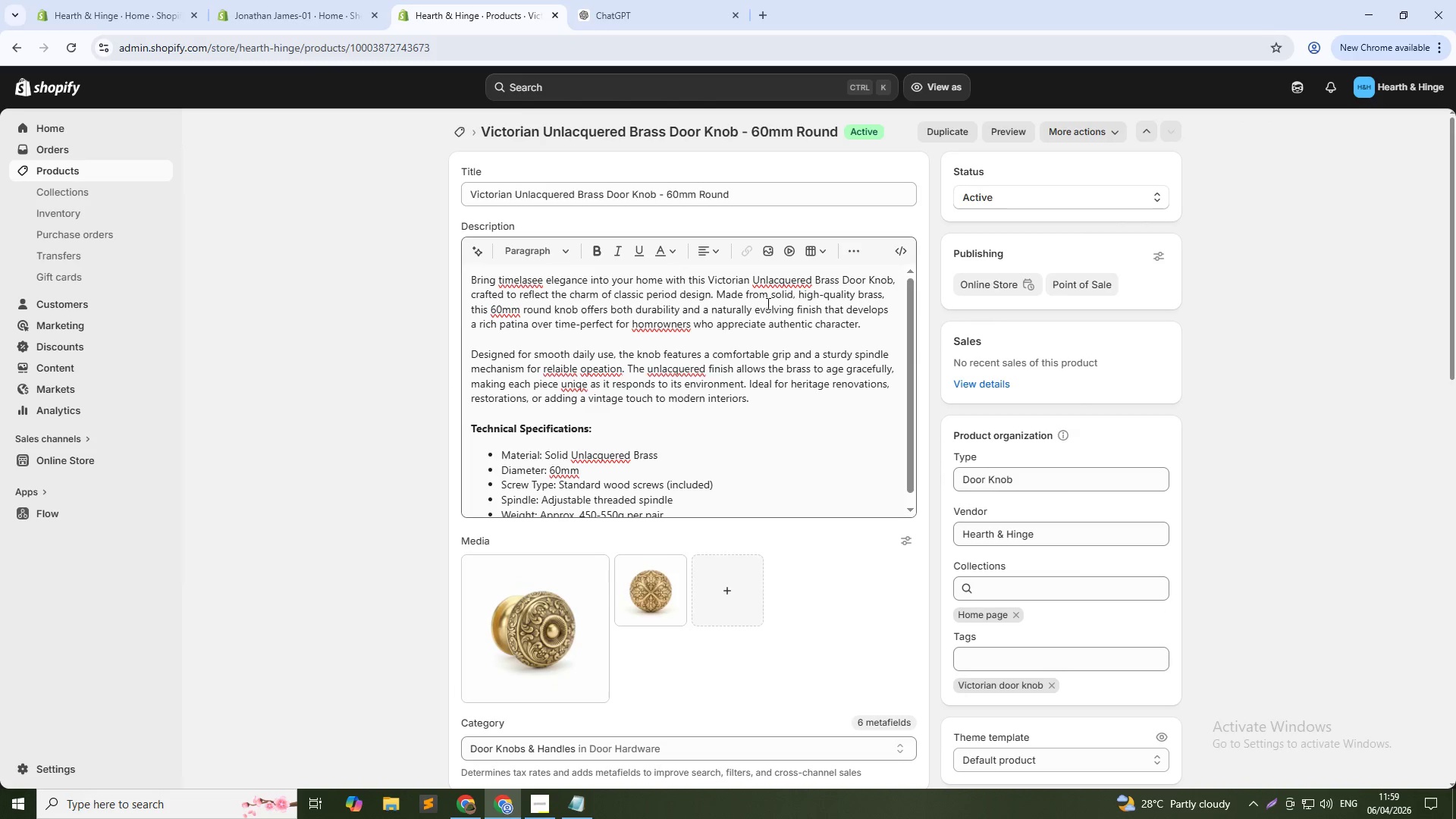 
wait(7.86)
 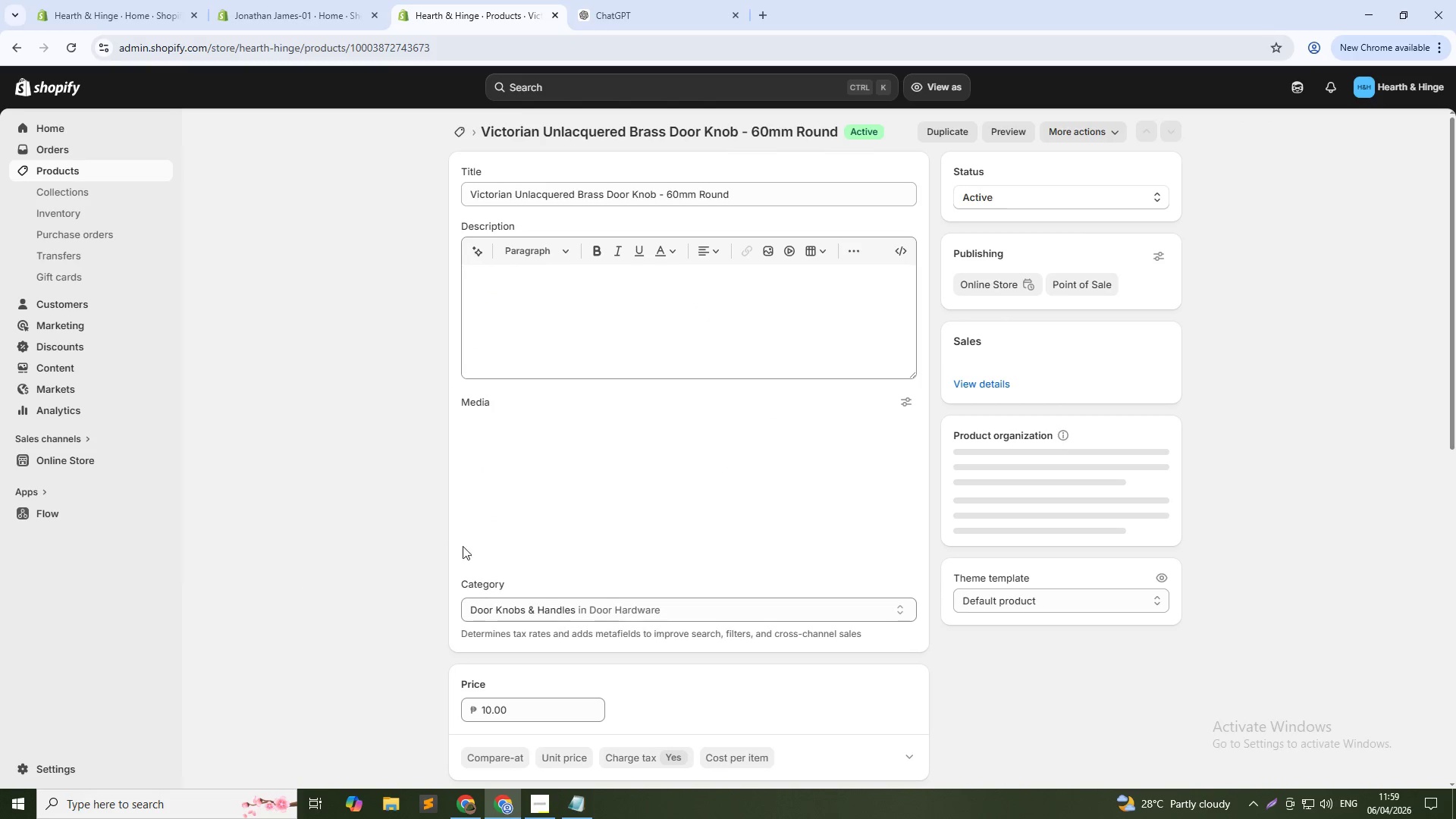 
left_click([524, 453])
 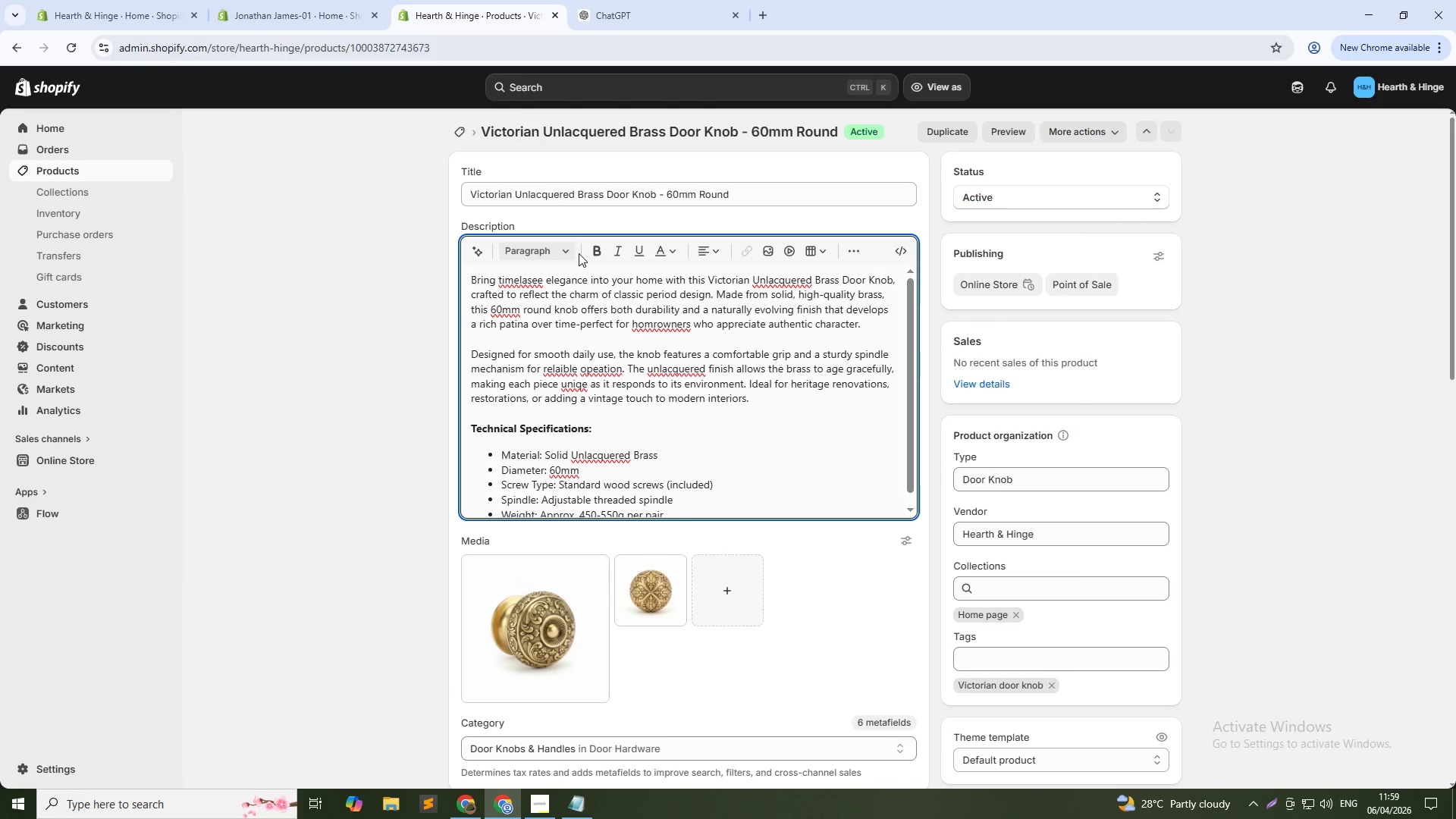 
left_click([594, 253])
 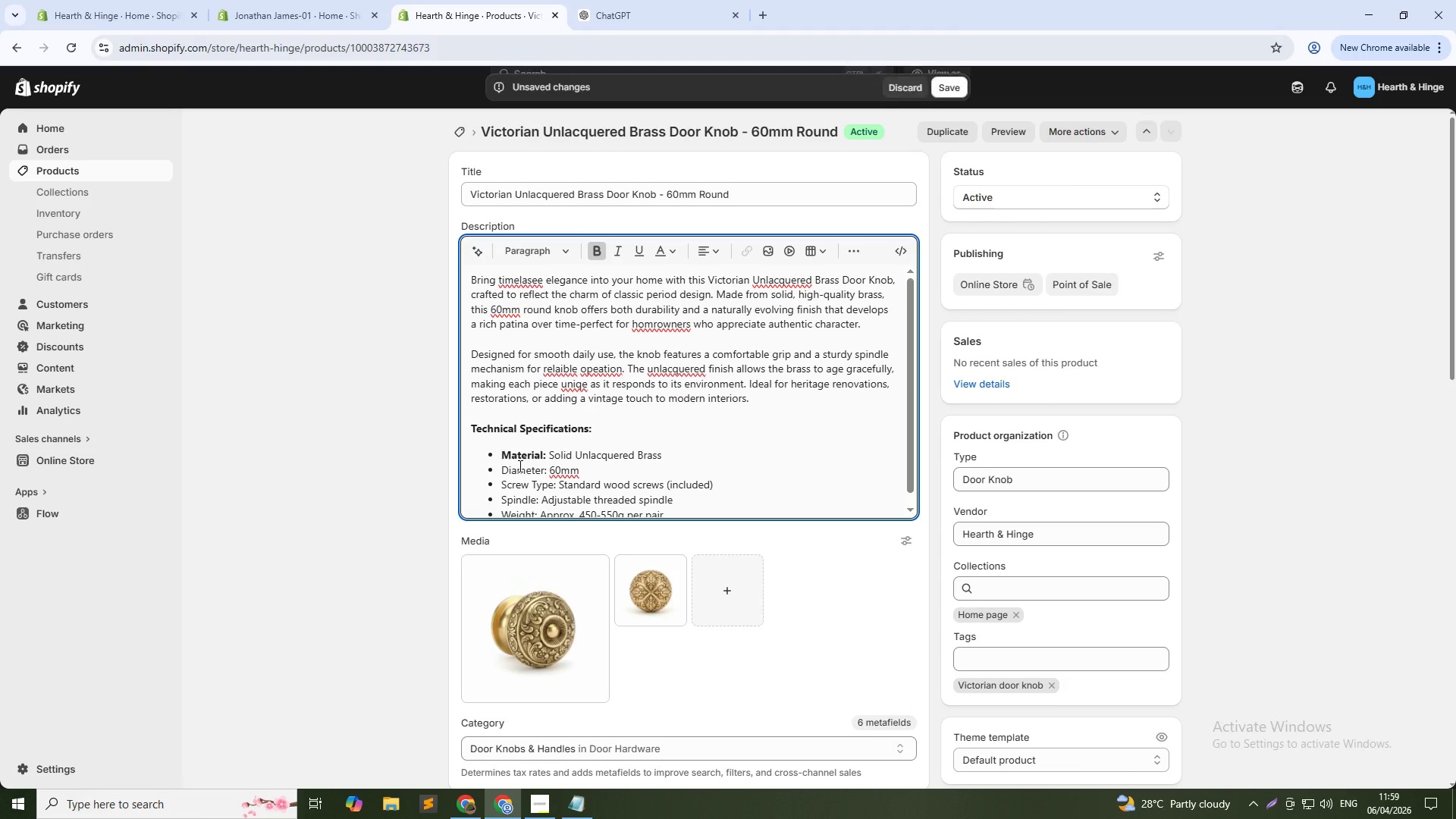 
left_click([520, 470])
 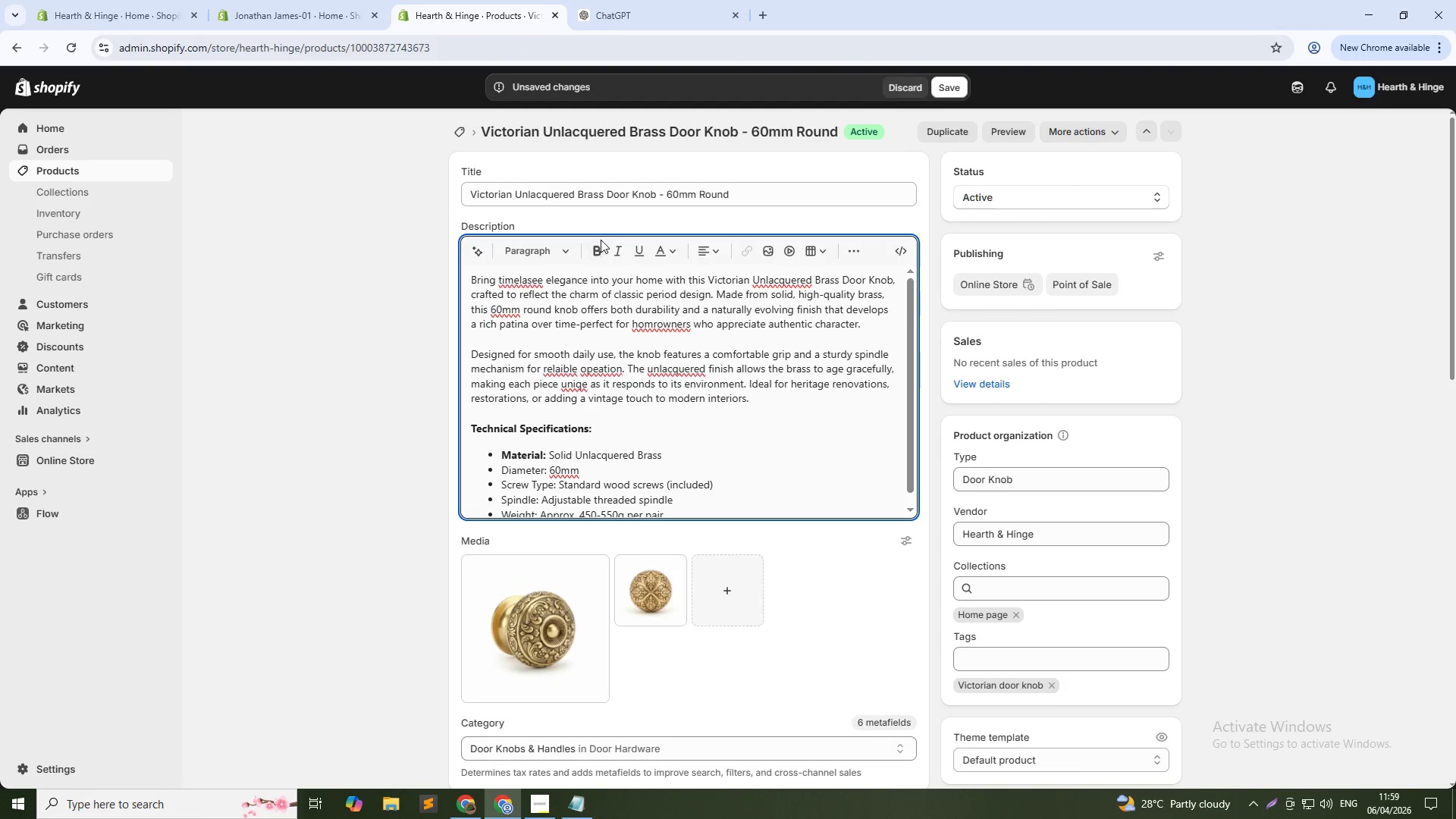 
left_click([593, 253])
 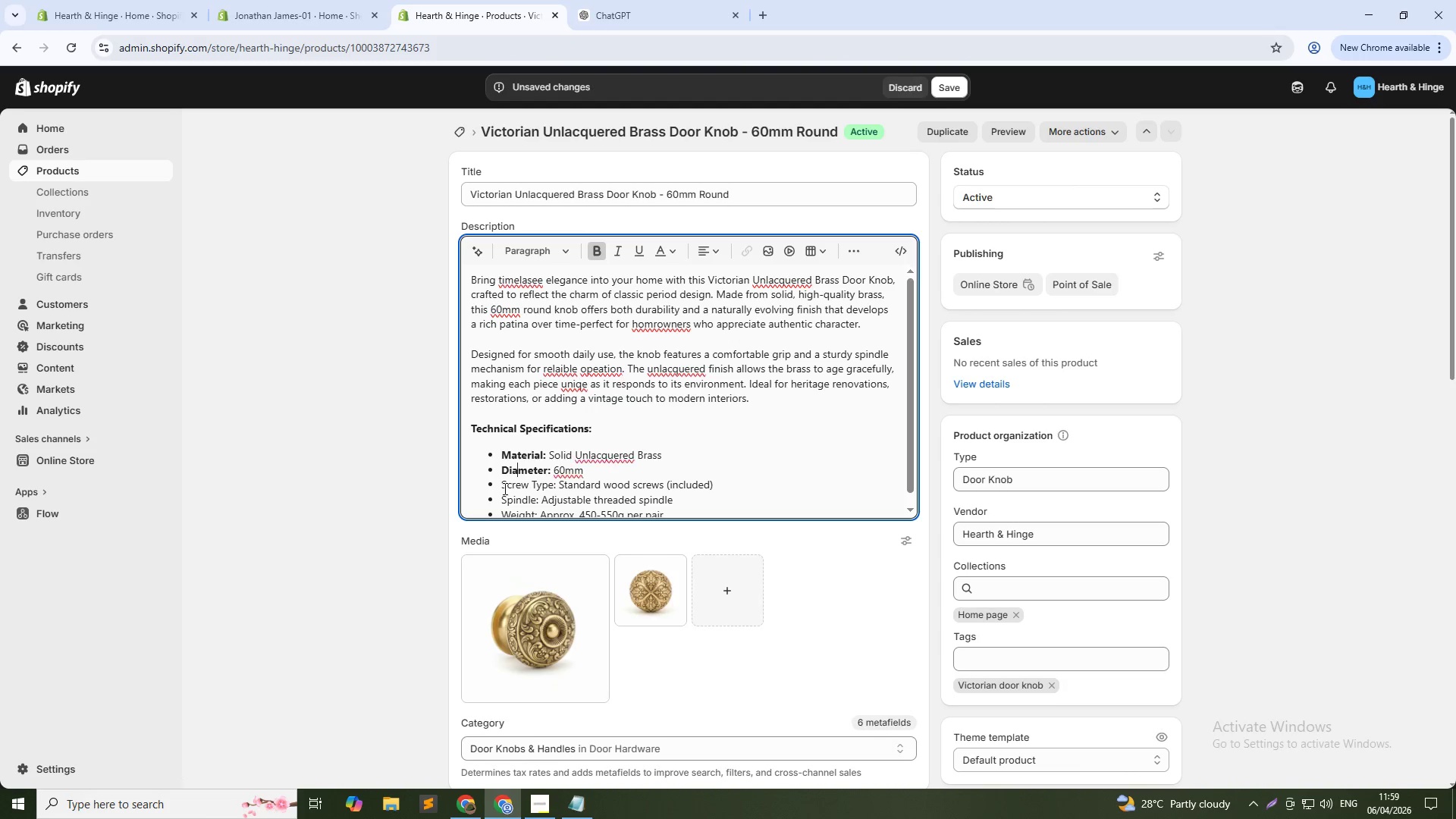 
left_click_drag(start_coordinate=[500, 488], to_coordinate=[553, 485])
 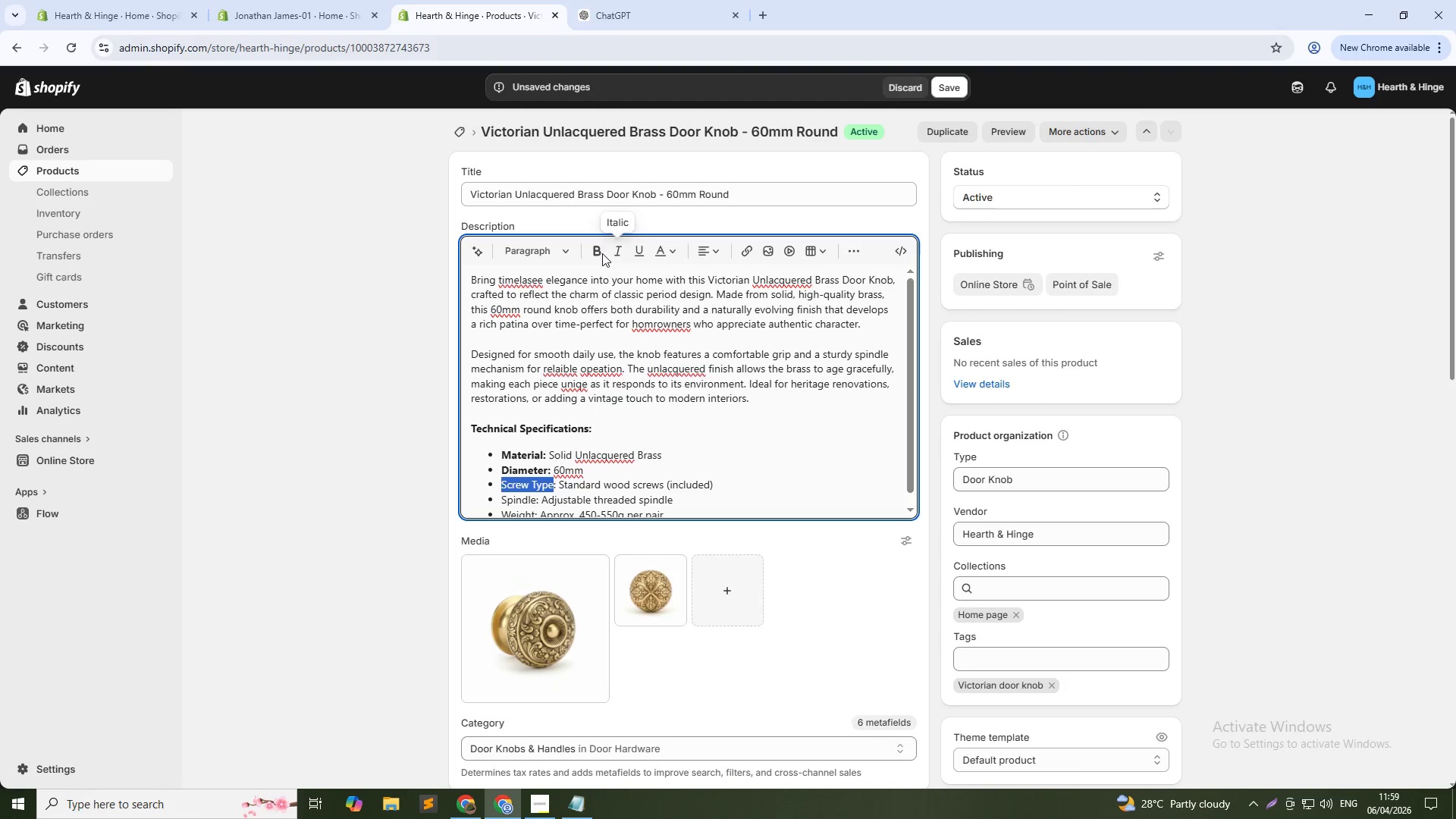 
left_click([601, 253])
 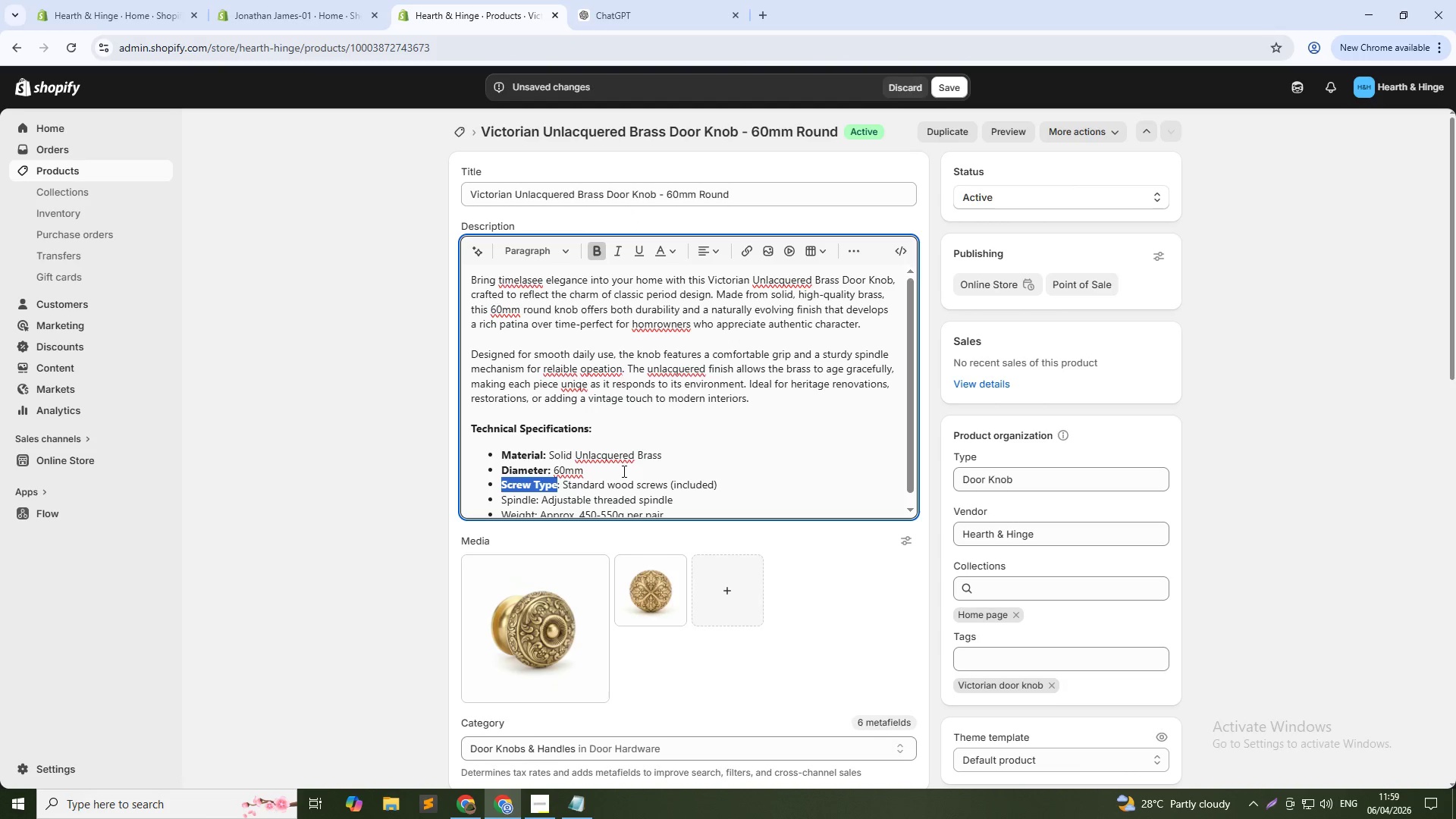 
scroll: coordinate [623, 475], scroll_direction: down, amount: 1.0
 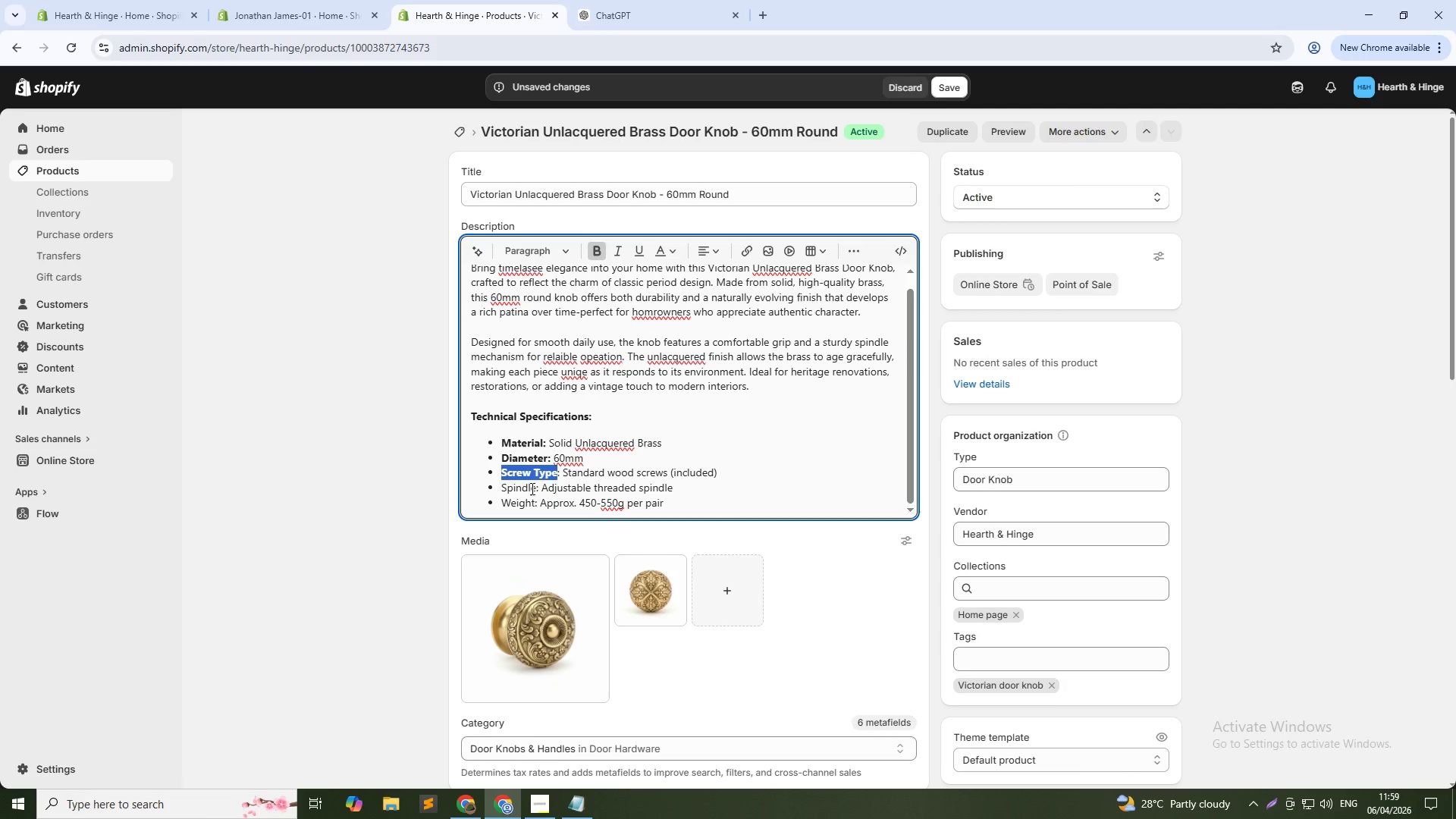 
left_click([529, 488])
 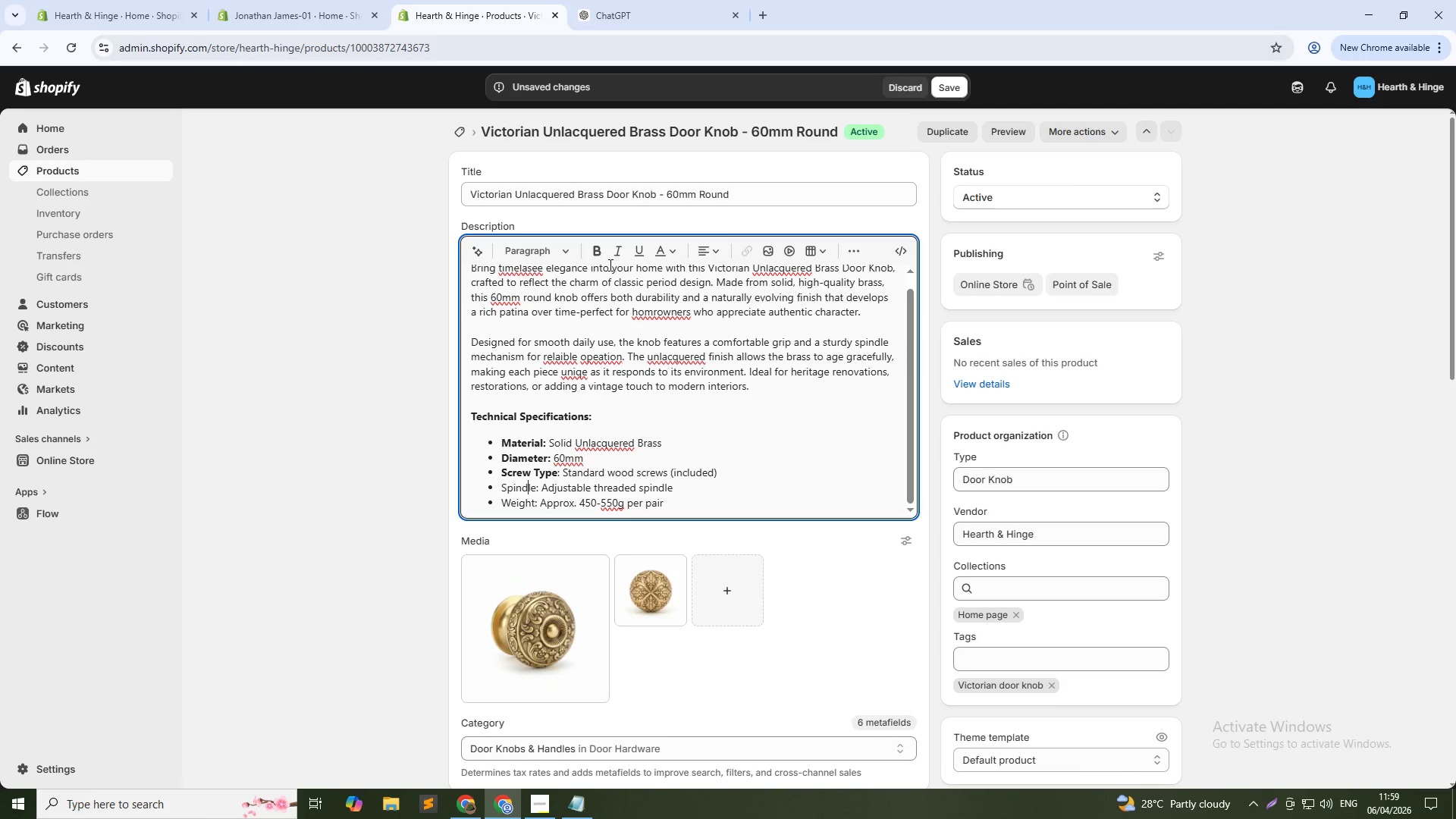 
left_click([595, 250])
 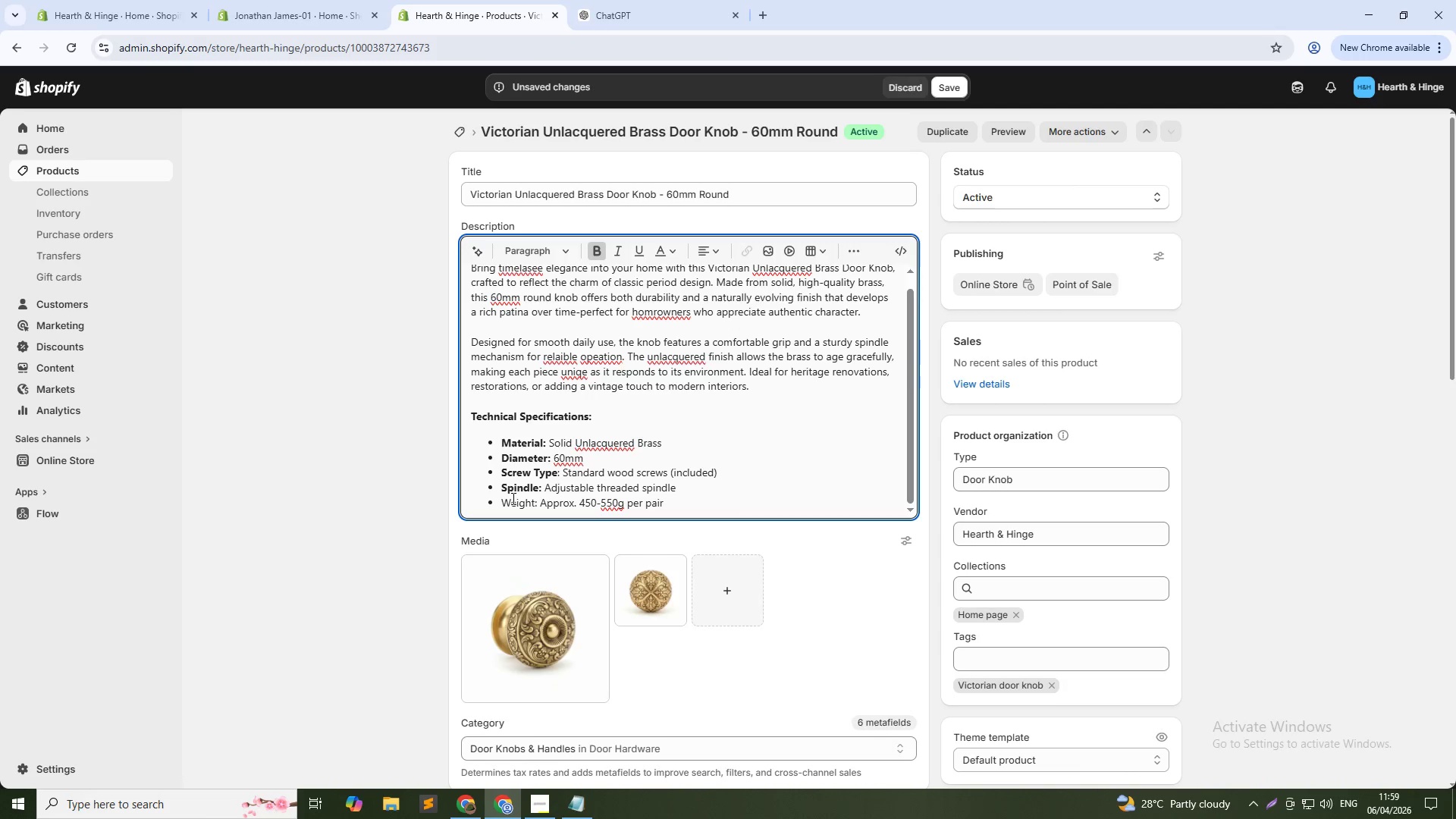 
left_click([512, 502])
 